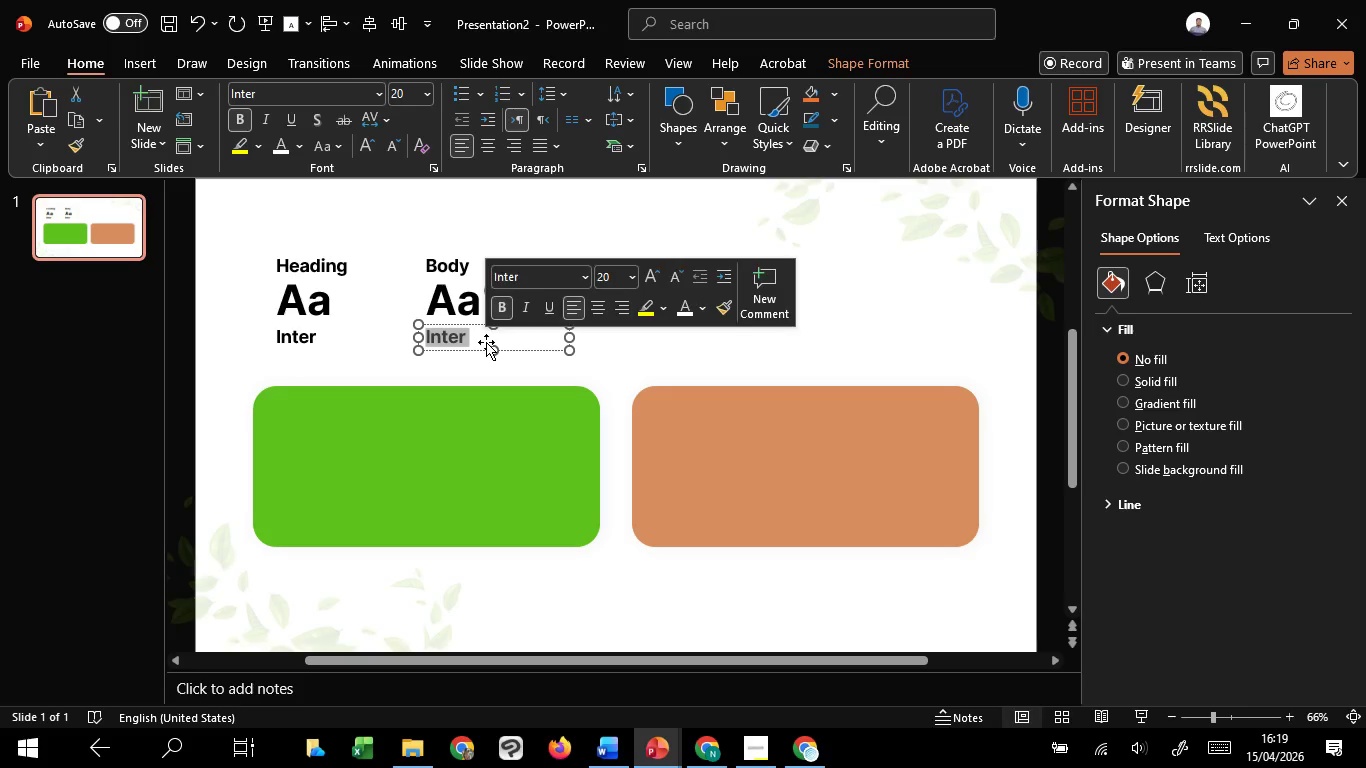 
type(Poppins)
 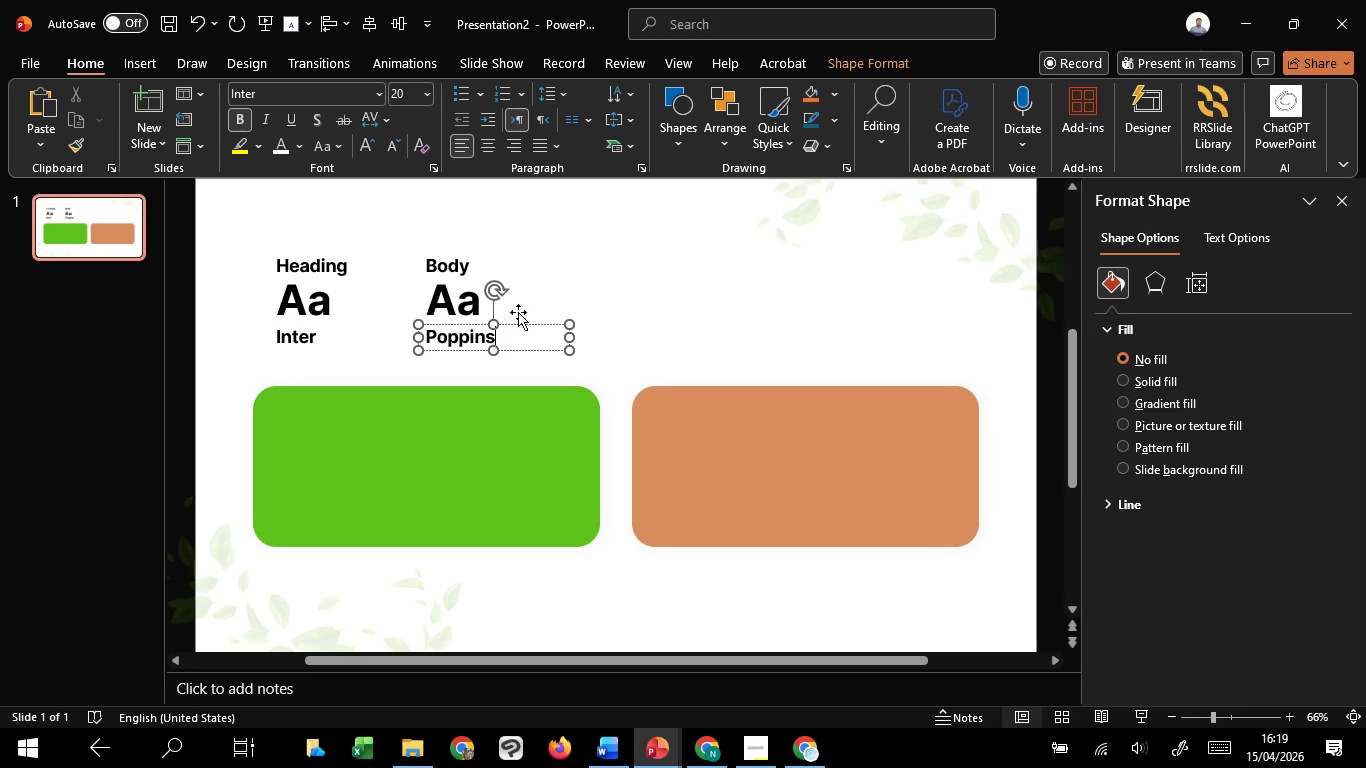 
left_click([544, 299])
 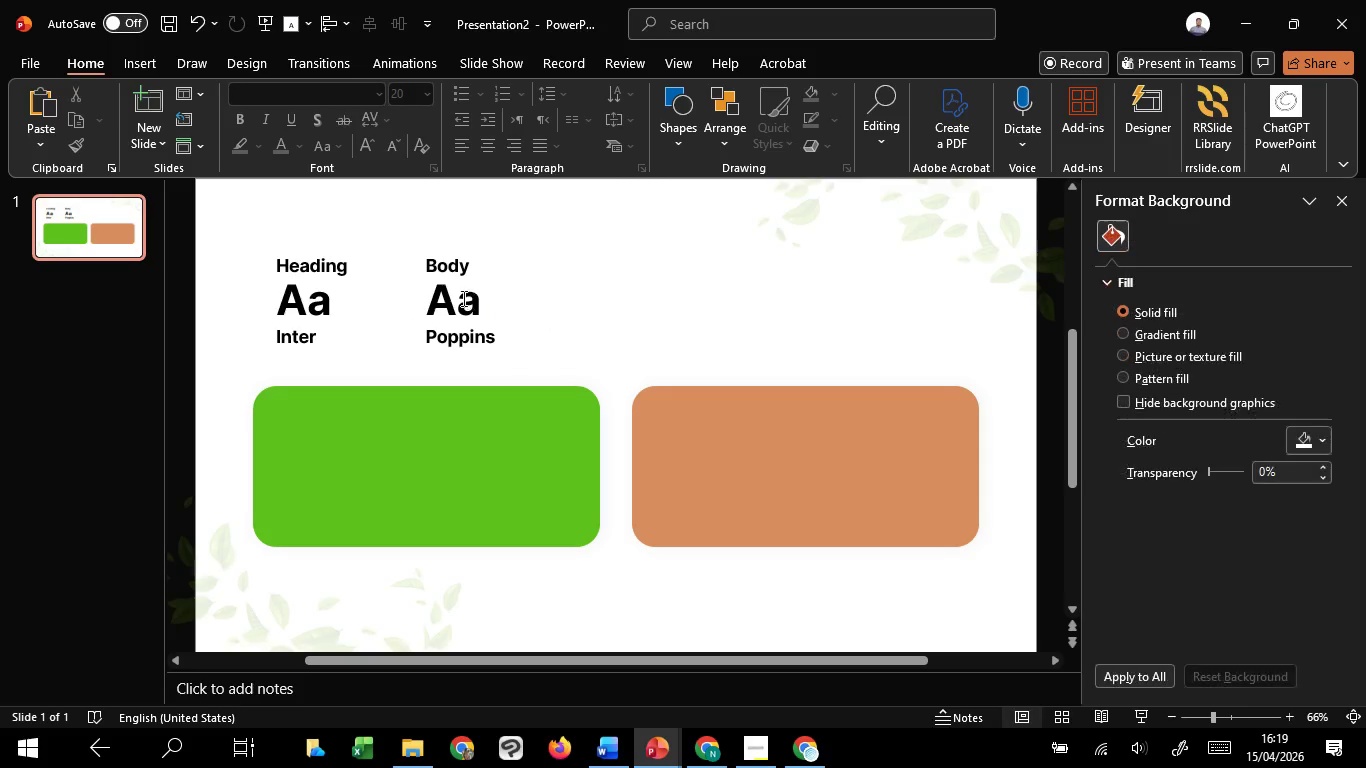 
left_click([462, 298])
 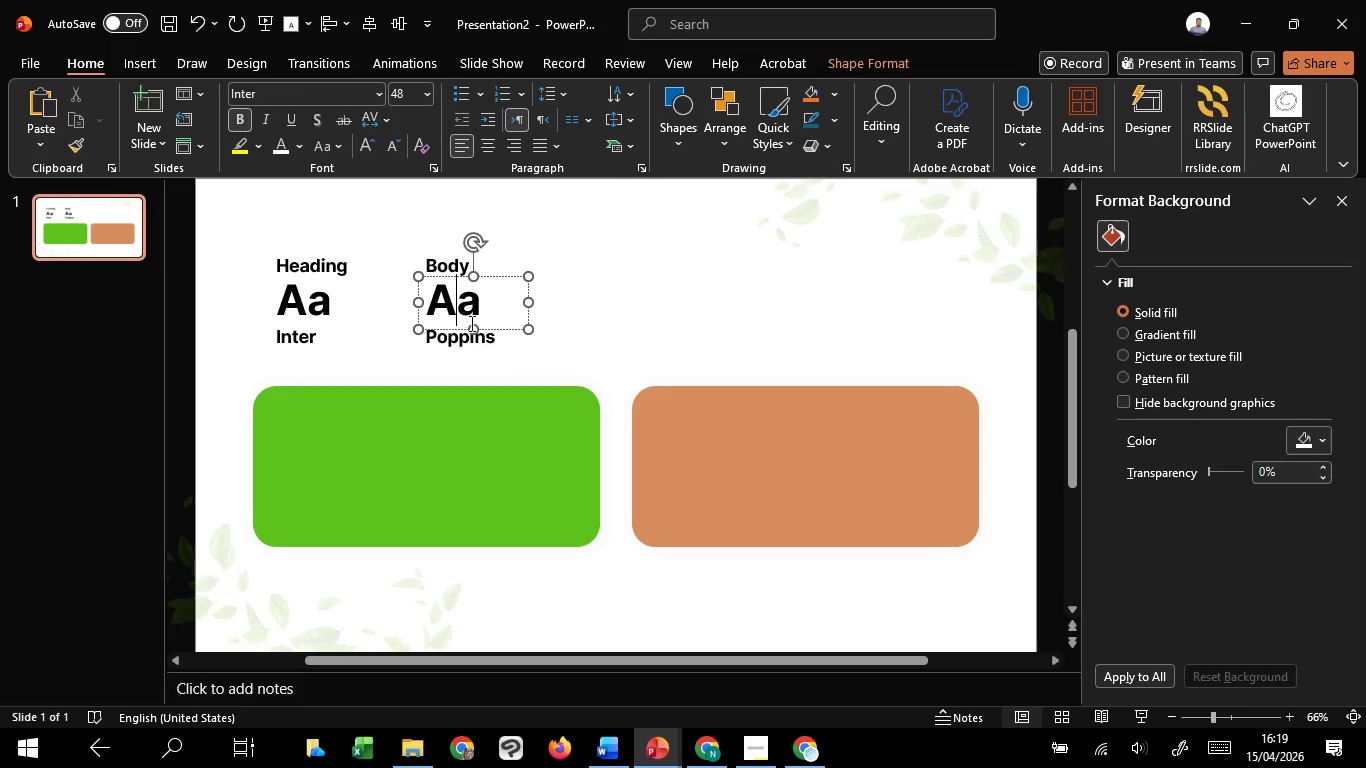 
hold_key(key=ShiftLeft, duration=1.52)
left_click([479, 346])
 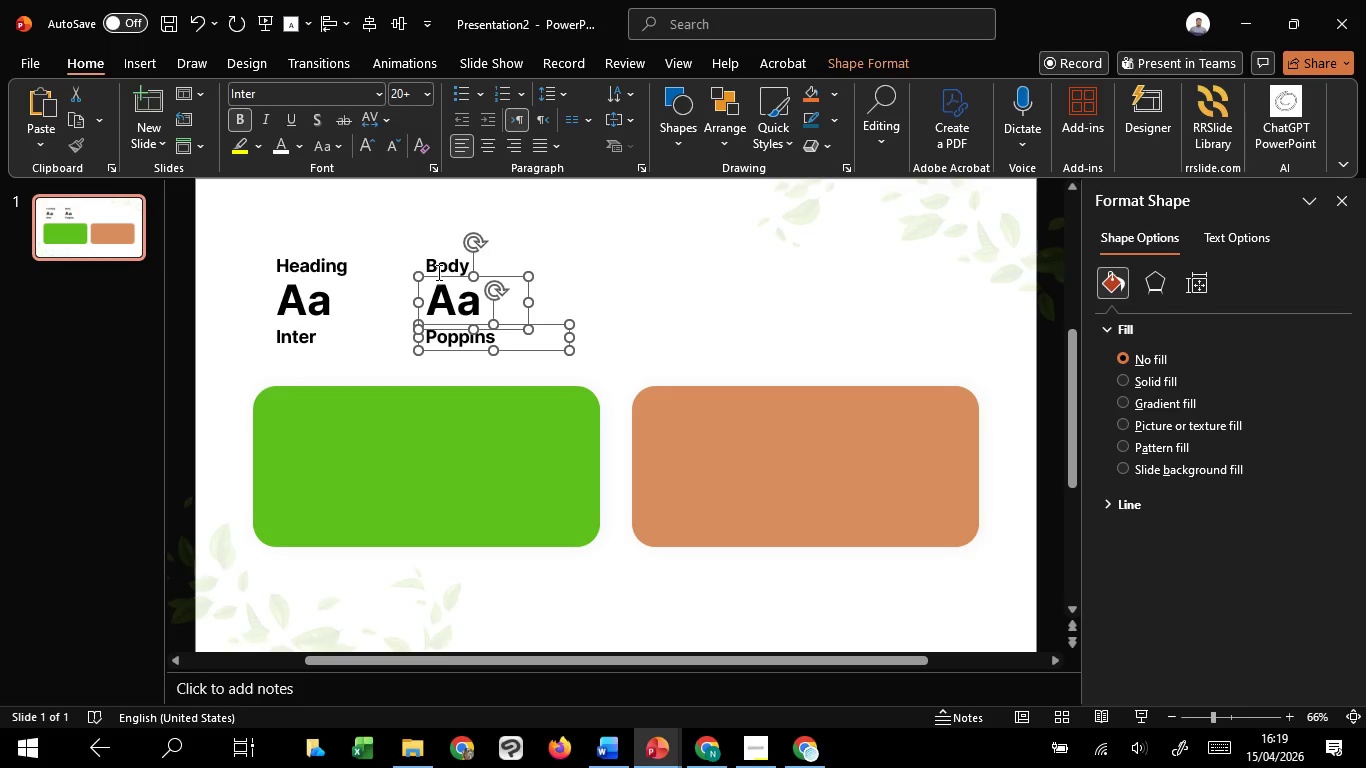 
hold_key(key=ShiftLeft, duration=0.7)
left_click([437, 272])
 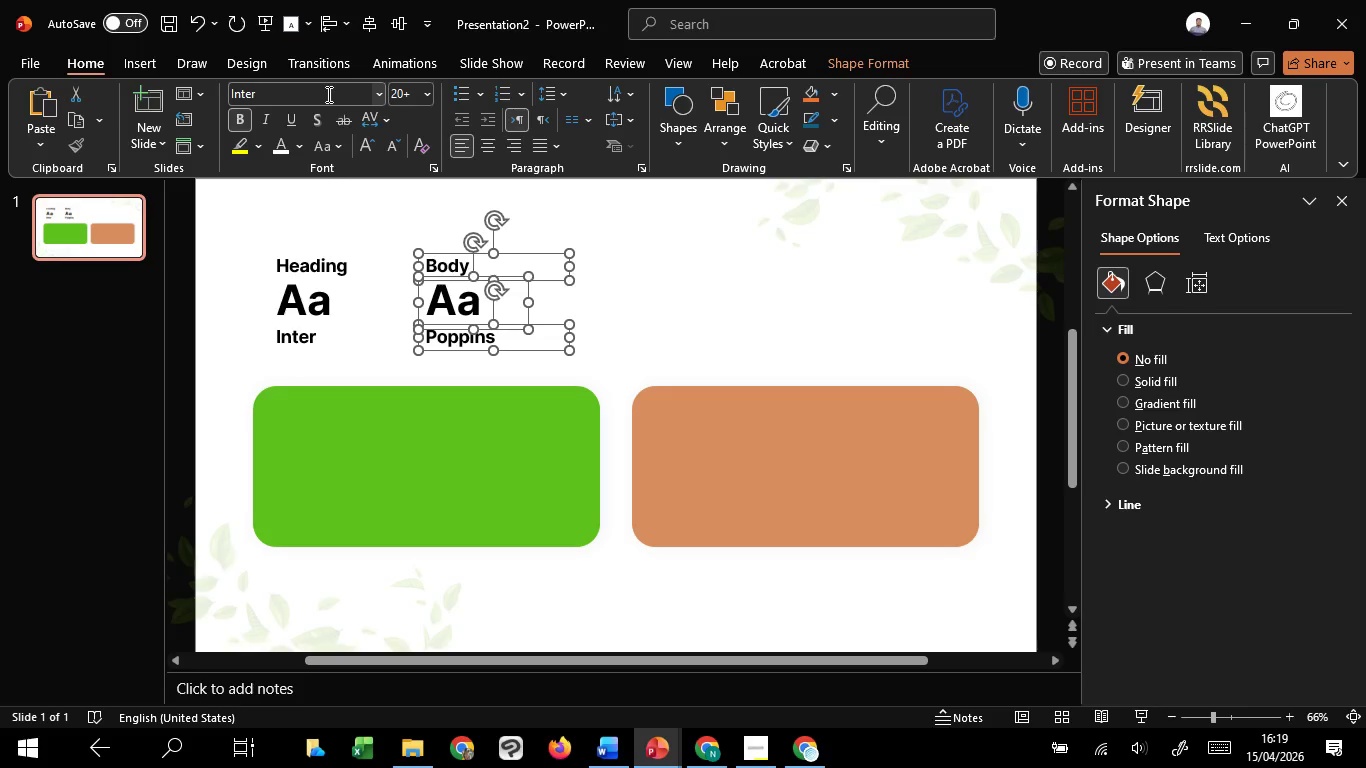 
left_click([327, 94])
 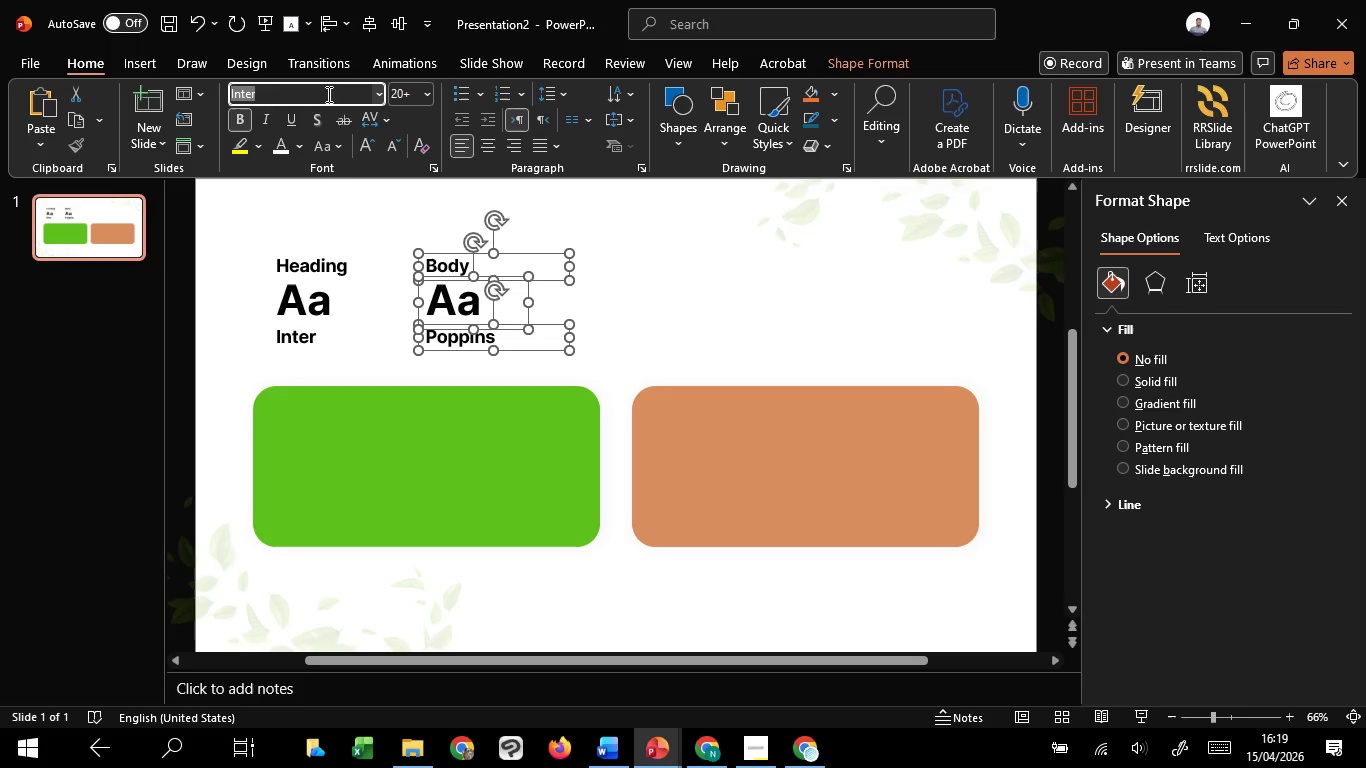 
type(popp)
 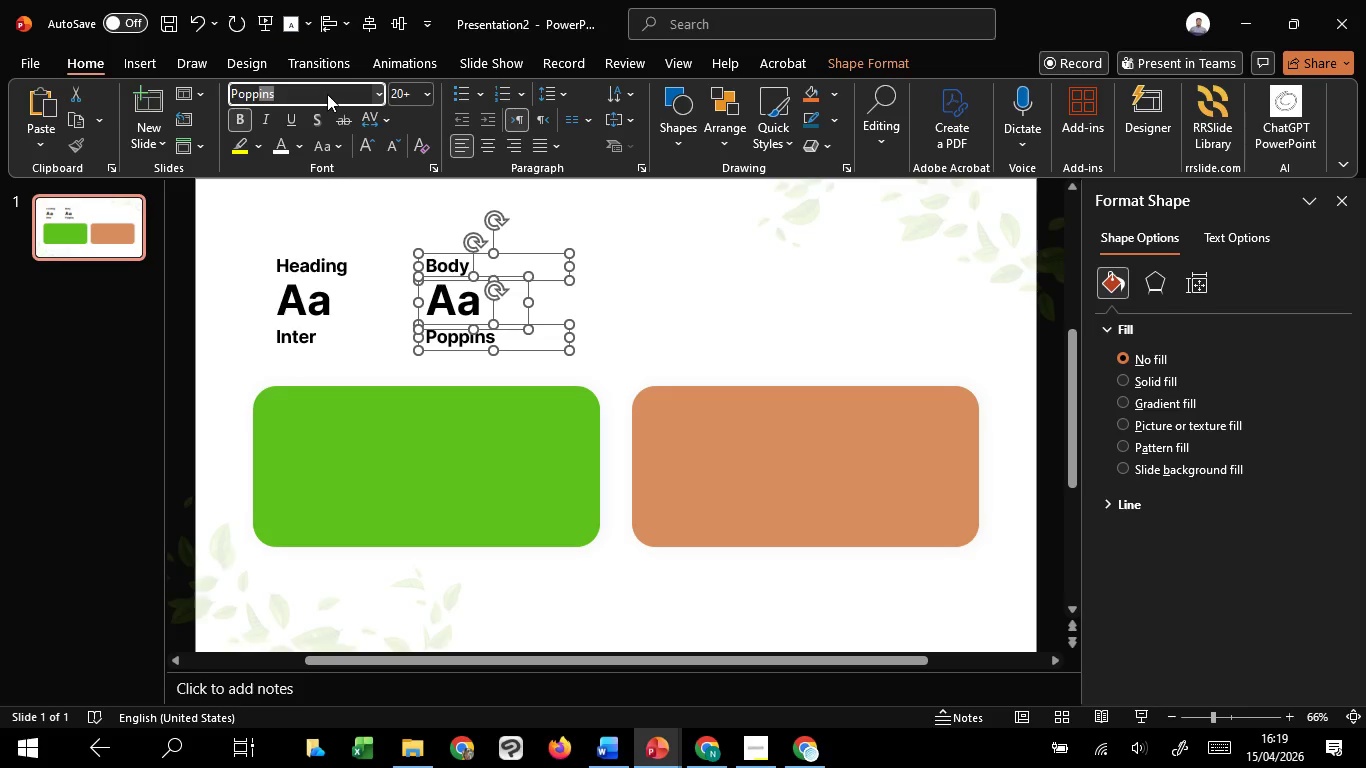 
key(Enter)
 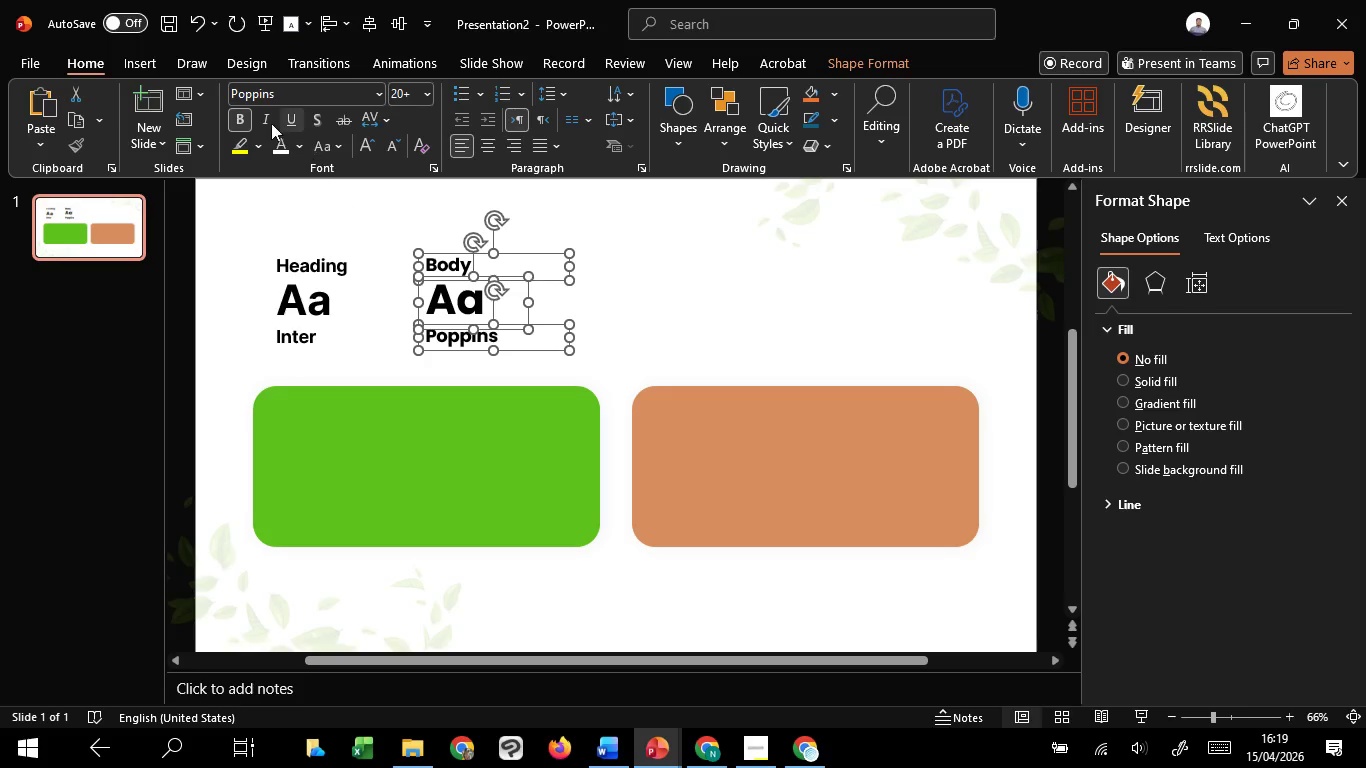 
left_click([236, 121])
 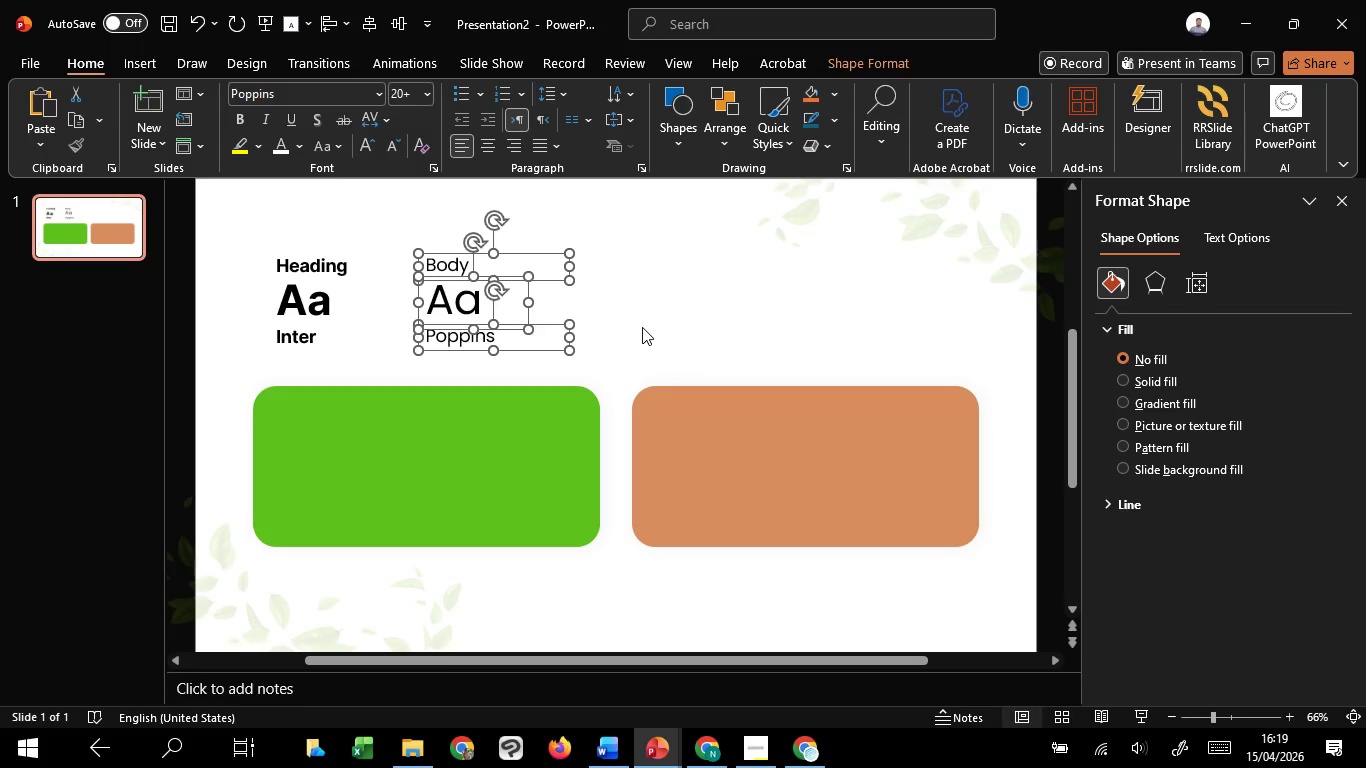 
left_click([642, 327])
 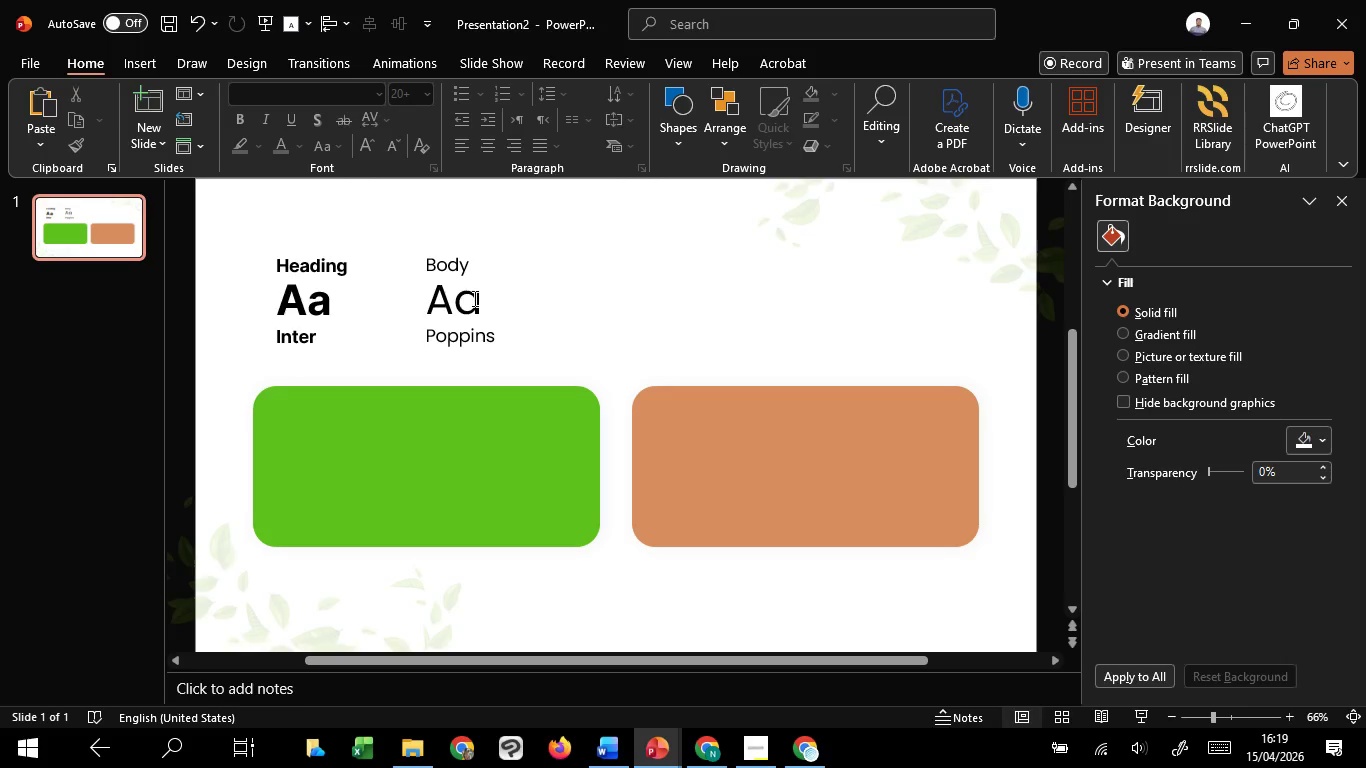 
left_click([452, 298])
 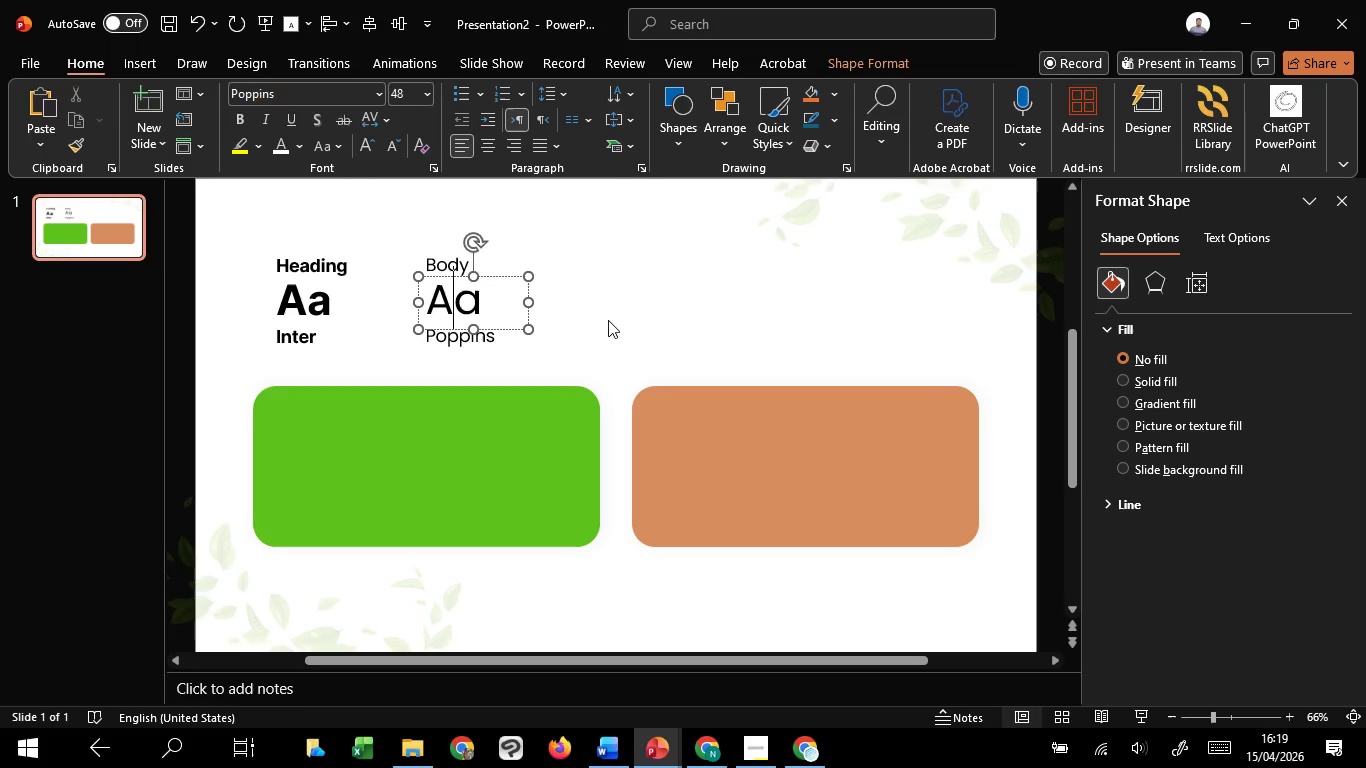 
left_click([608, 320])
 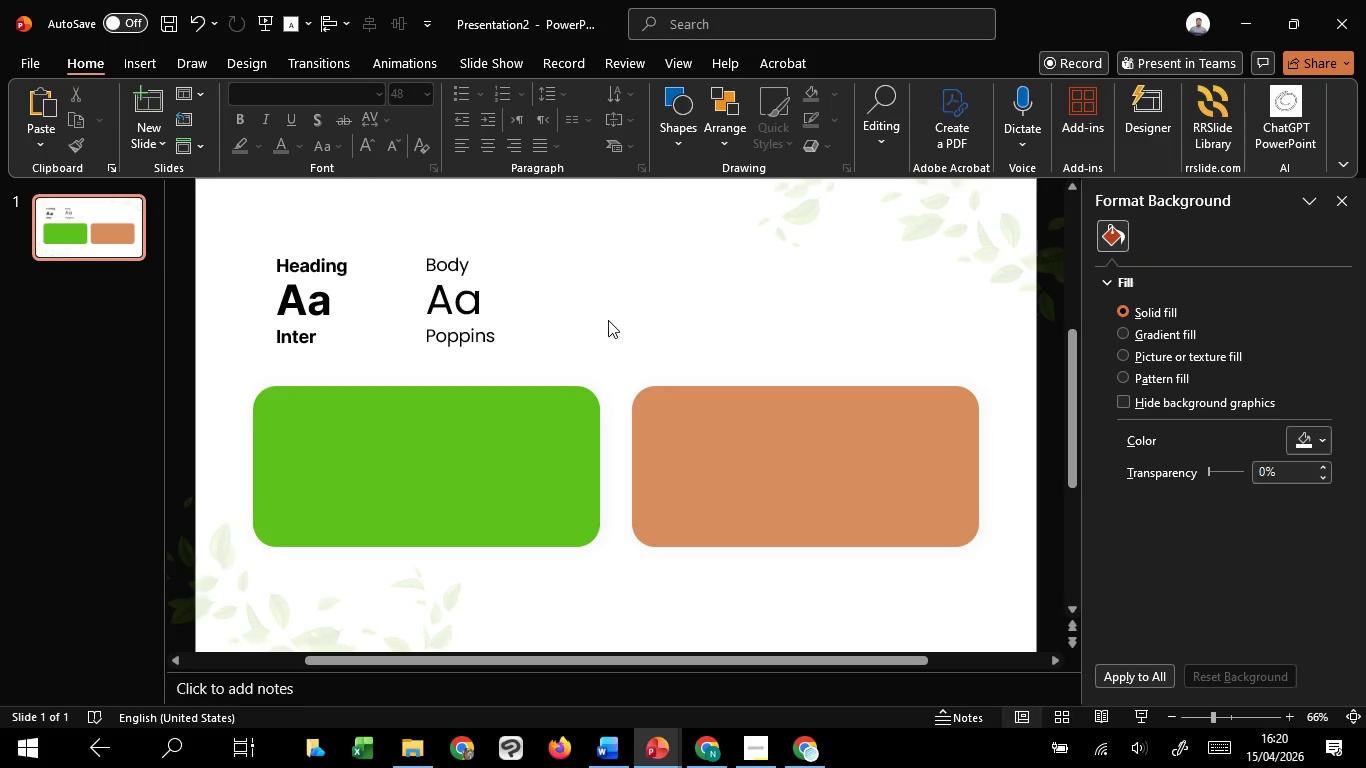 
wait(56.56)
 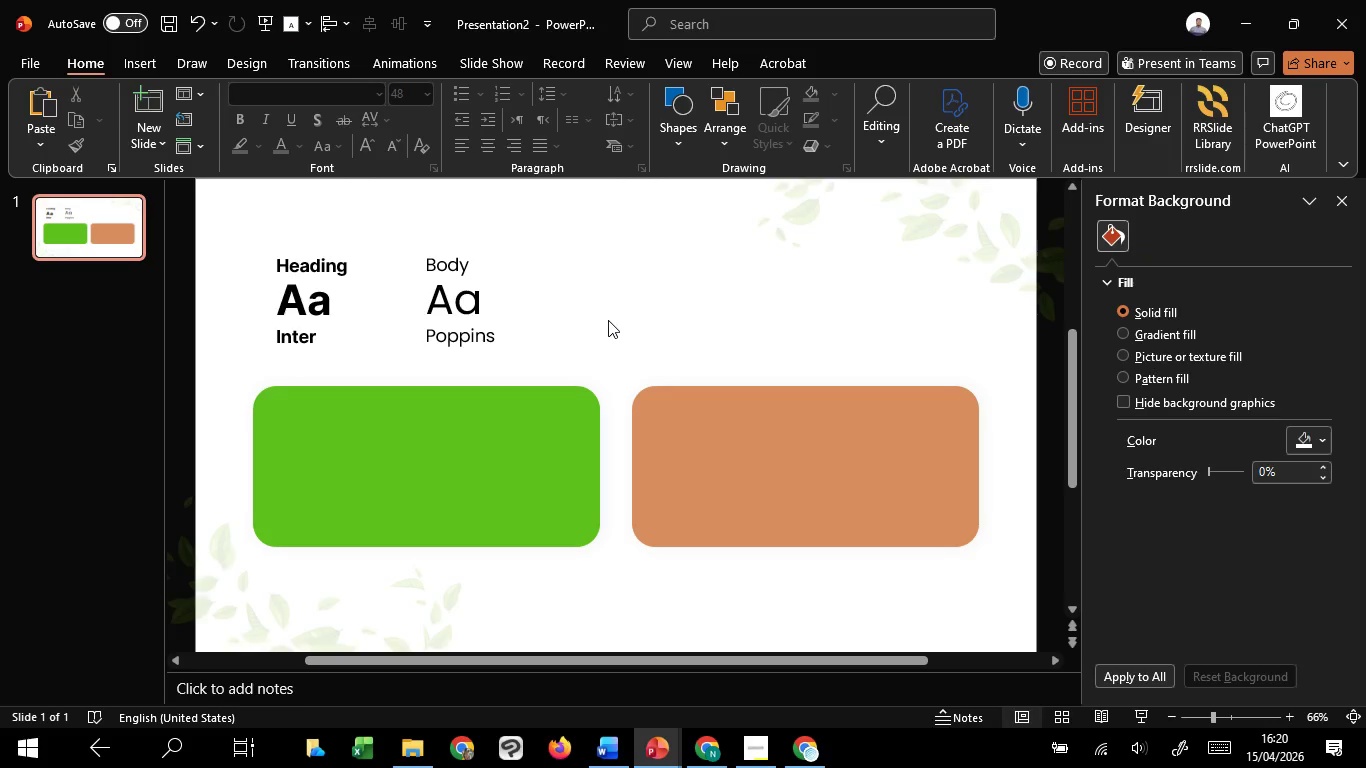 
left_click([559, 436])
 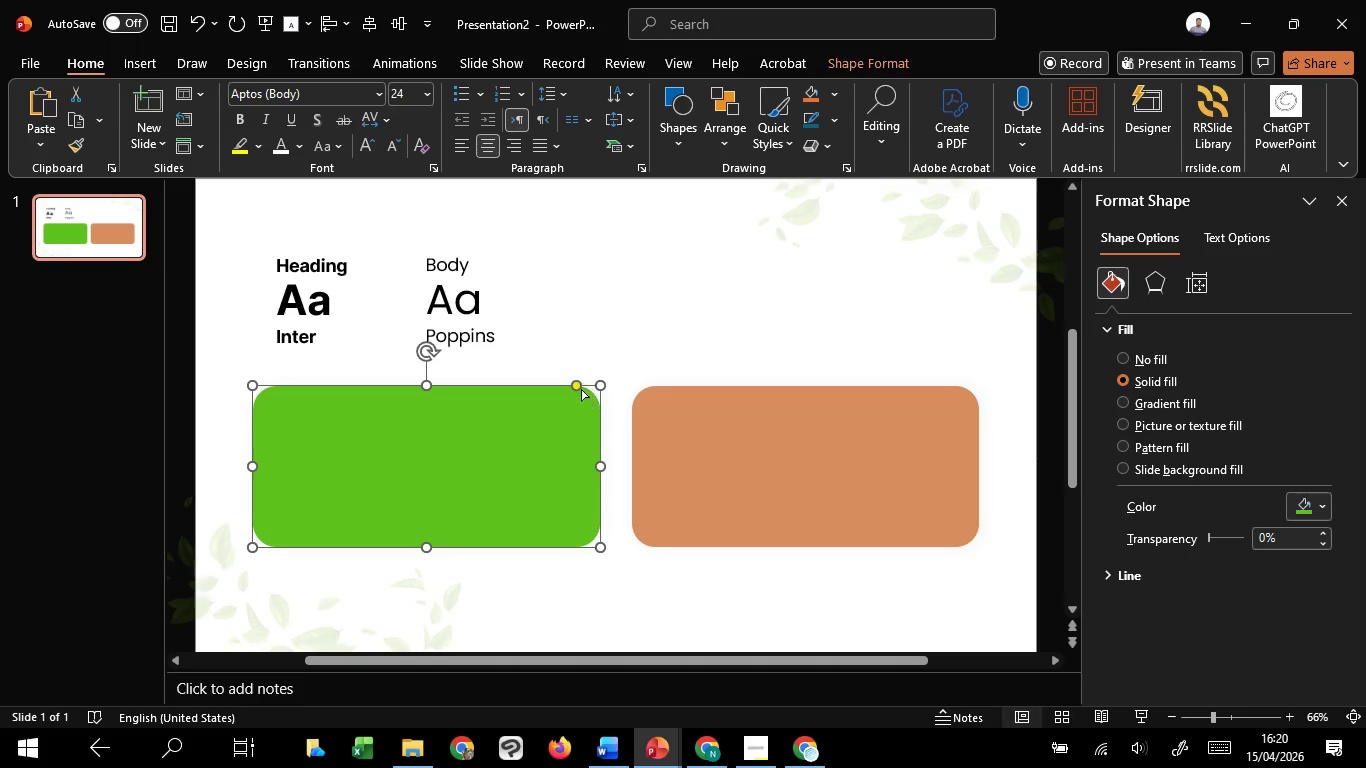 
left_click_drag(start_coordinate=[579, 386], to_coordinate=[591, 384])
 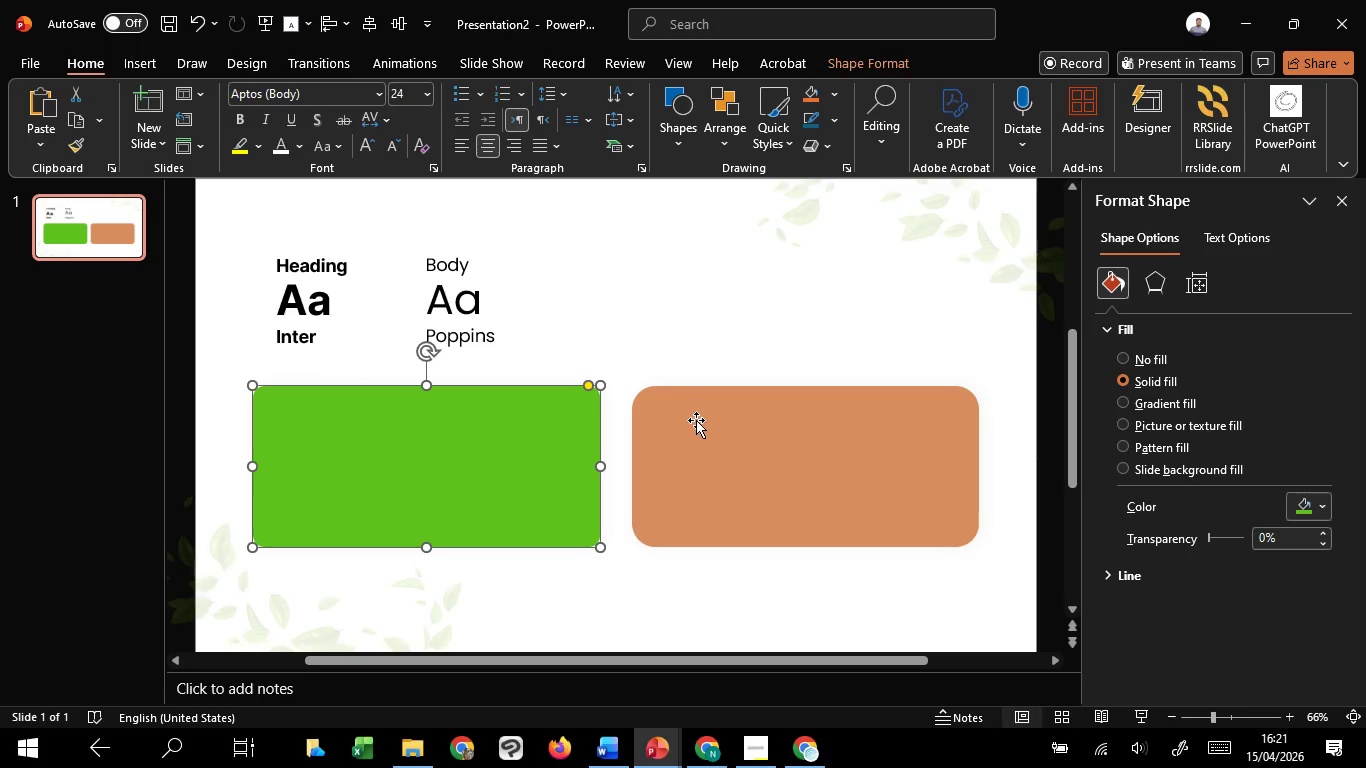 
left_click([696, 420])
 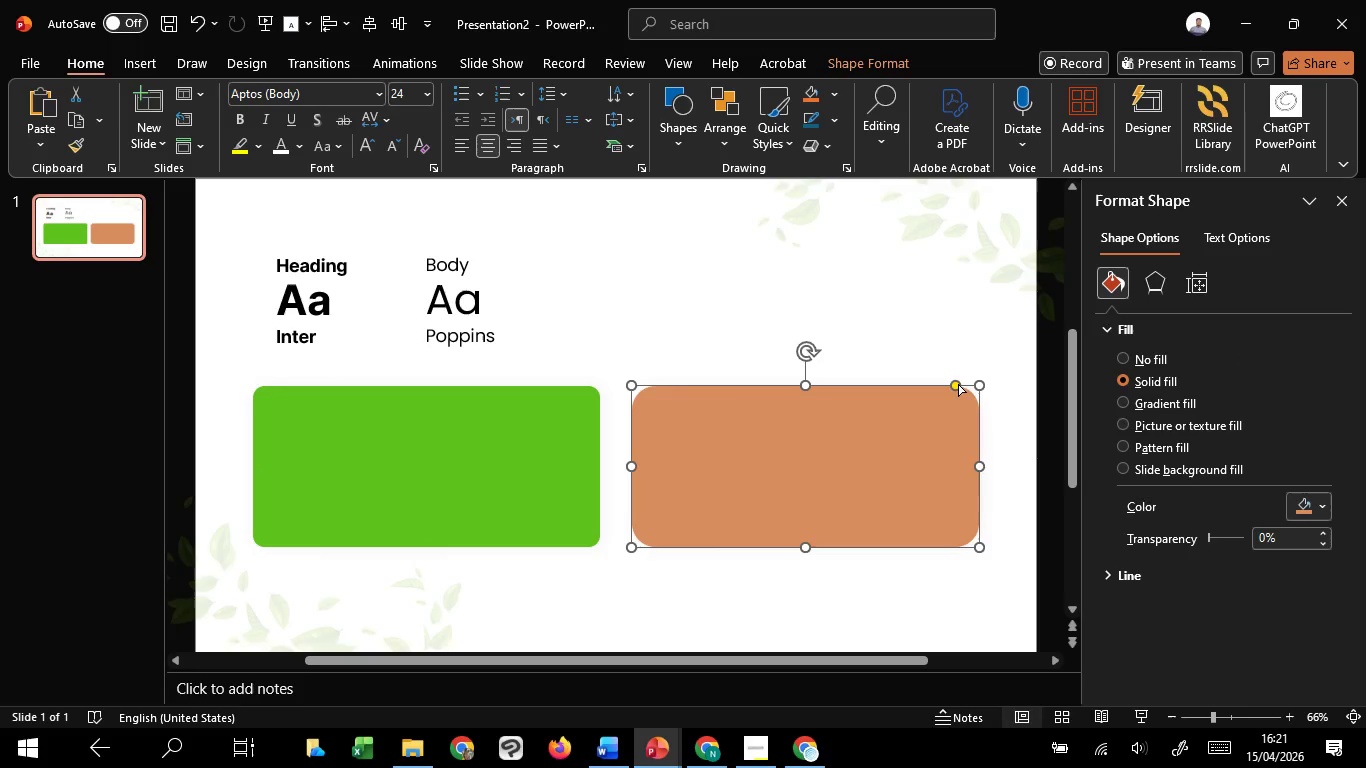 
left_click_drag(start_coordinate=[957, 383], to_coordinate=[968, 383])
 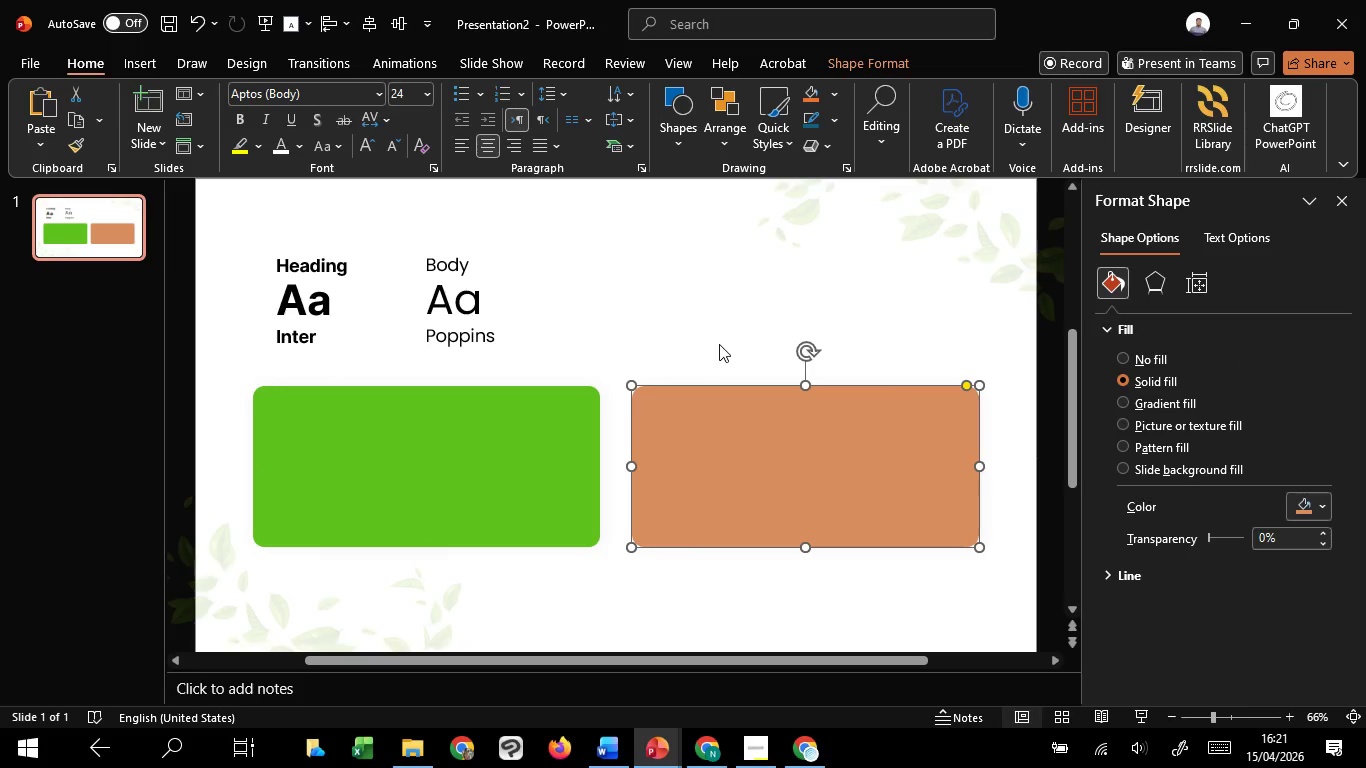 
left_click([719, 344])
 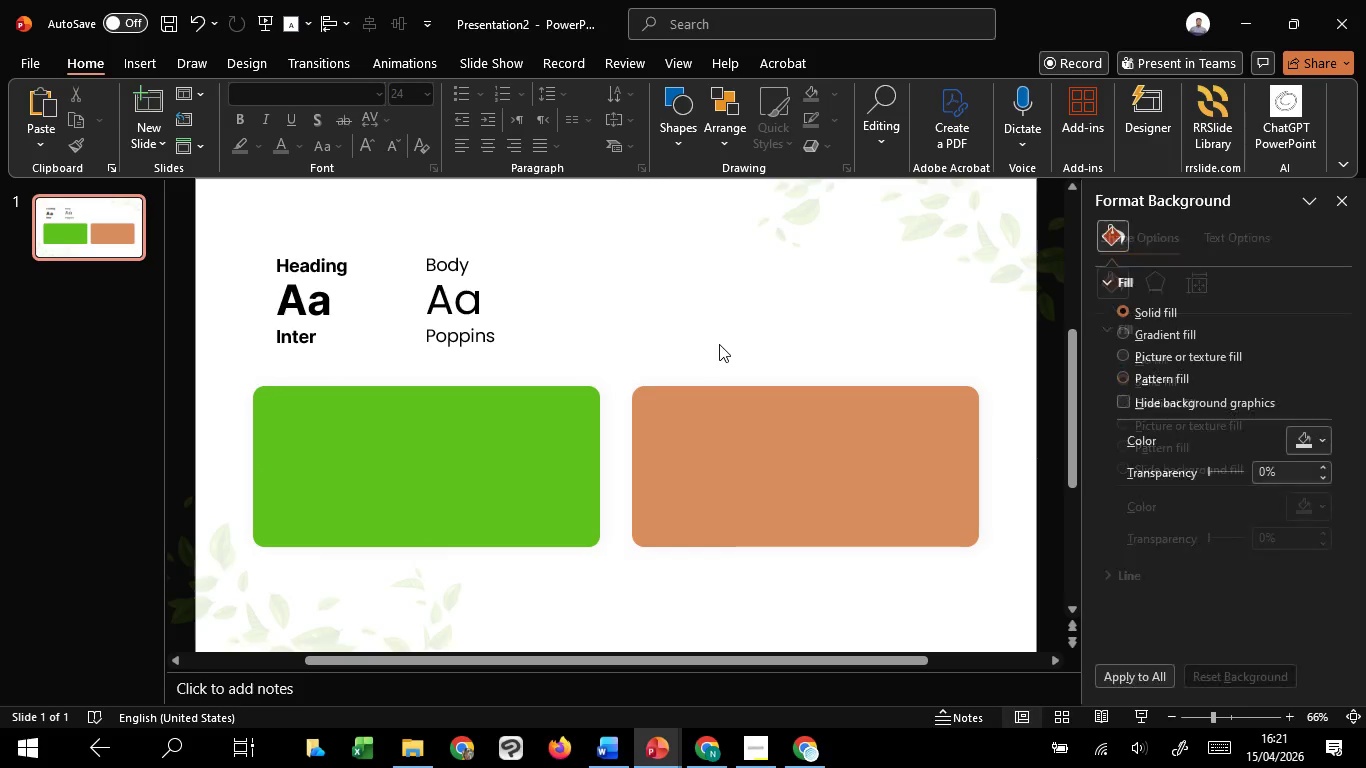 
hold_key(key=ControlLeft, duration=1.25)
scroll: coordinate [719, 344], scroll_direction: down, amount: 1.0
 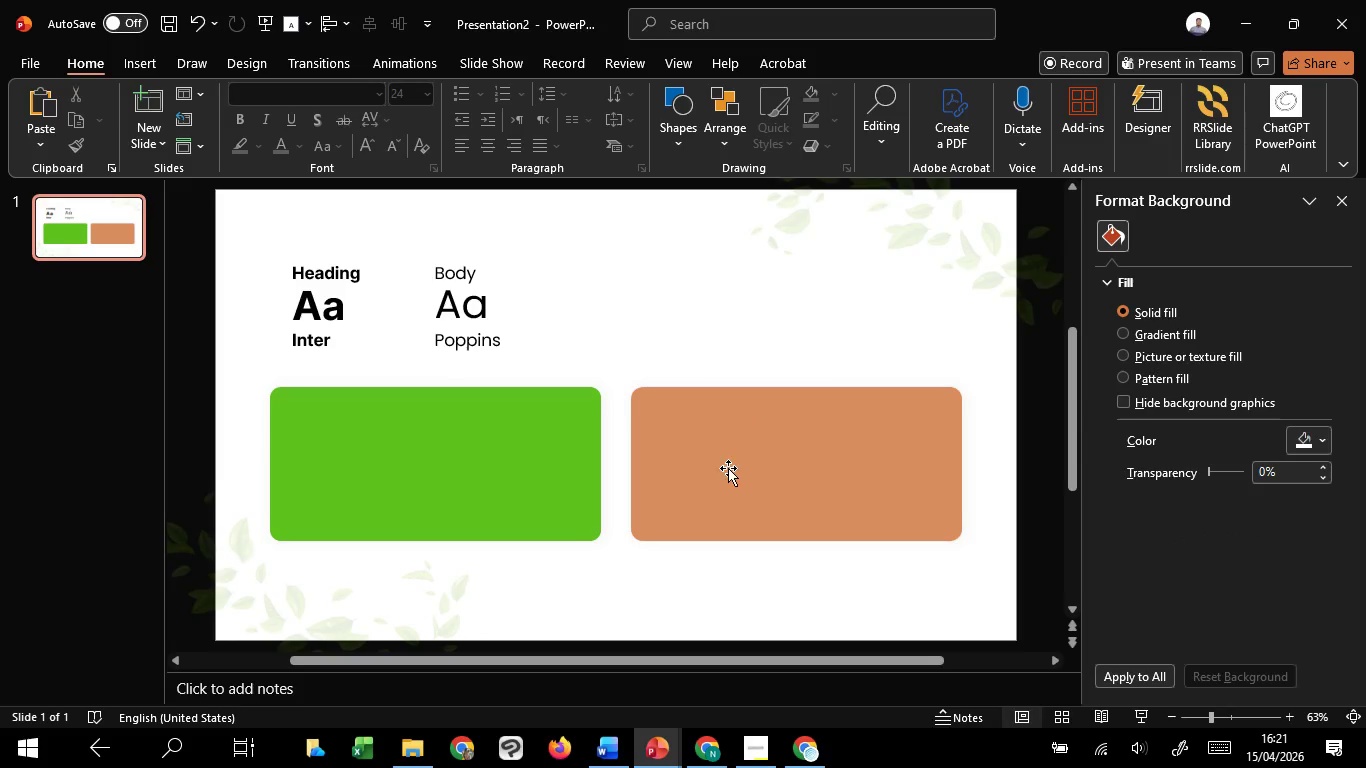 
left_click([728, 468])
 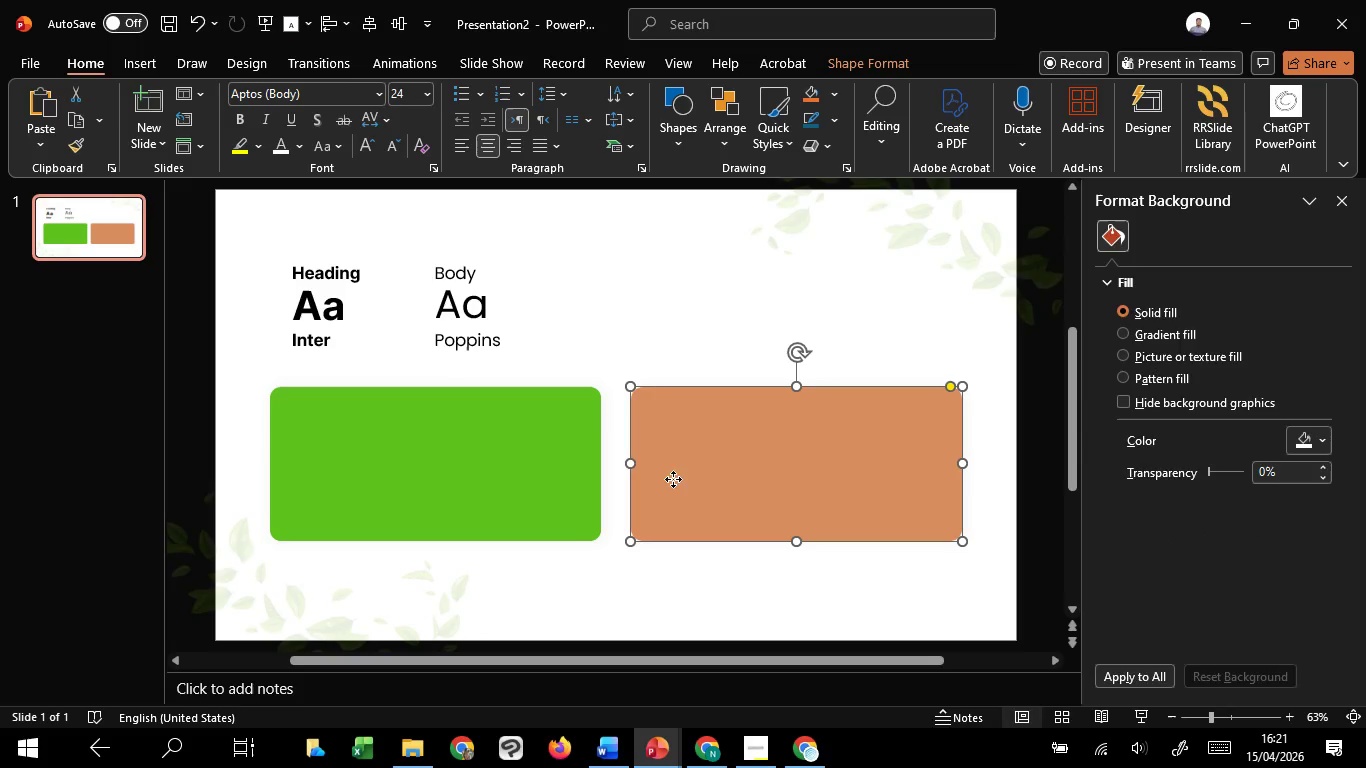 
hold_key(key=ShiftLeft, duration=1.01)
left_click([532, 465])
 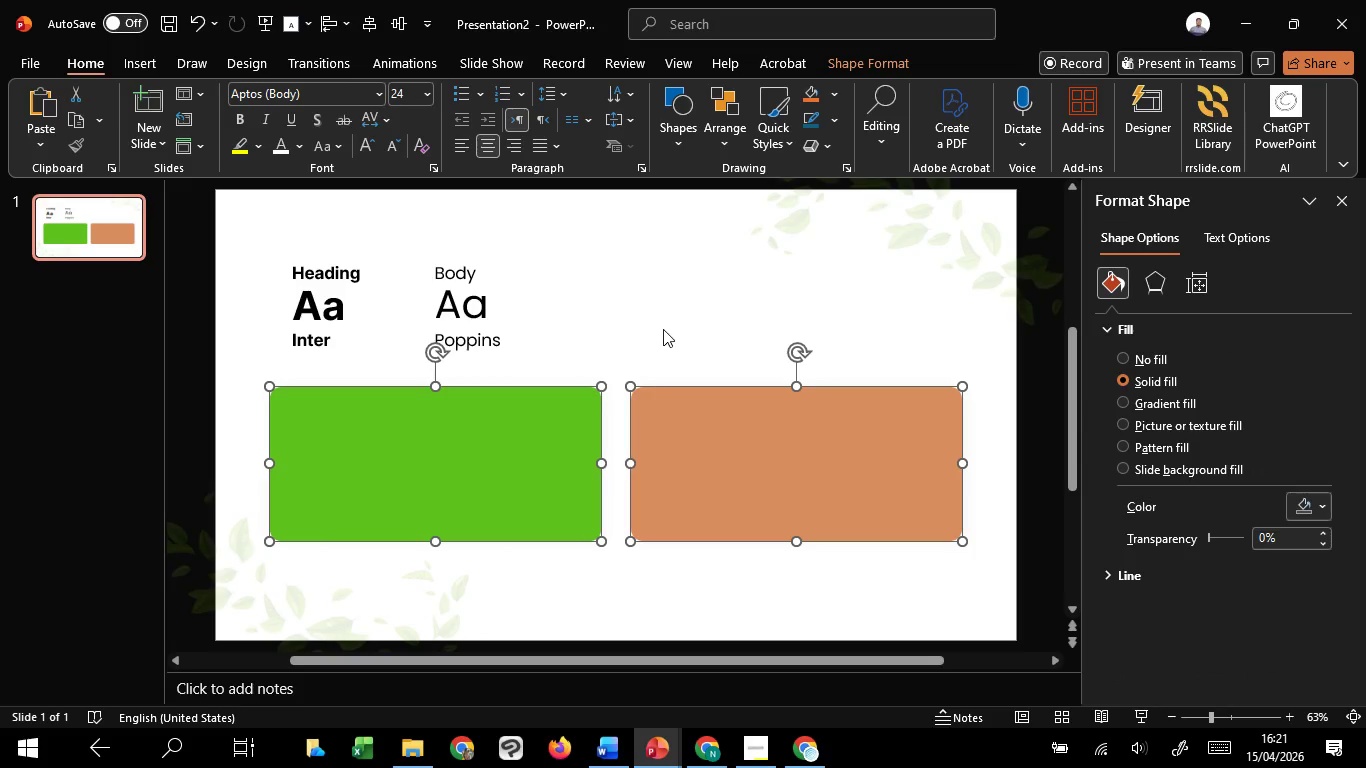 
hold_key(key=ShiftLeft, duration=6.94)
left_click([663, 329])
 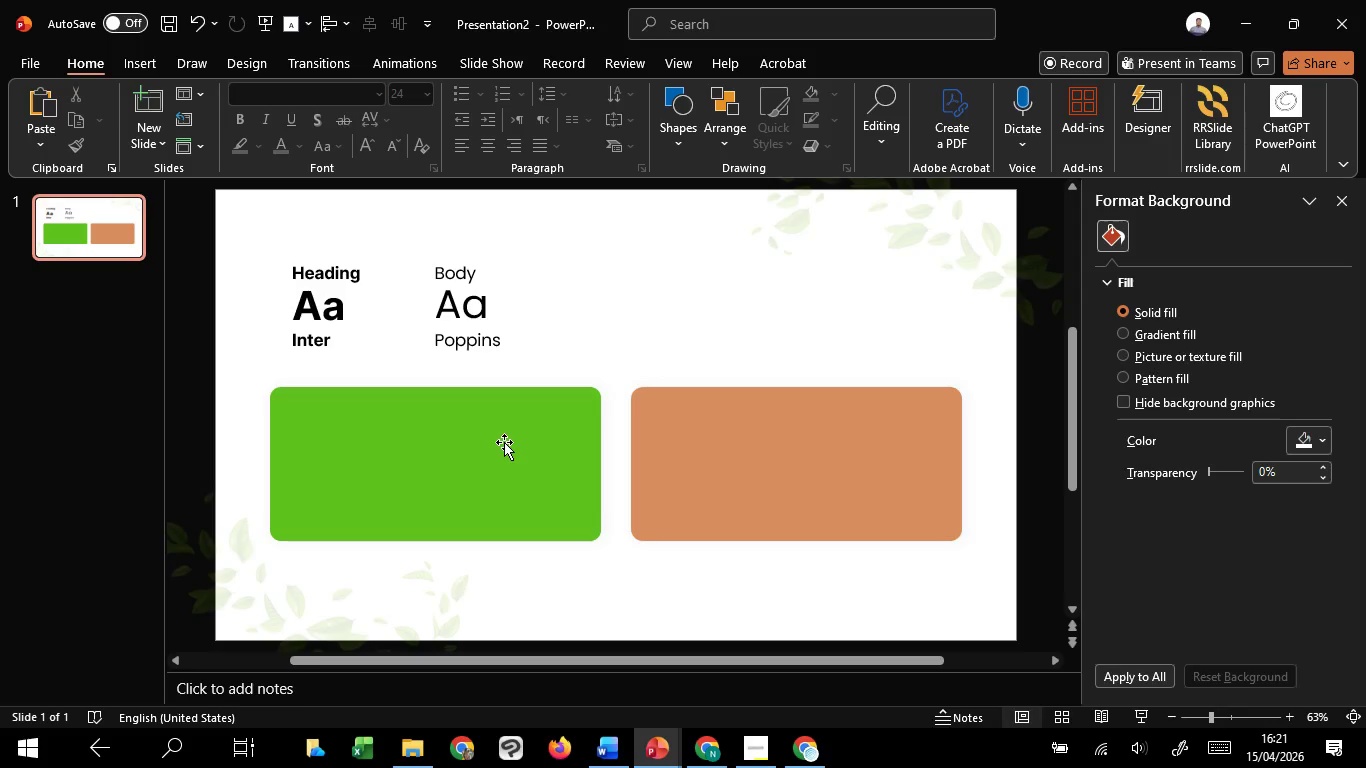 
left_click([504, 442])
 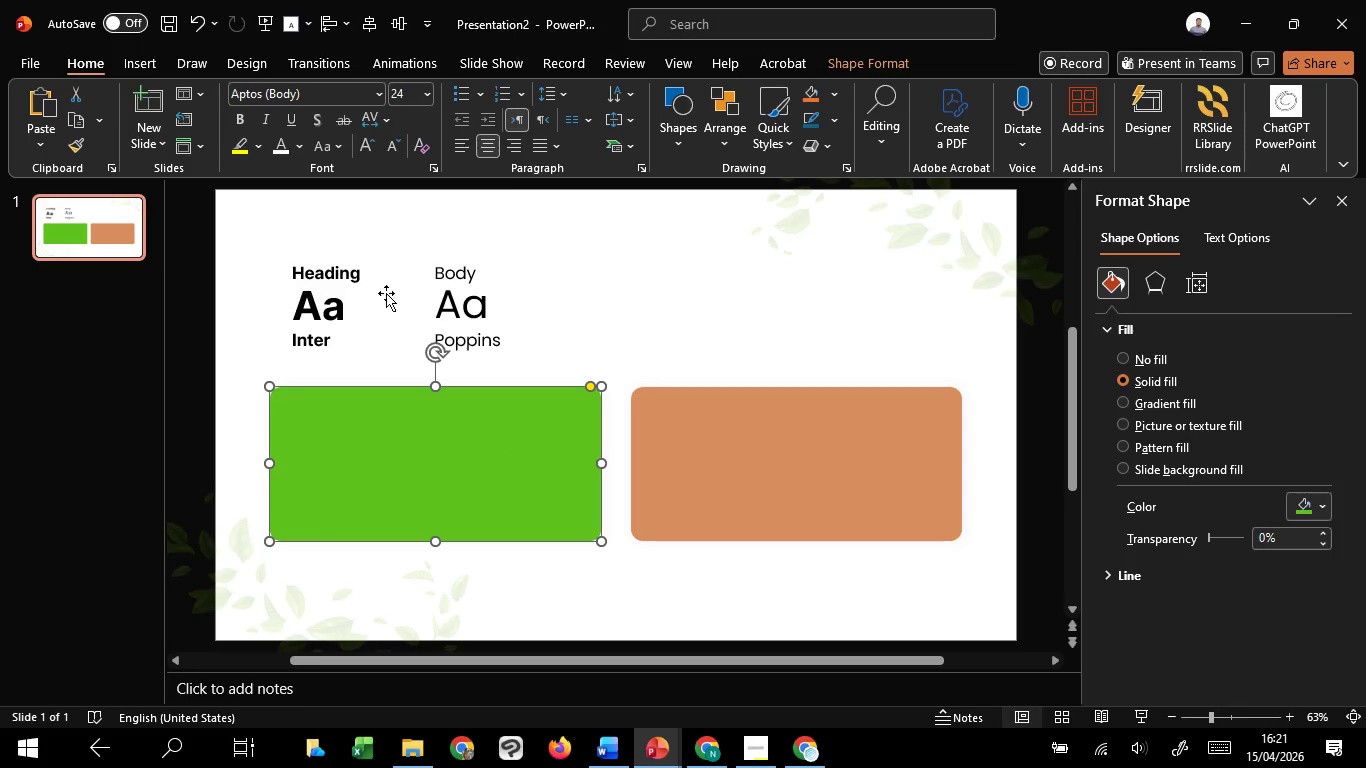 
left_click([364, 282])
 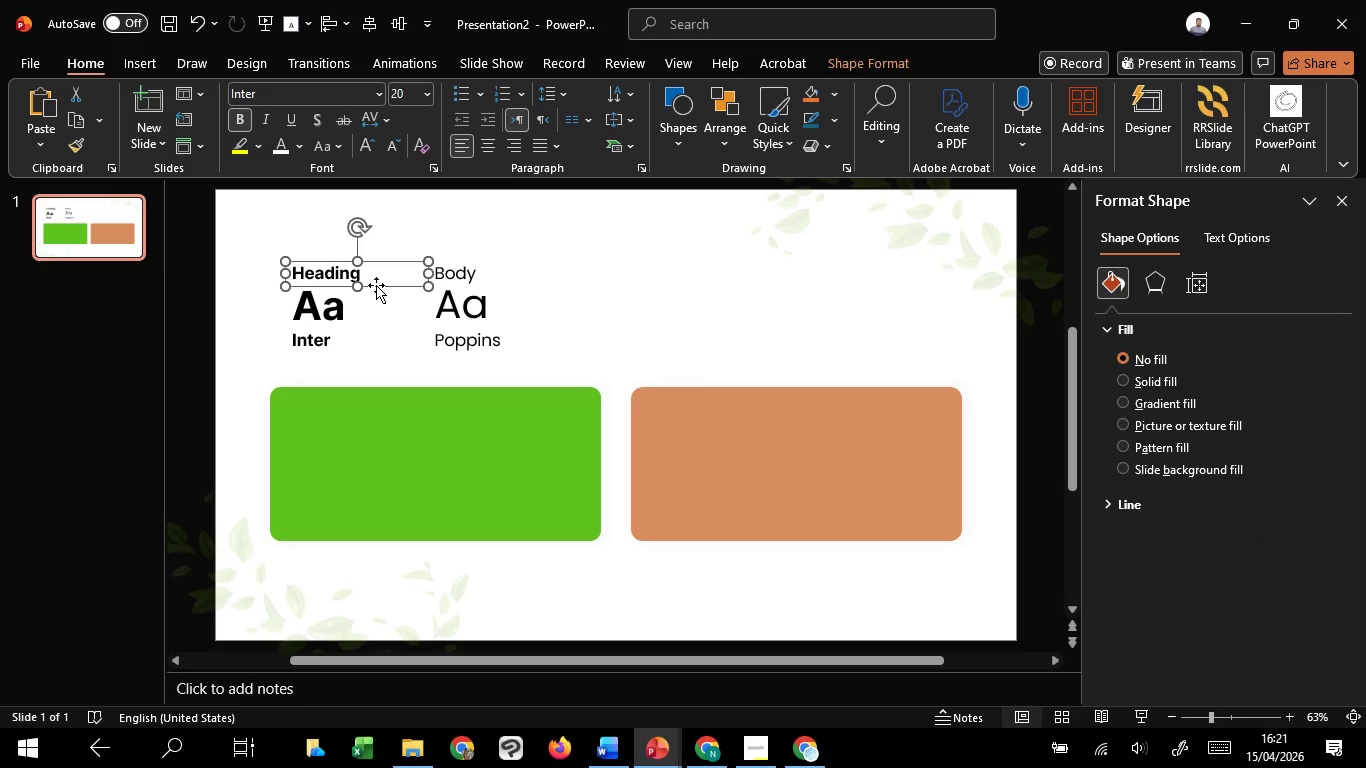 
hold_key(key=ControlLeft, duration=3.08)
hold_key(key=ShiftLeft, duration=1.51)
left_click_drag(start_coordinate=[376, 285], to_coordinate=[394, 470])
 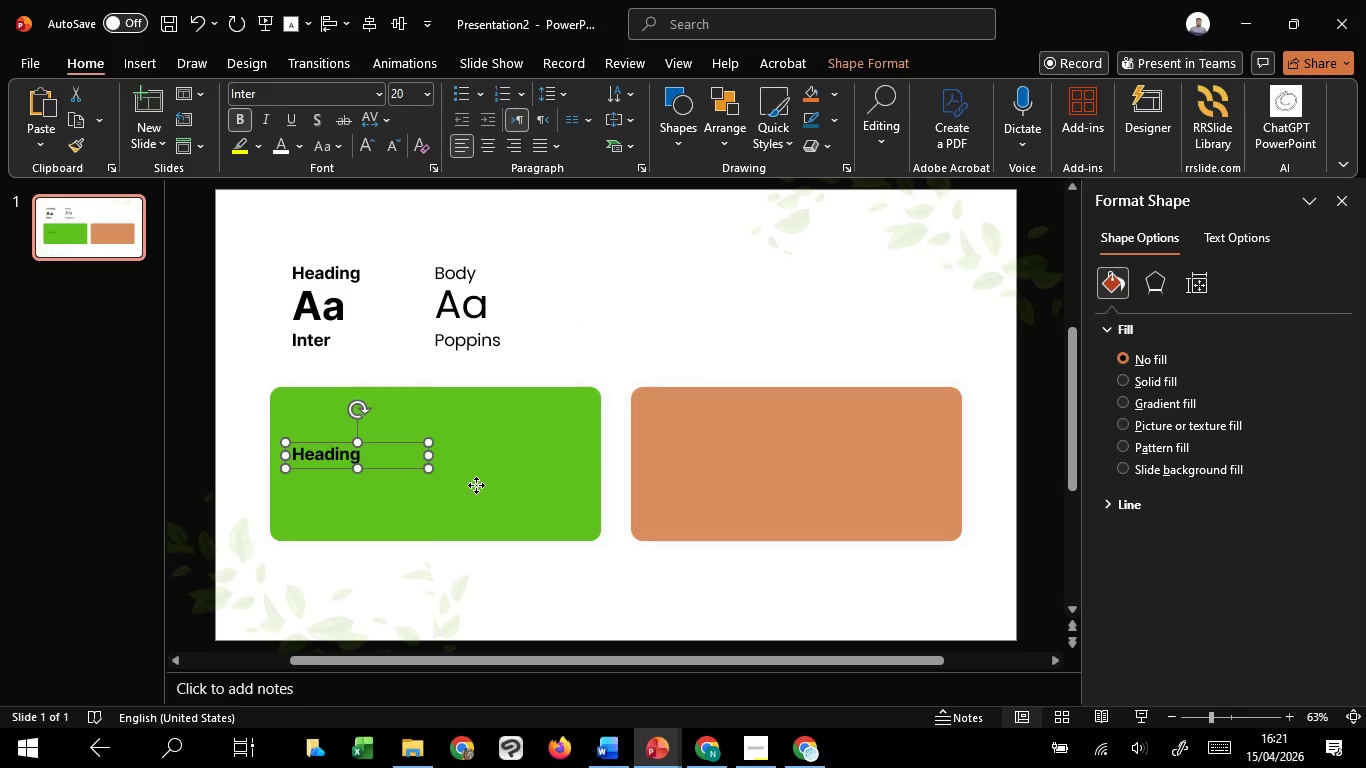 
hold_key(key=ShiftLeft, duration=1.38)
 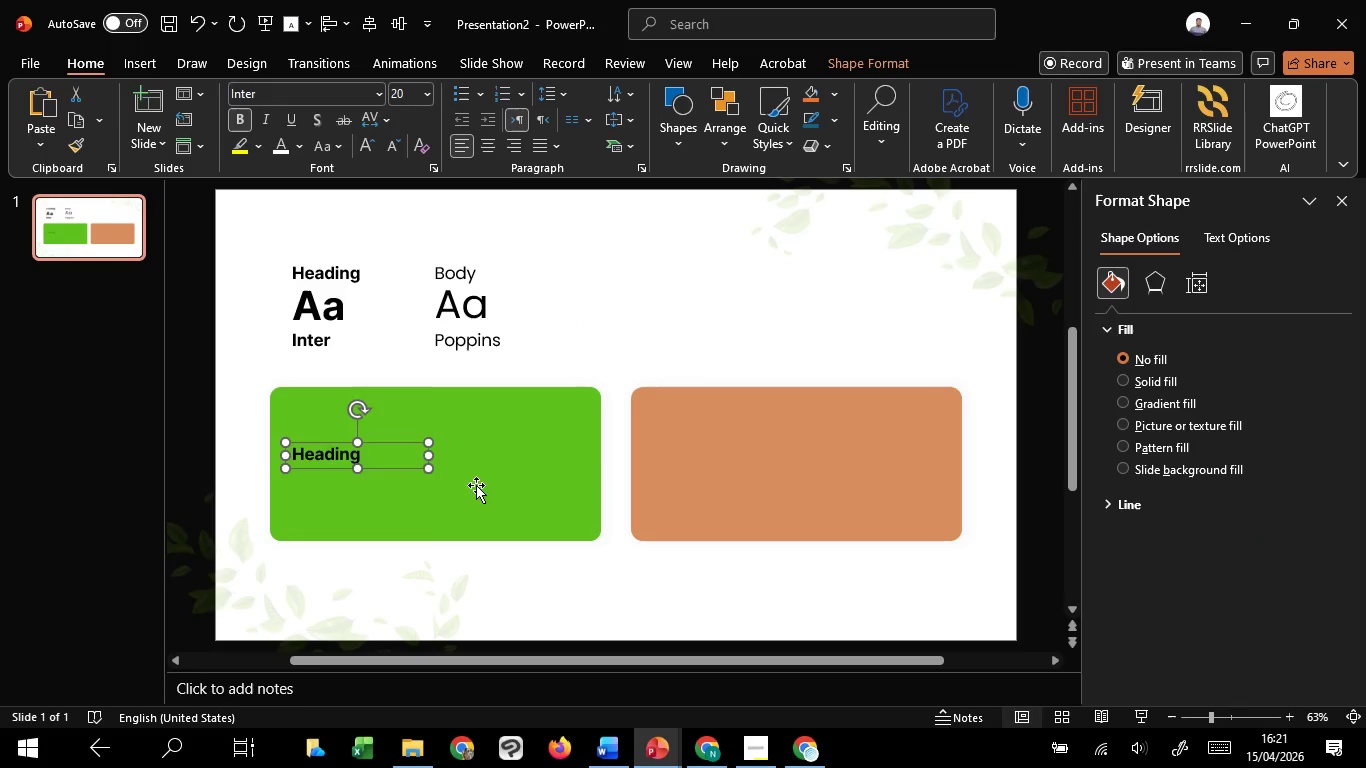 
left_click([476, 485])
 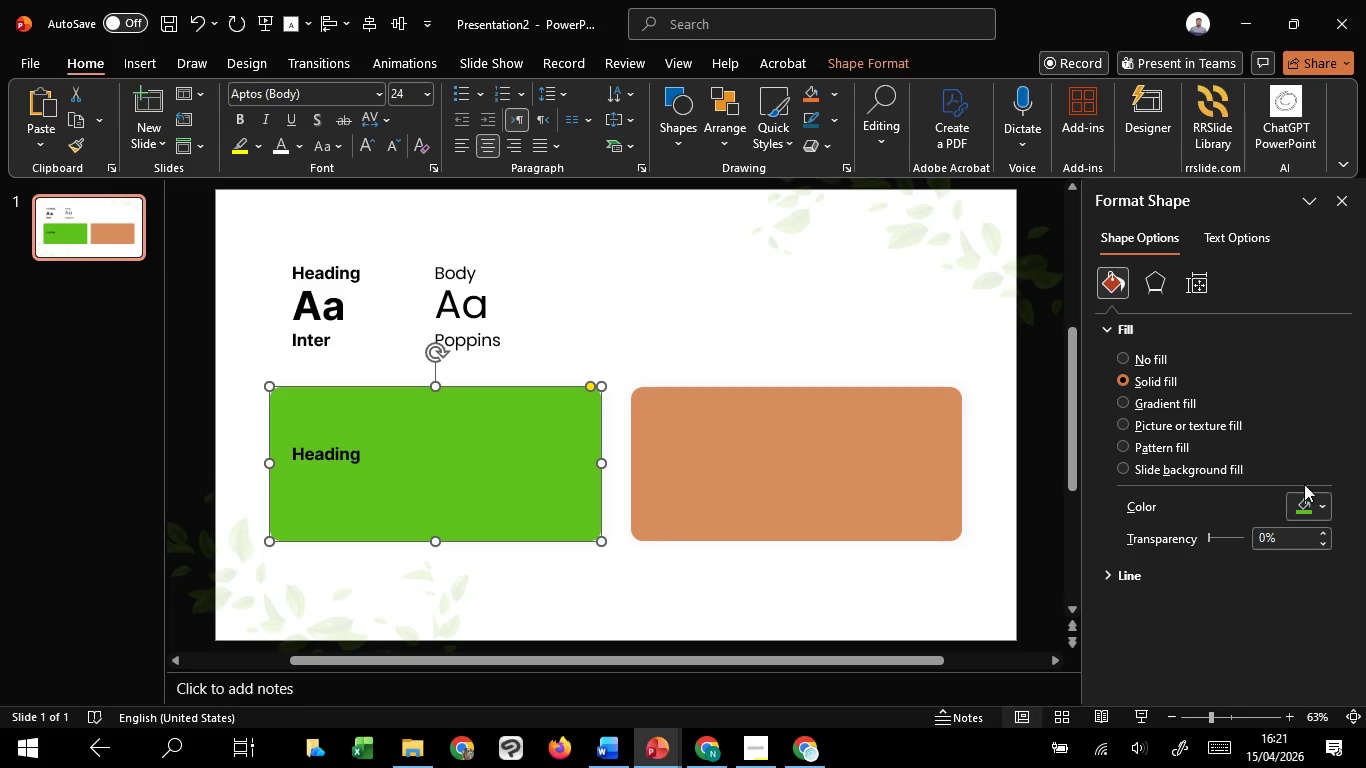 
left_click([1312, 509])
 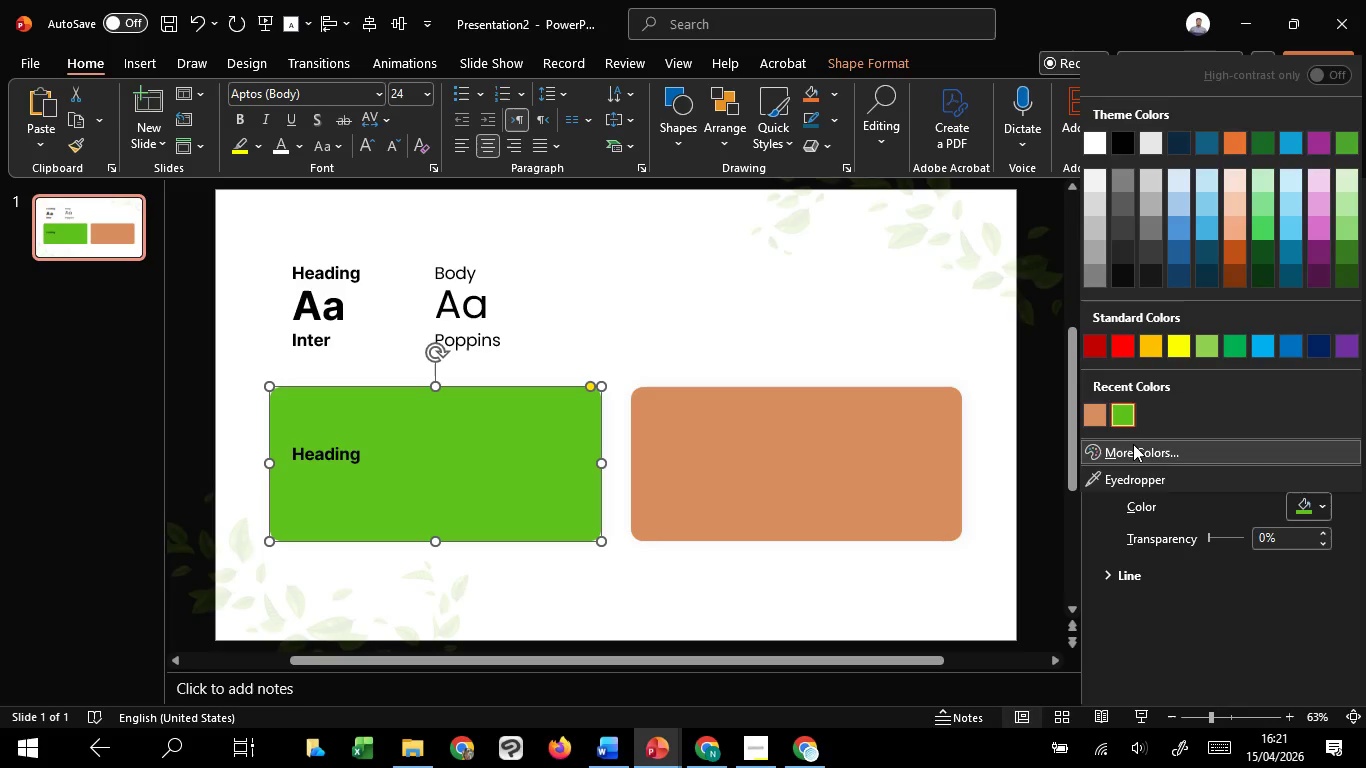 
left_click([1133, 444])
 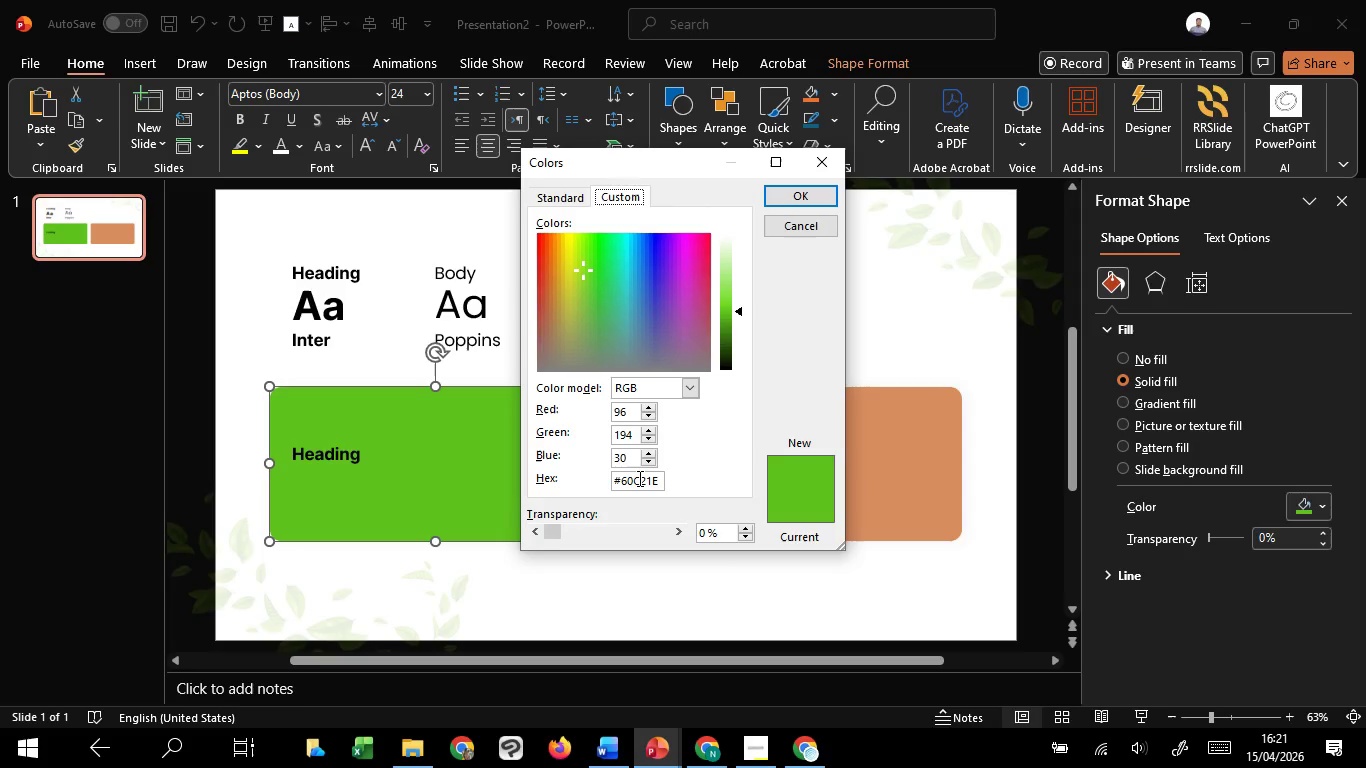 
double_click([638, 478])
 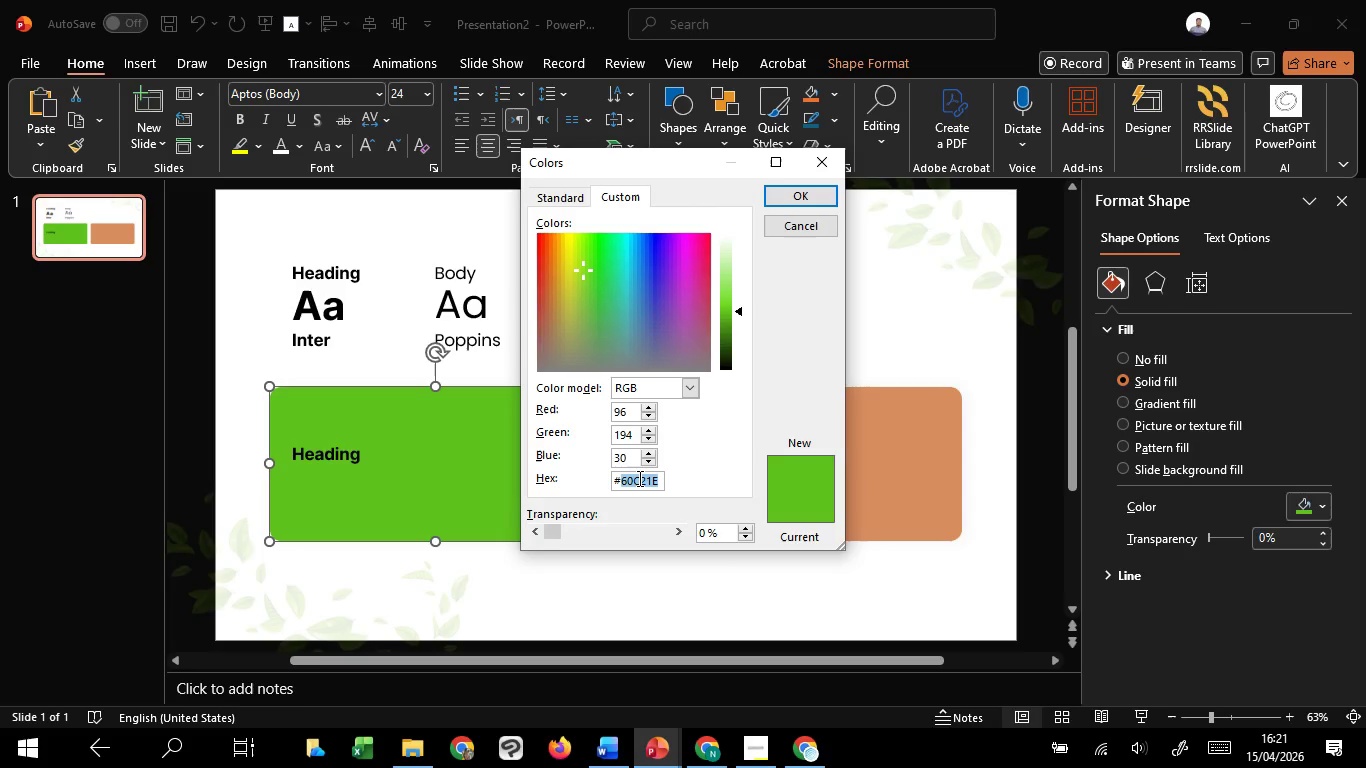 
key(Control+A)
 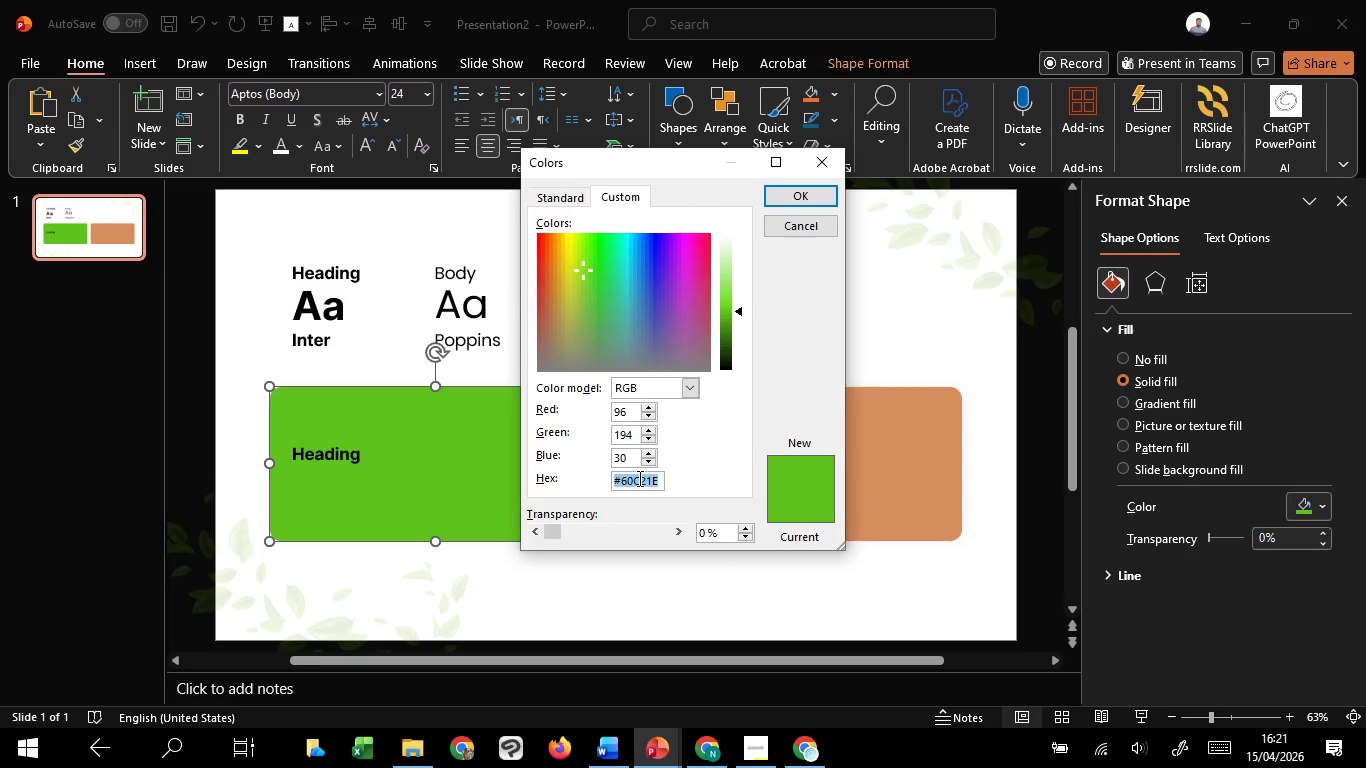 
key(Control+C)
 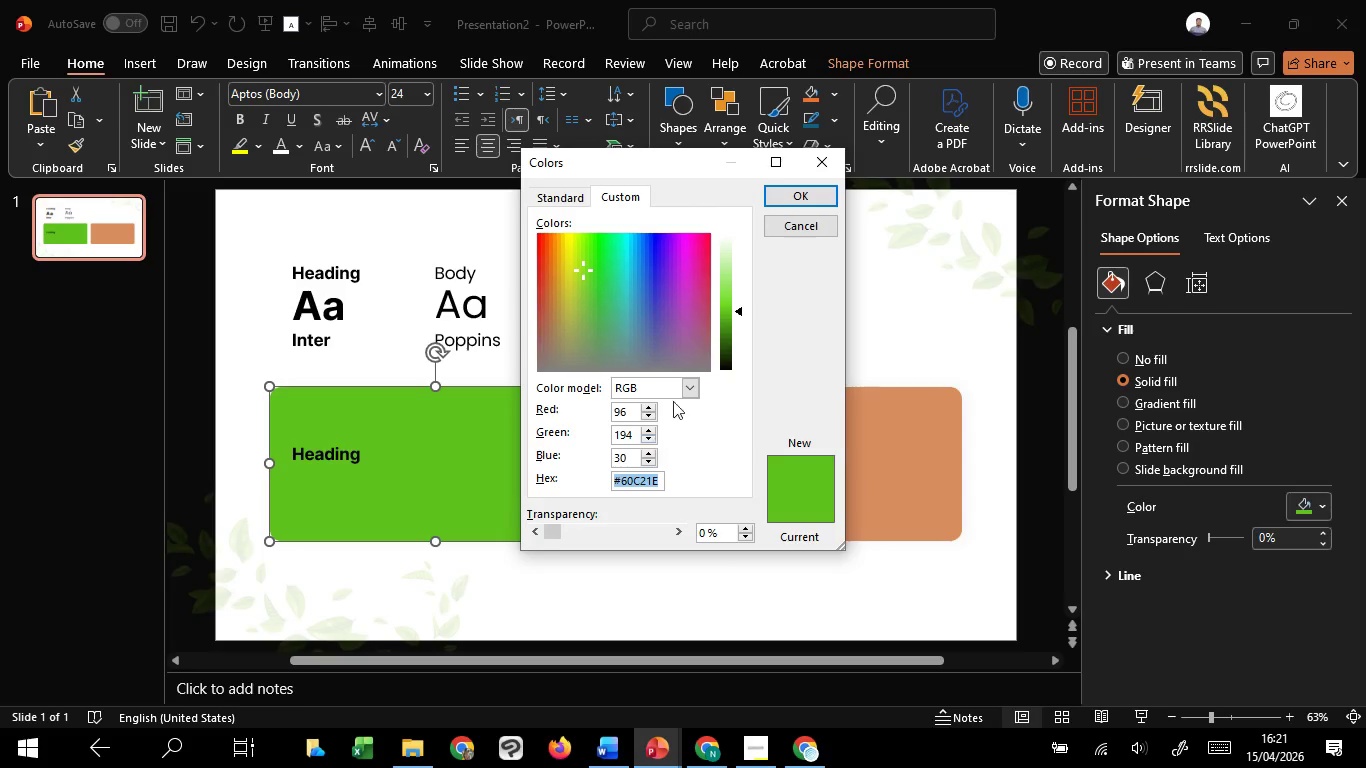 
key(Control+C)
 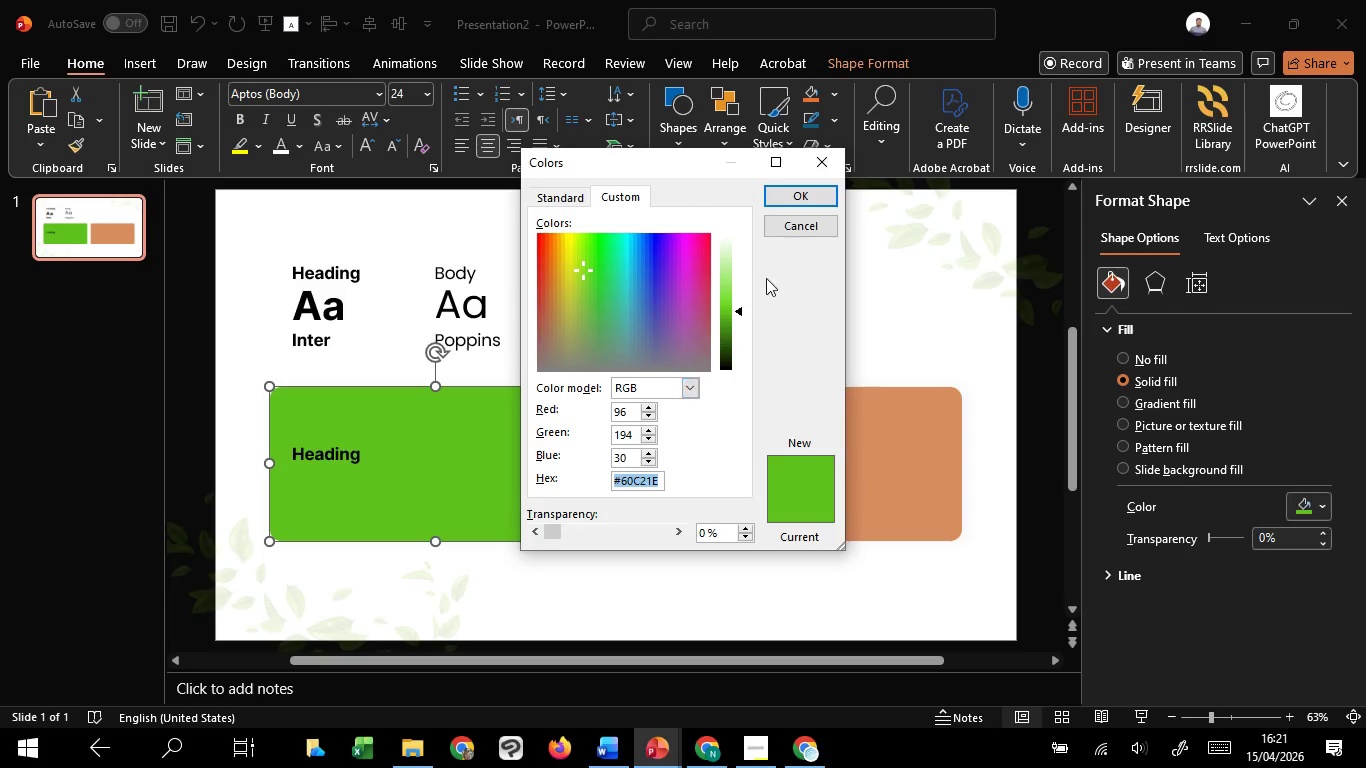 
key(Control+C)
 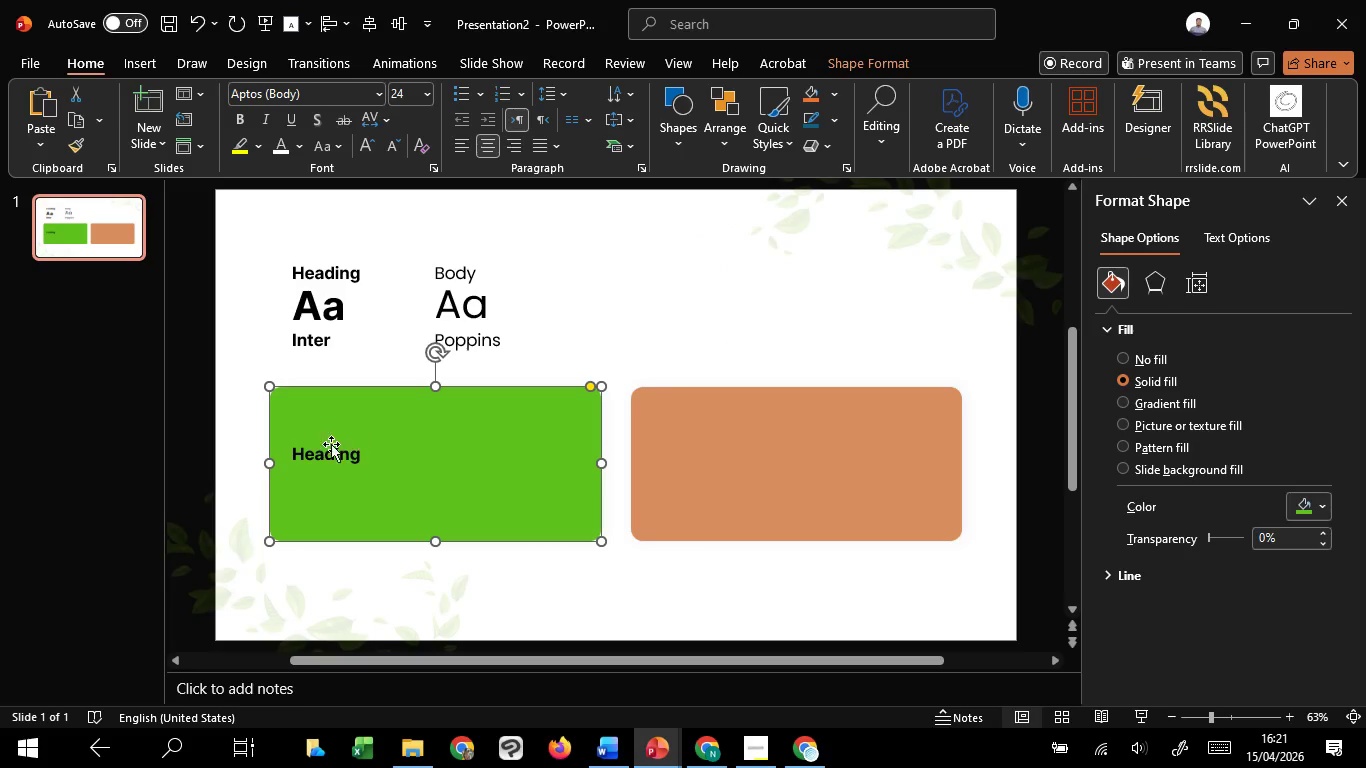 
left_click([332, 451])
 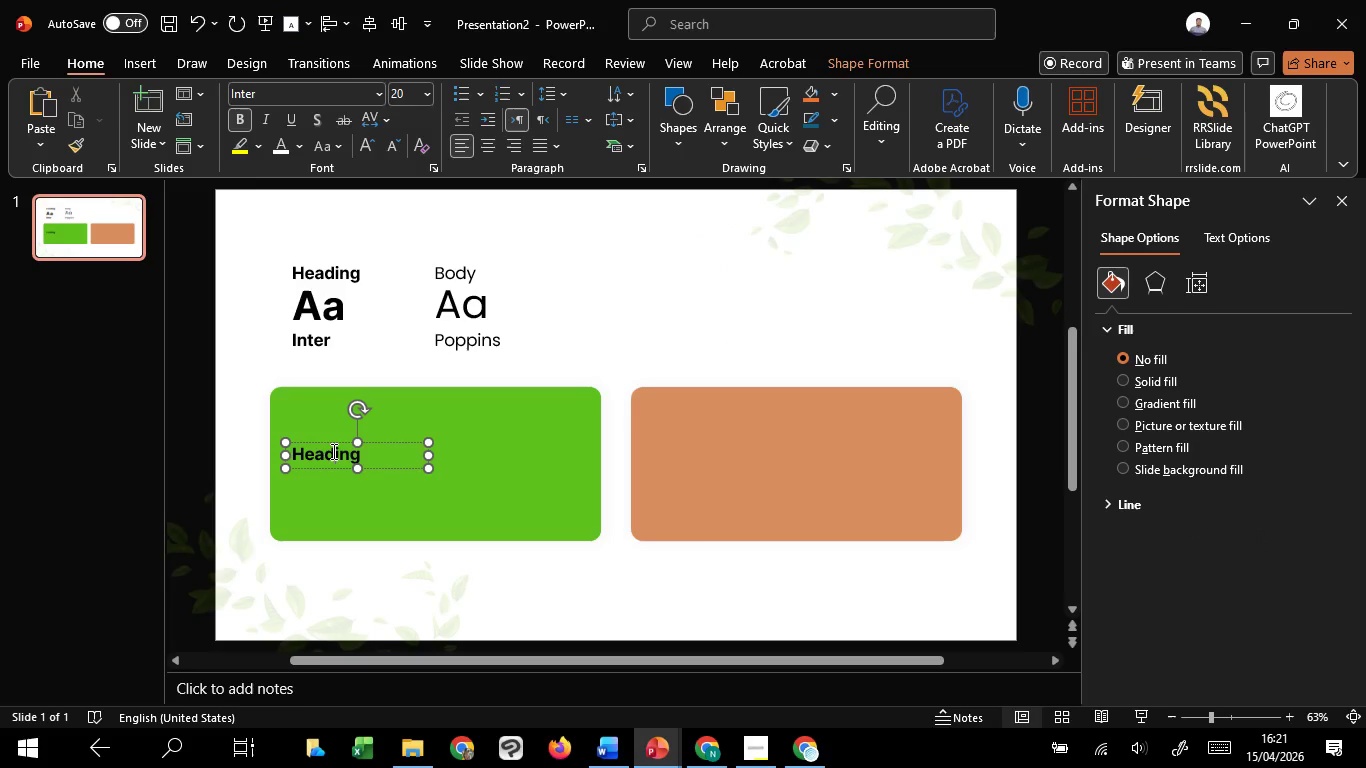 
hold_key(key=ControlLeft, duration=0.31)
 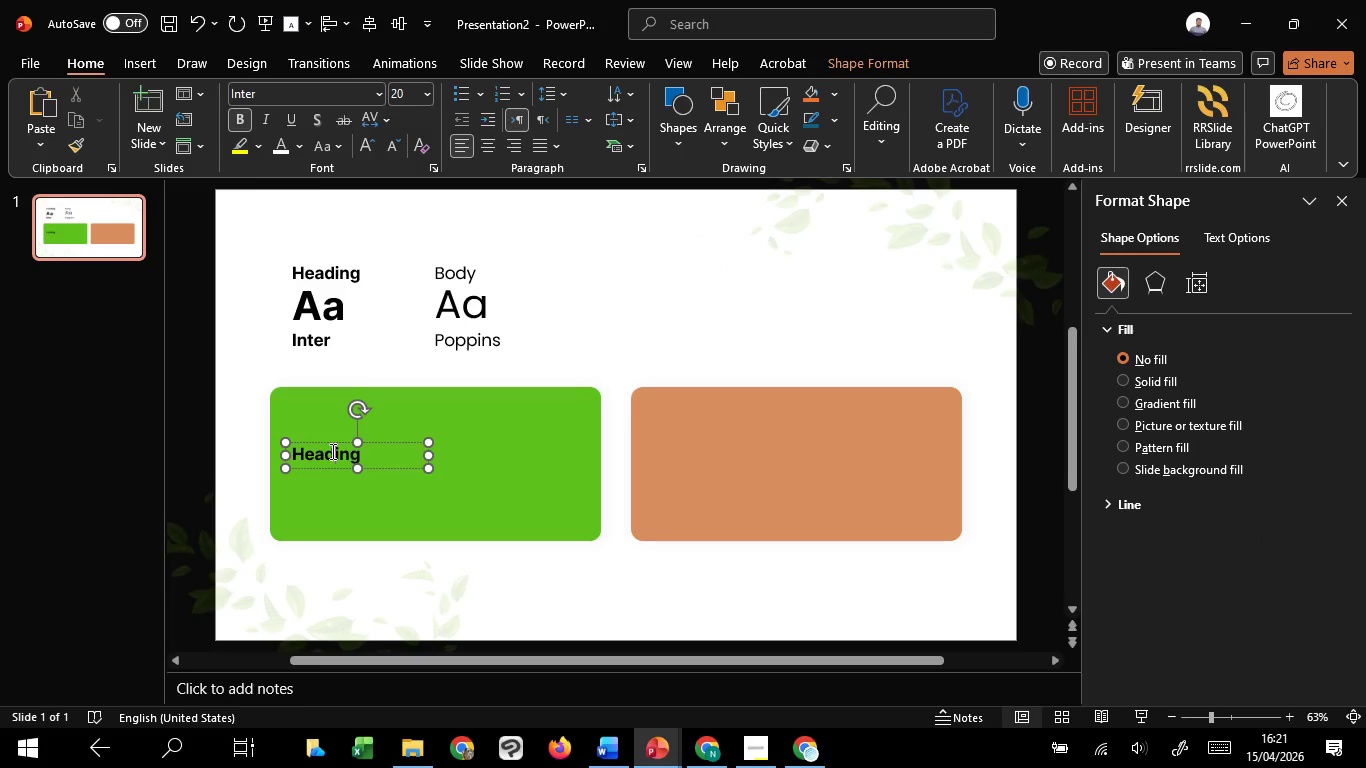 
key(Control+Shift+ShiftLeft)
 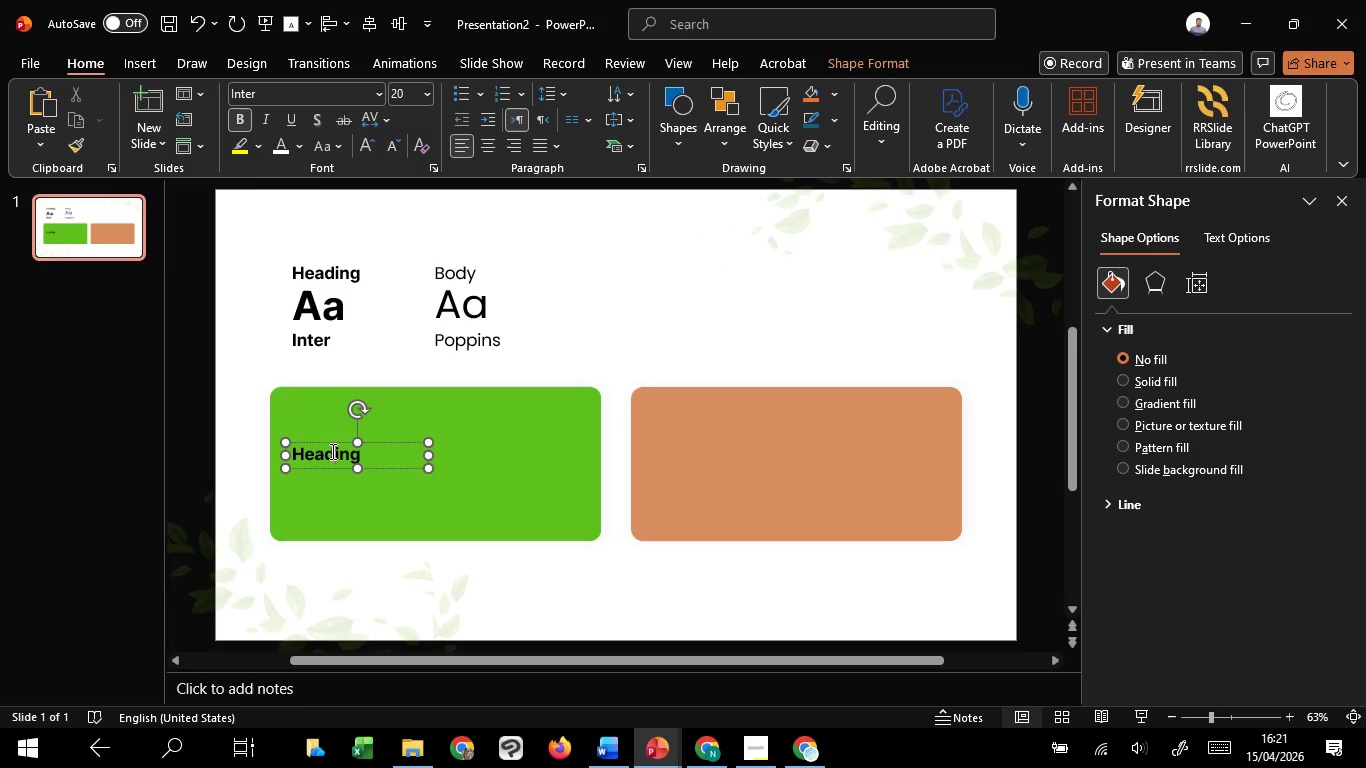 
key(Control+A)
 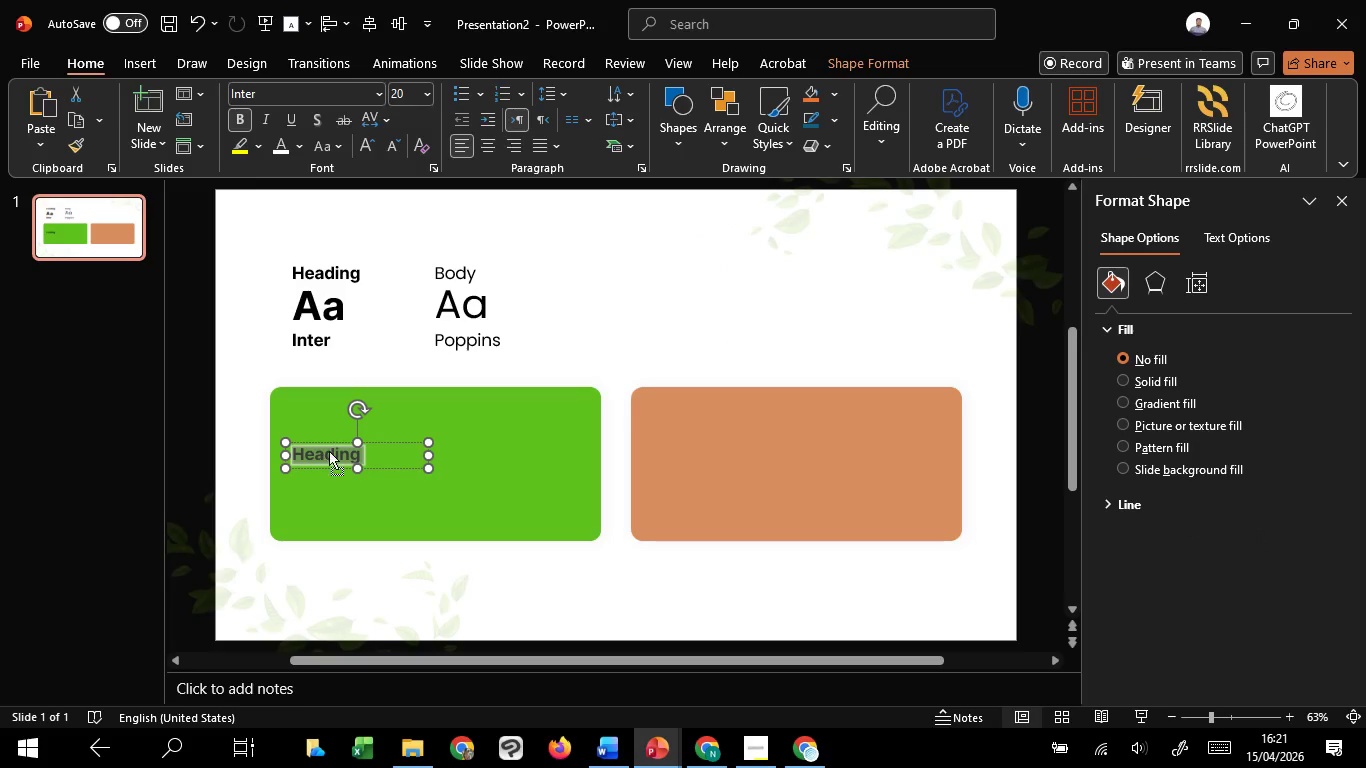 
right_click([329, 451])
 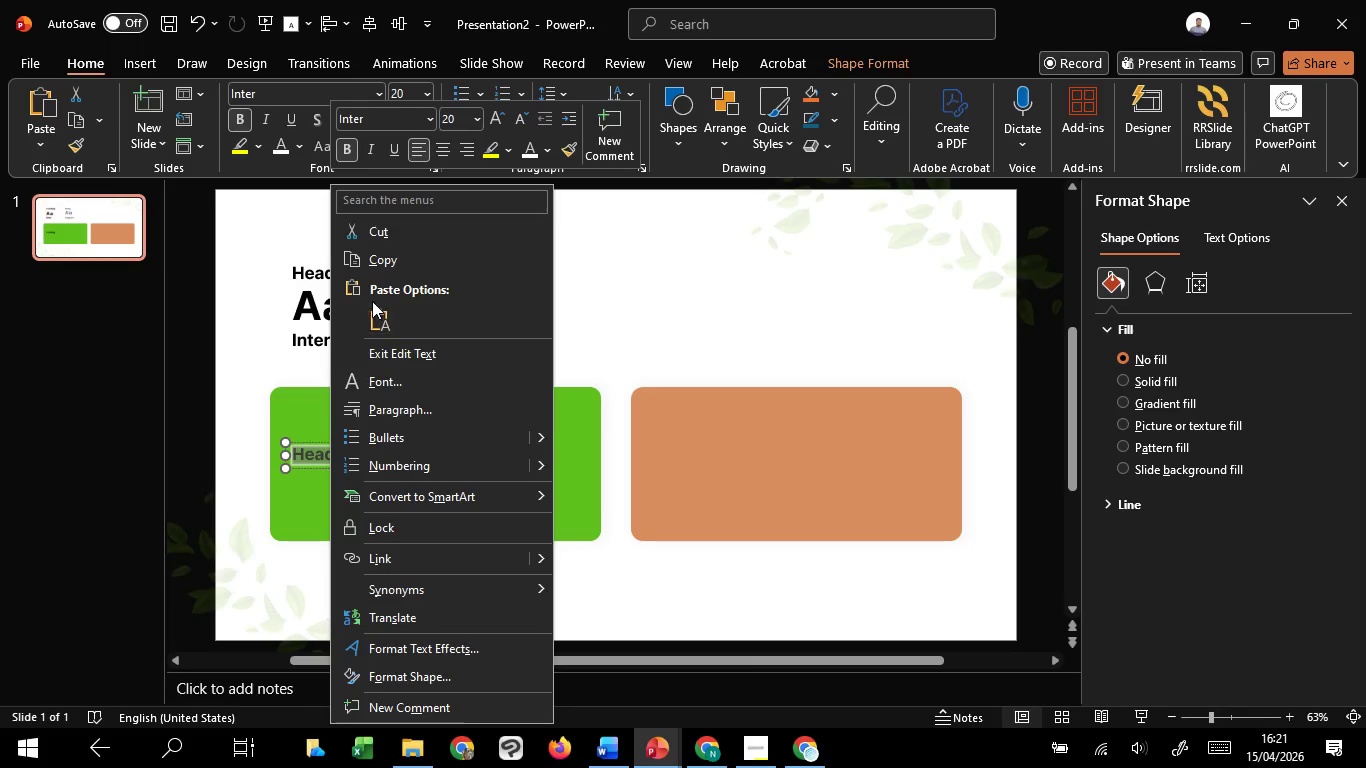 
left_click([380, 318])
 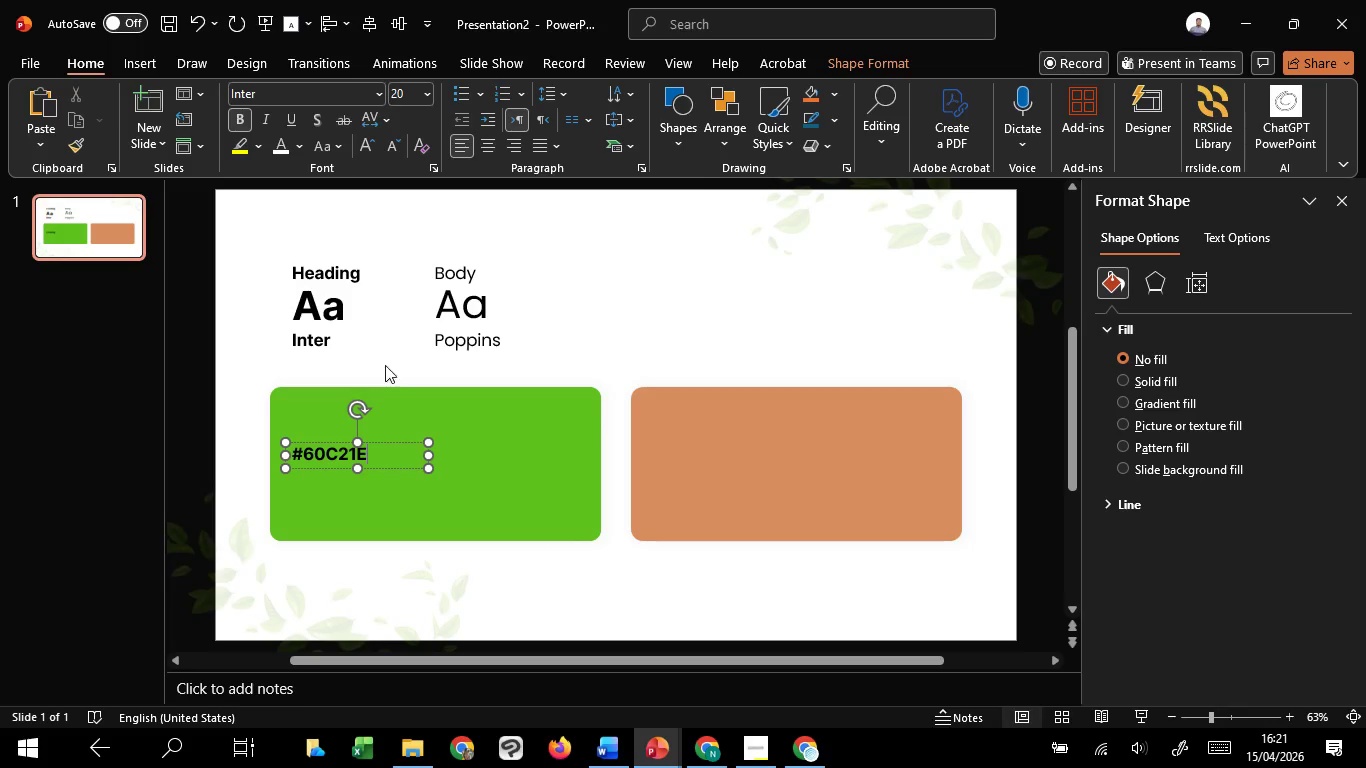 
key(Control+A)
 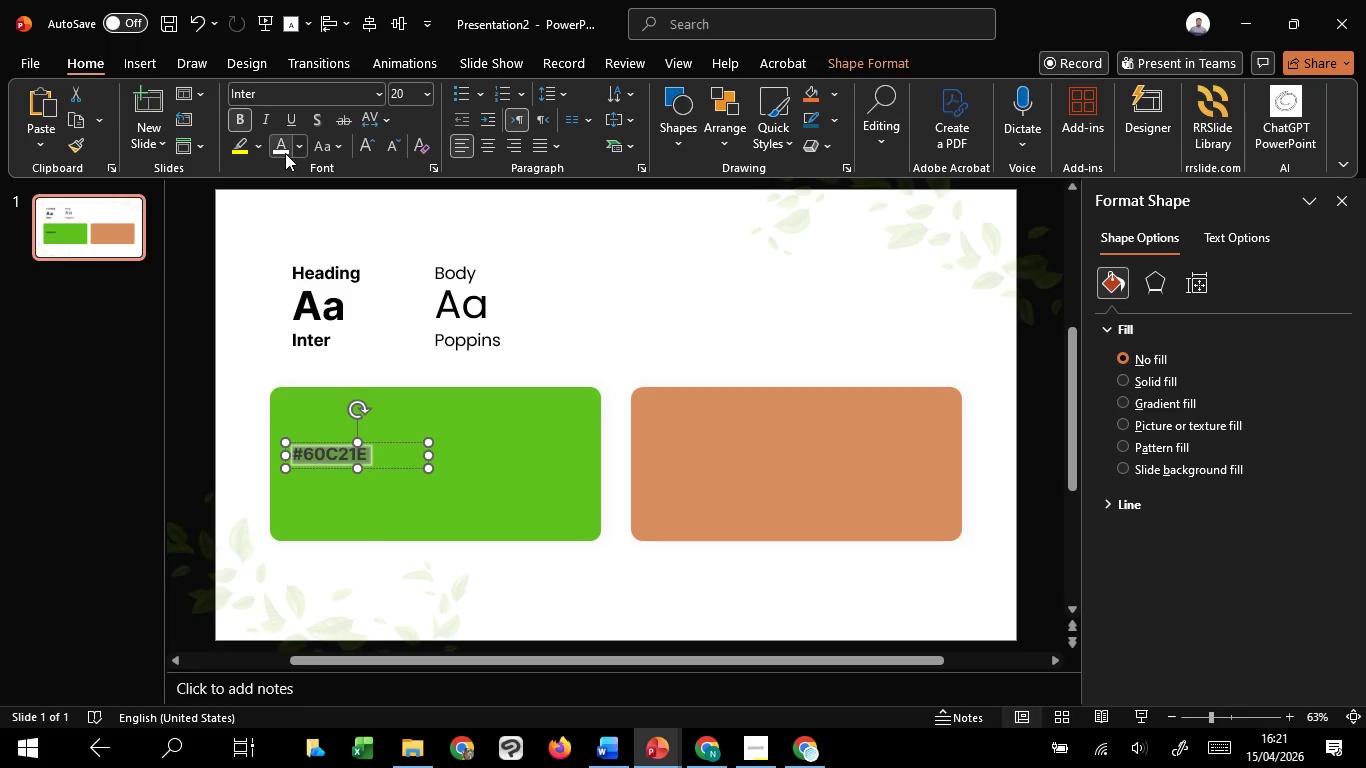 
left_click([284, 153])
 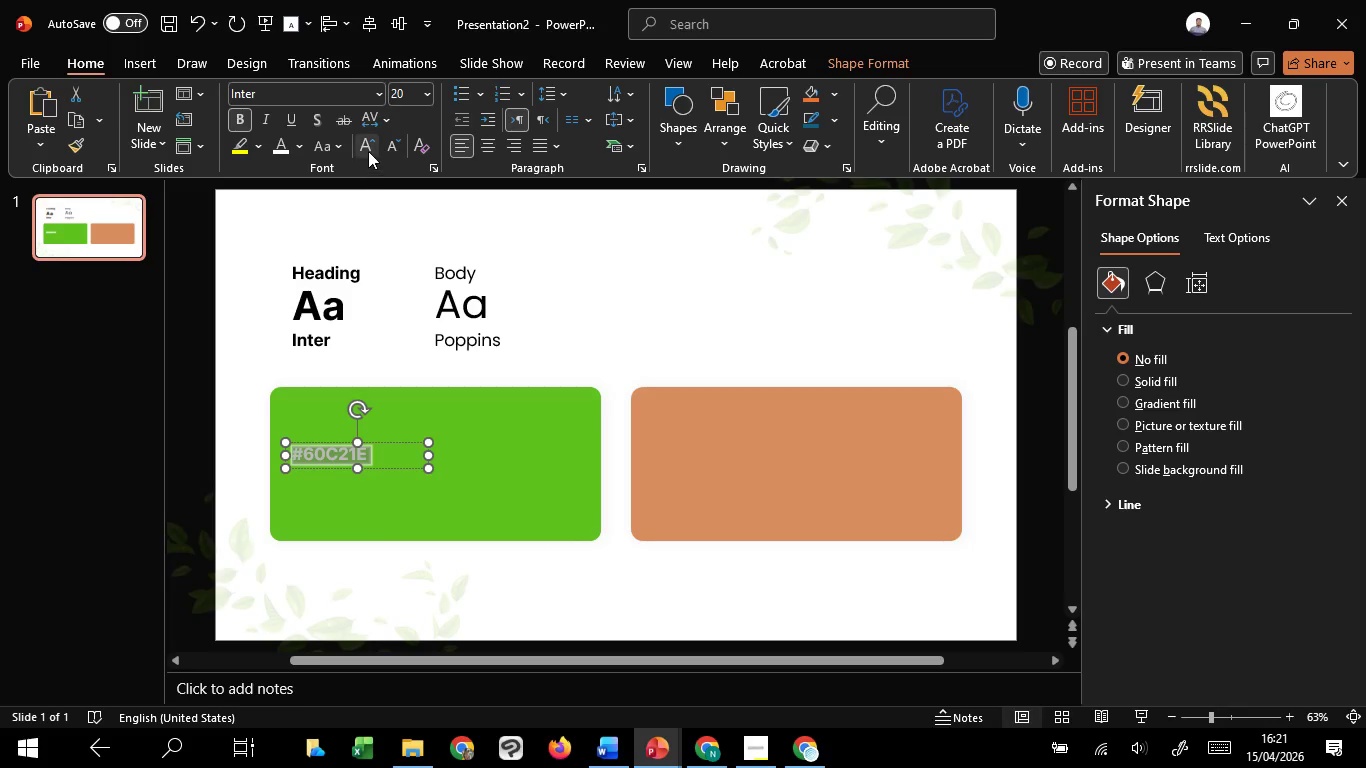 
double_click([368, 148])
 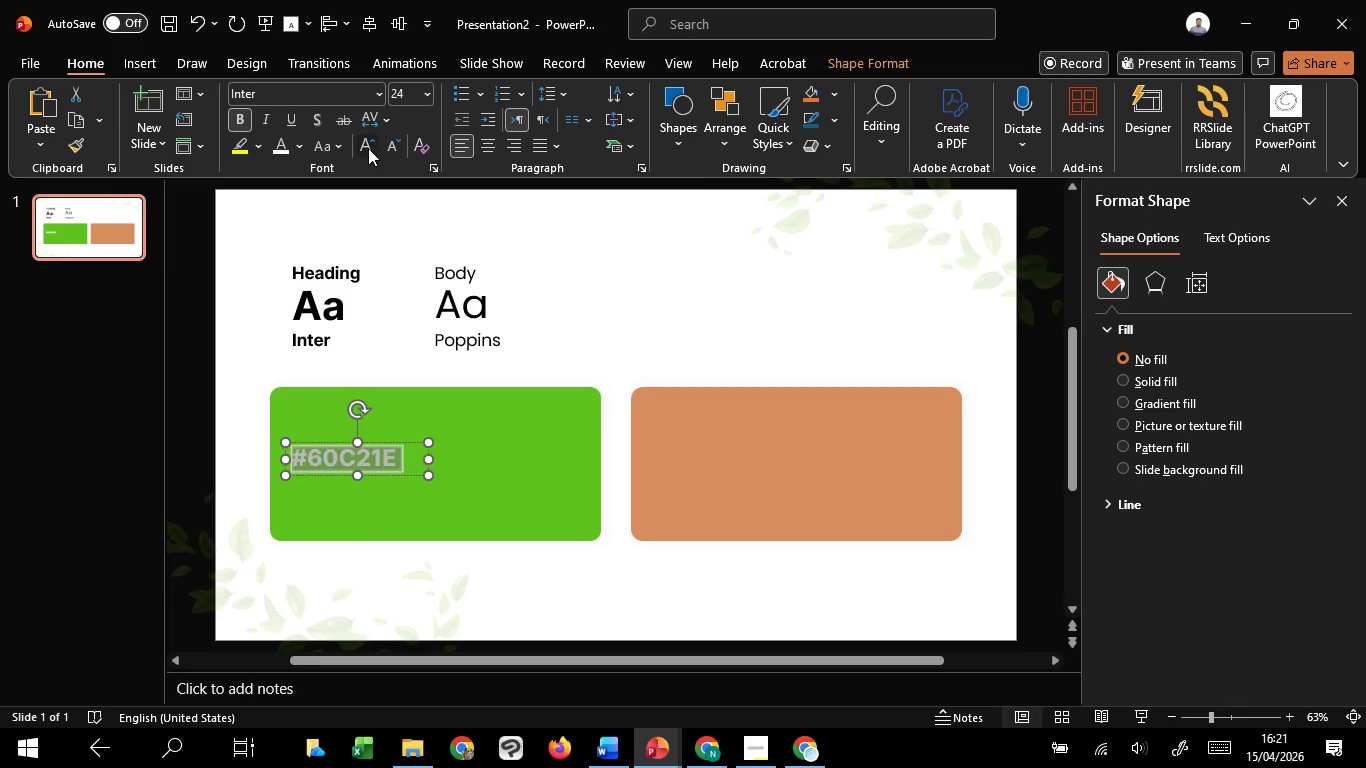 
triple_click([368, 148])
 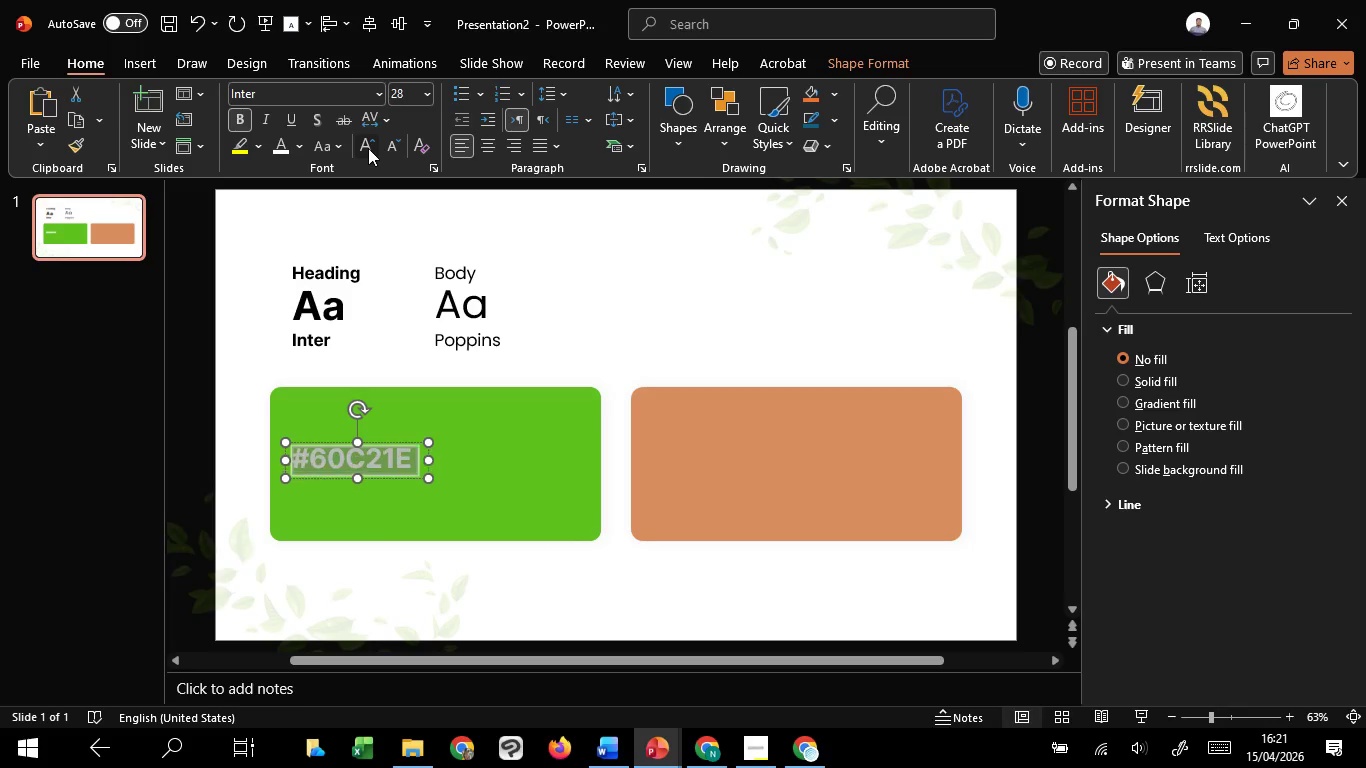 
triple_click([368, 148])
 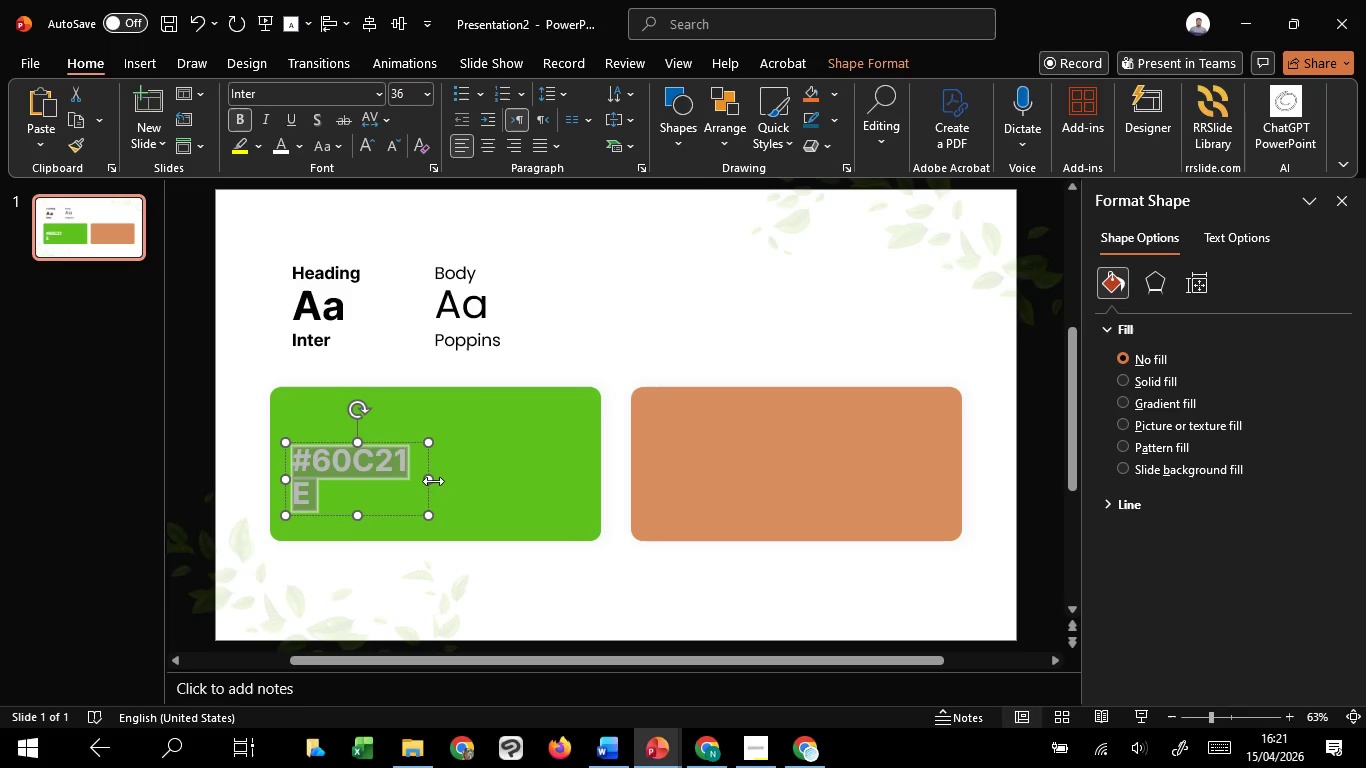 
left_click_drag(start_coordinate=[433, 482], to_coordinate=[457, 482])
 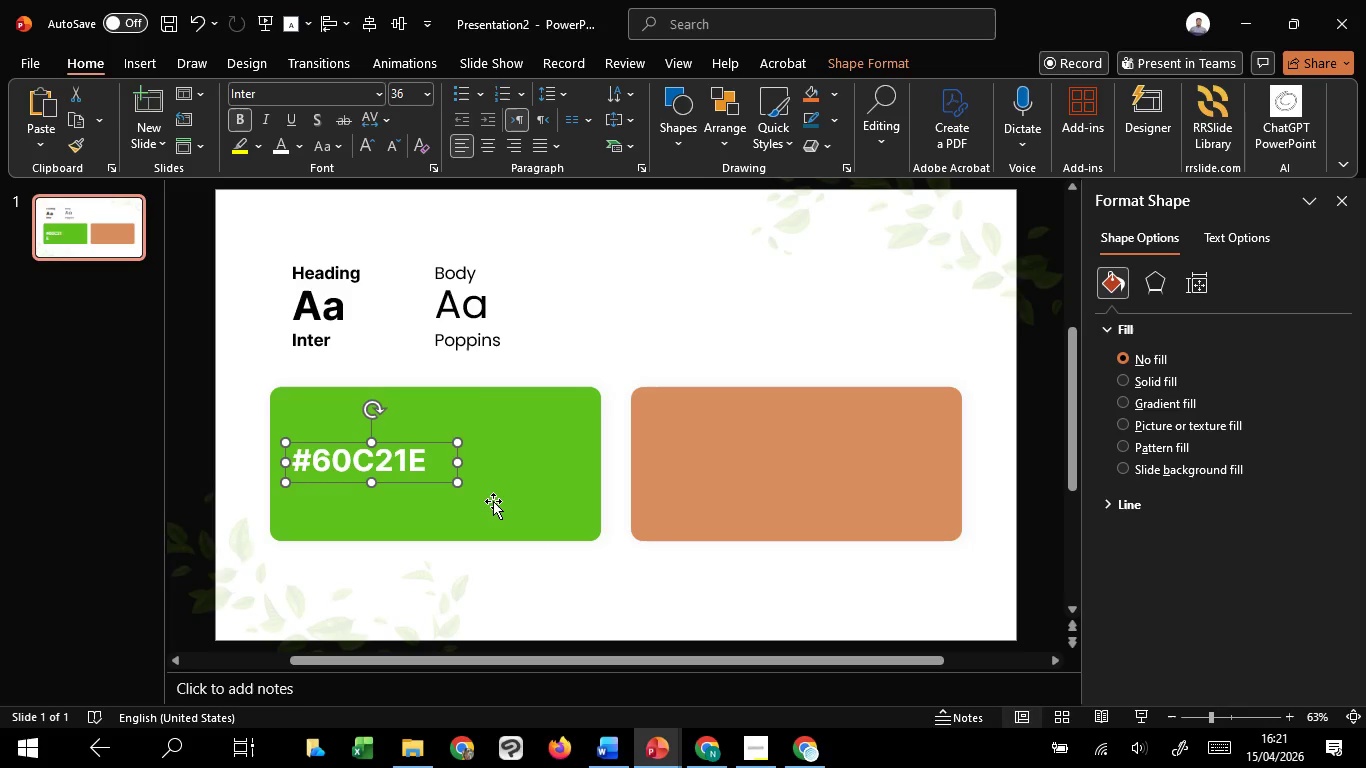 
hold_key(key=ShiftLeft, duration=1.09)
left_click([493, 501])
 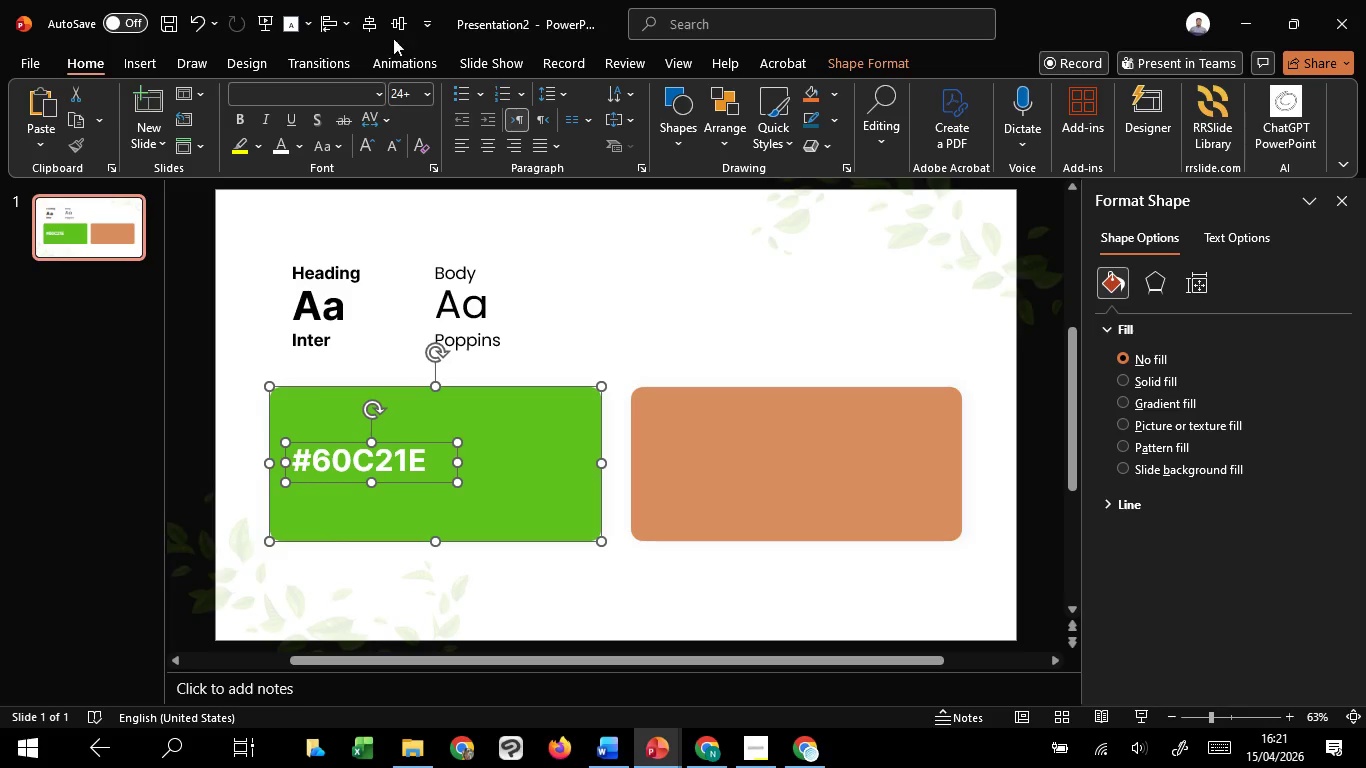 
left_click([393, 22])
 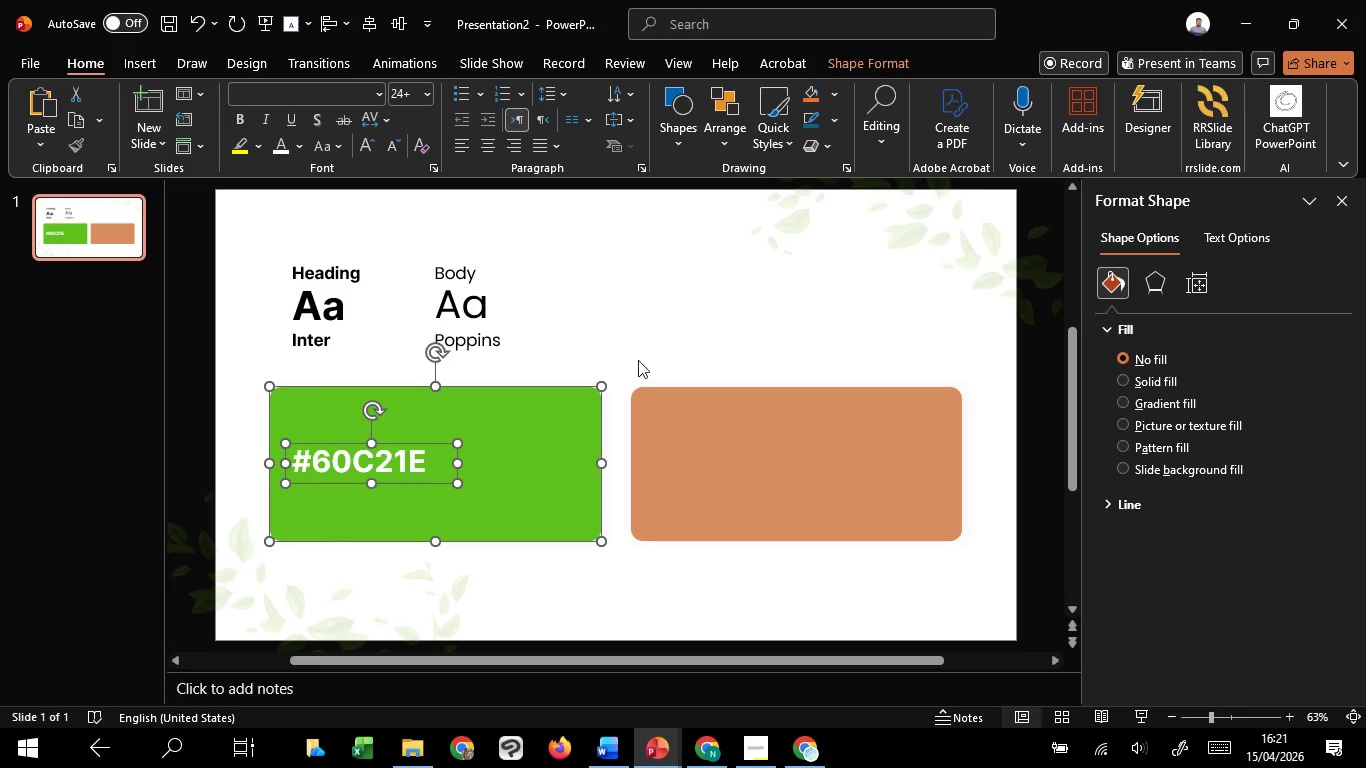 
left_click([639, 361])
 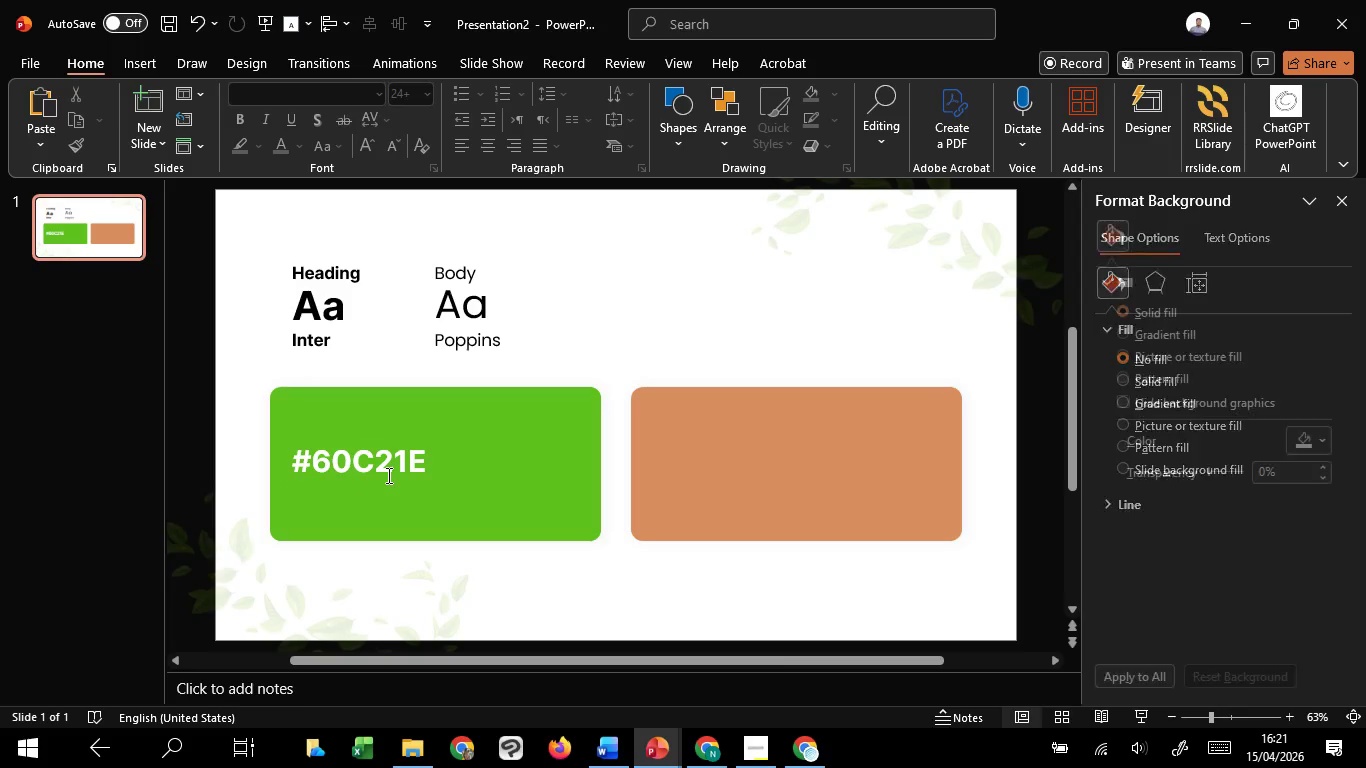 
left_click([387, 475])
 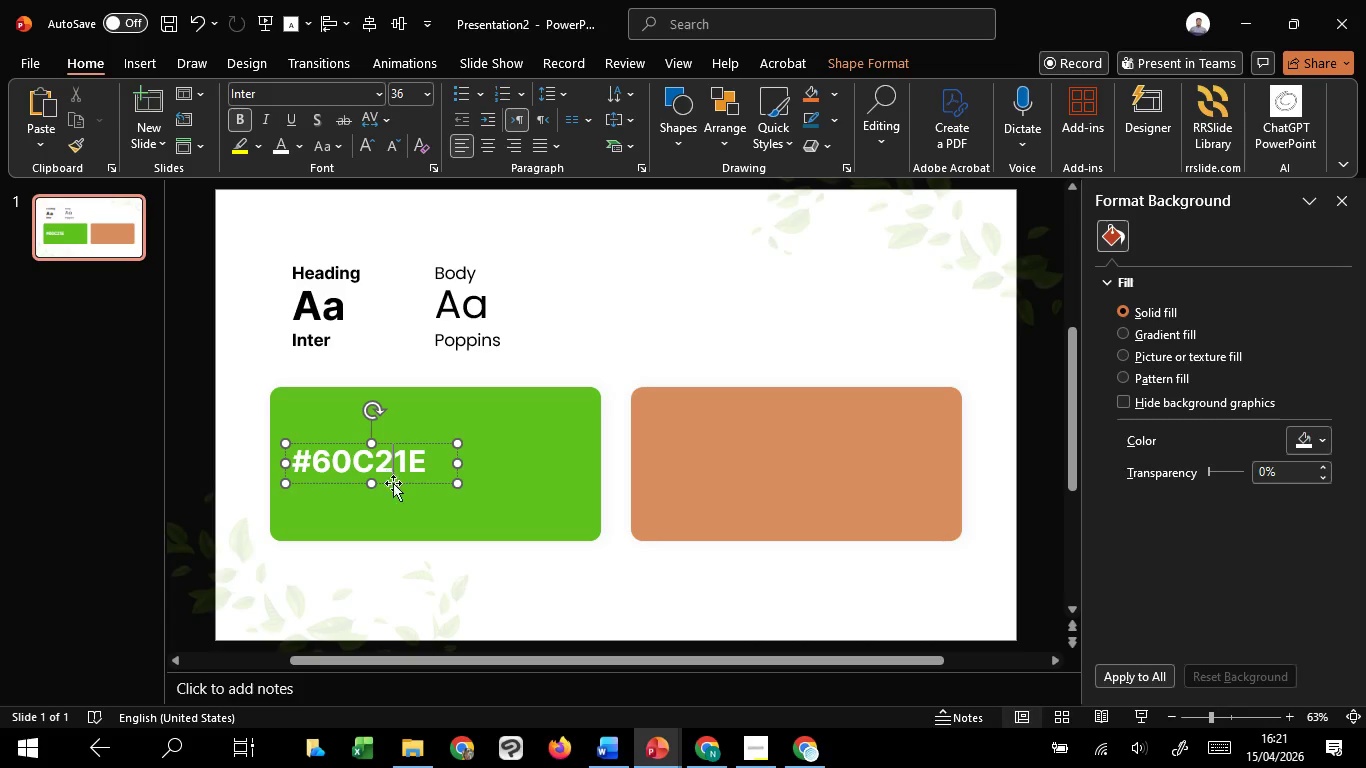 
hold_key(key=ControlLeft, duration=6.77)
hold_key(key=ShiftLeft, duration=1.52)
left_click_drag(start_coordinate=[396, 483], to_coordinate=[767, 473])
 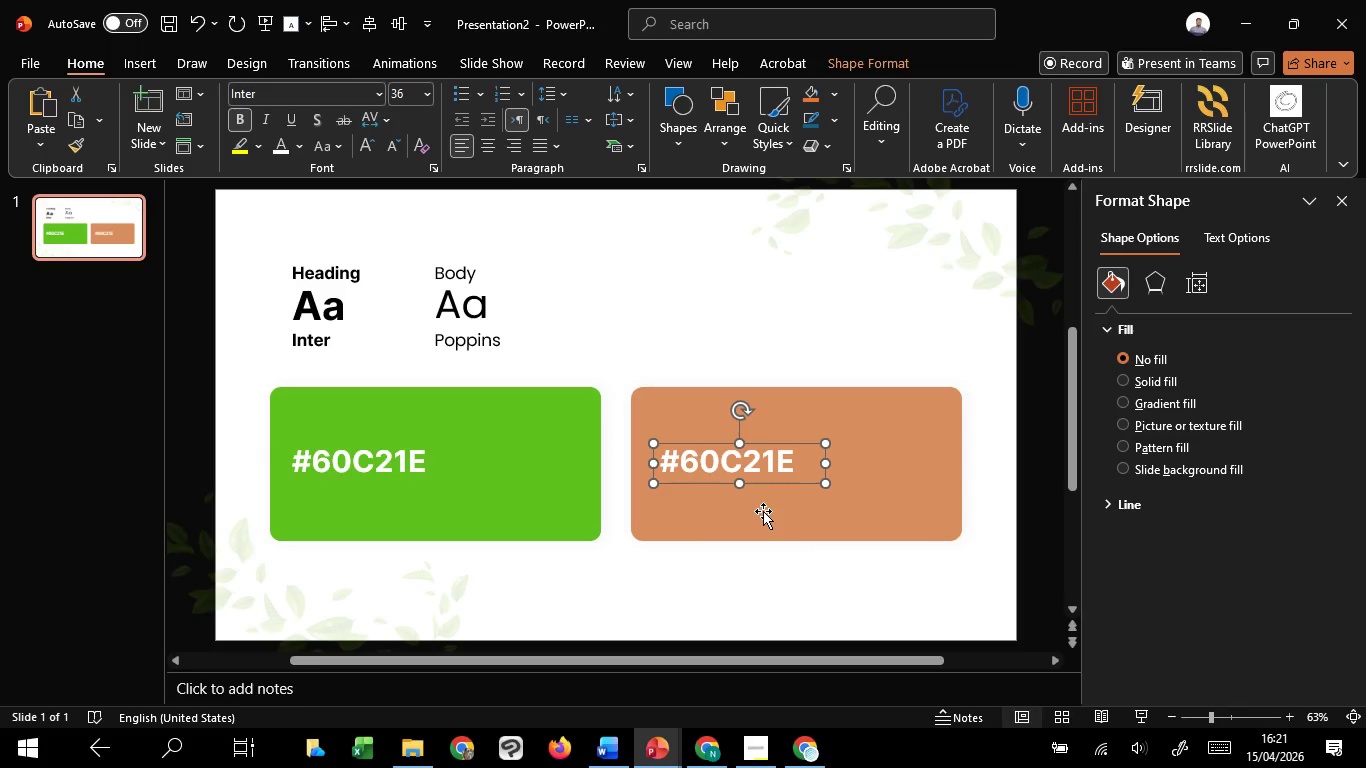 
hold_key(key=ShiftLeft, duration=1.5)
 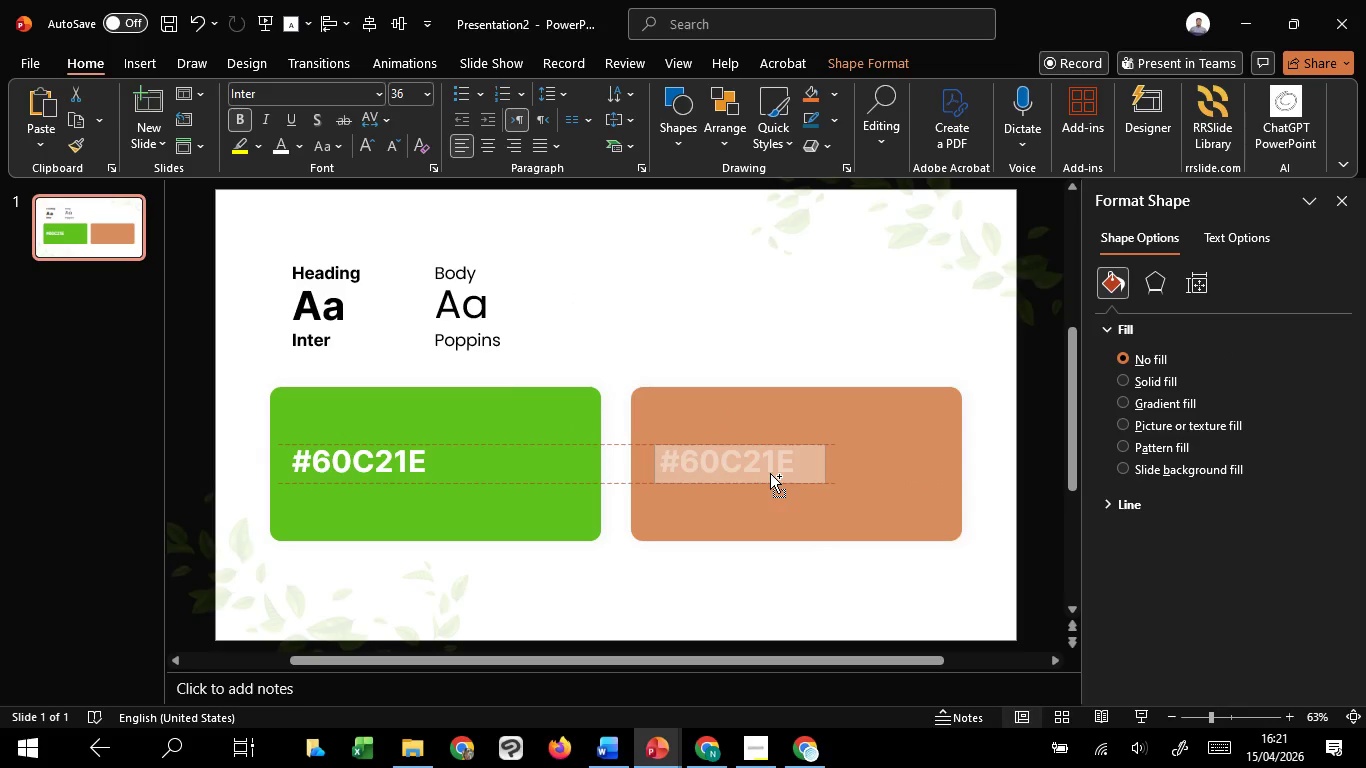 
hold_key(key=ShiftLeft, duration=1.52)
 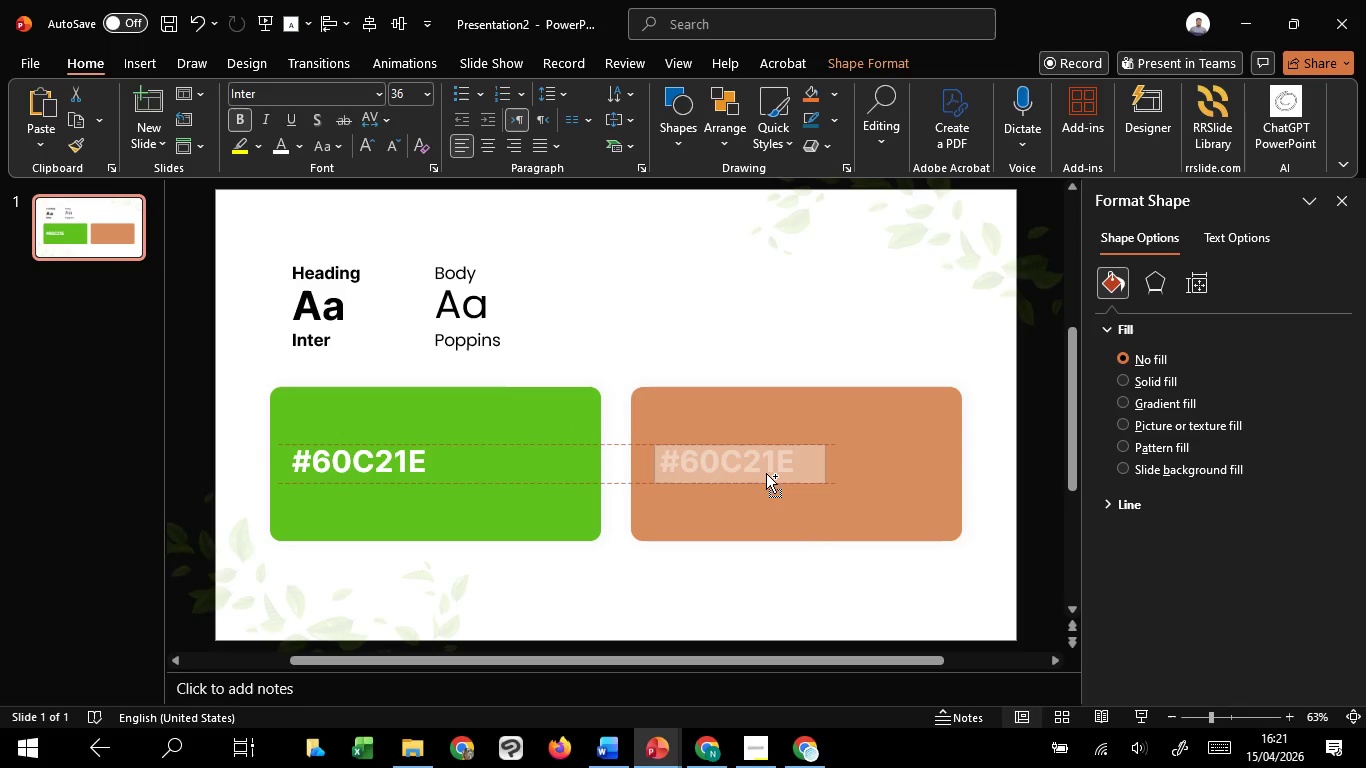 
hold_key(key=ShiftLeft, duration=1.5)
 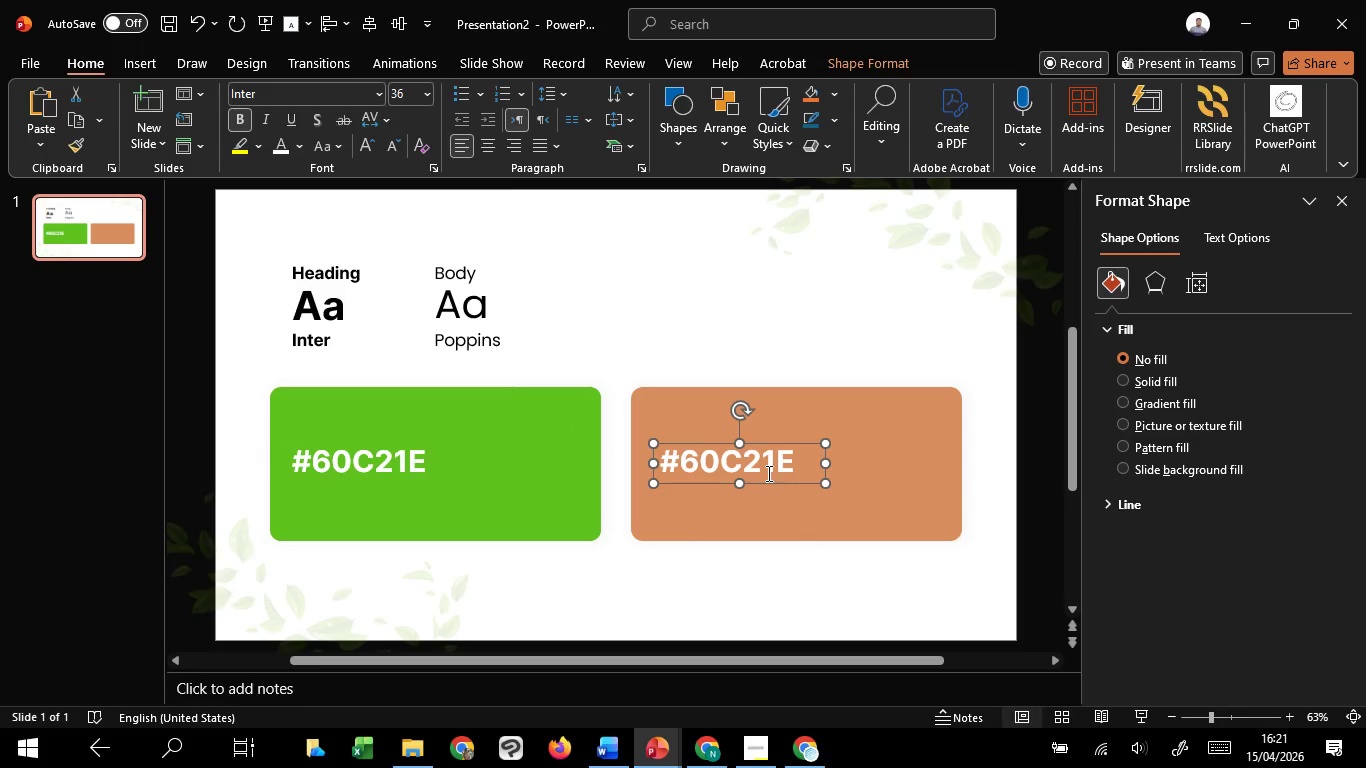 
hold_key(key=ShiftLeft, duration=1.22)
 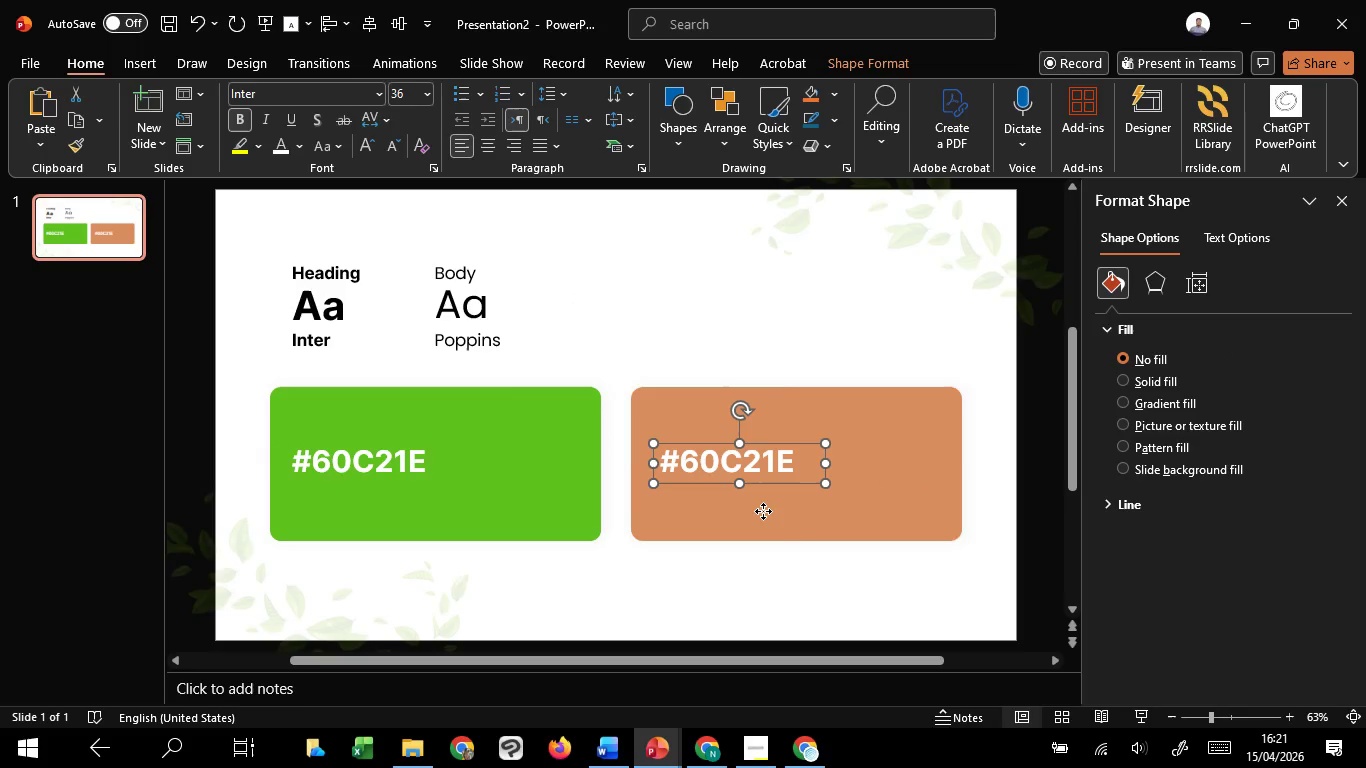 
hold_key(key=ShiftLeft, duration=1.05)
left_click([763, 511])
 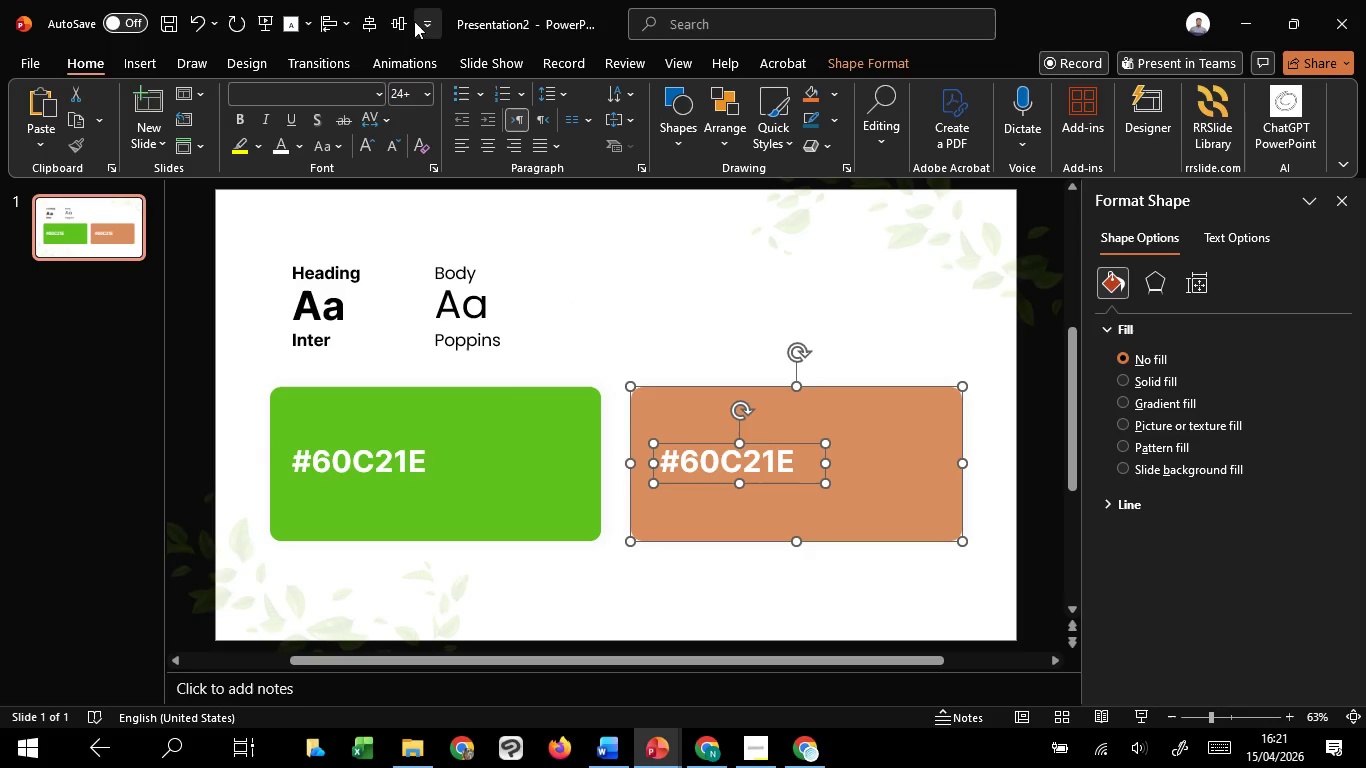 
left_click([390, 21])
 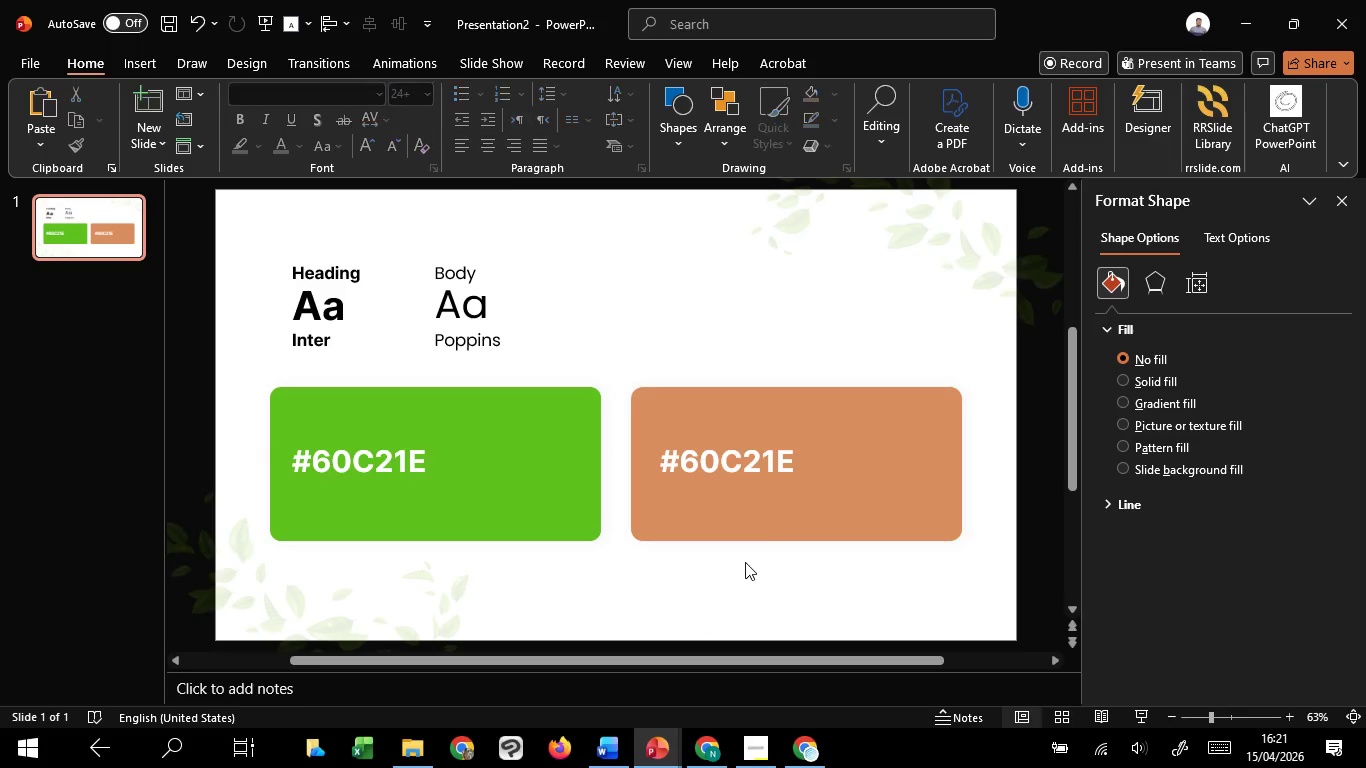 
double_click([762, 523])
 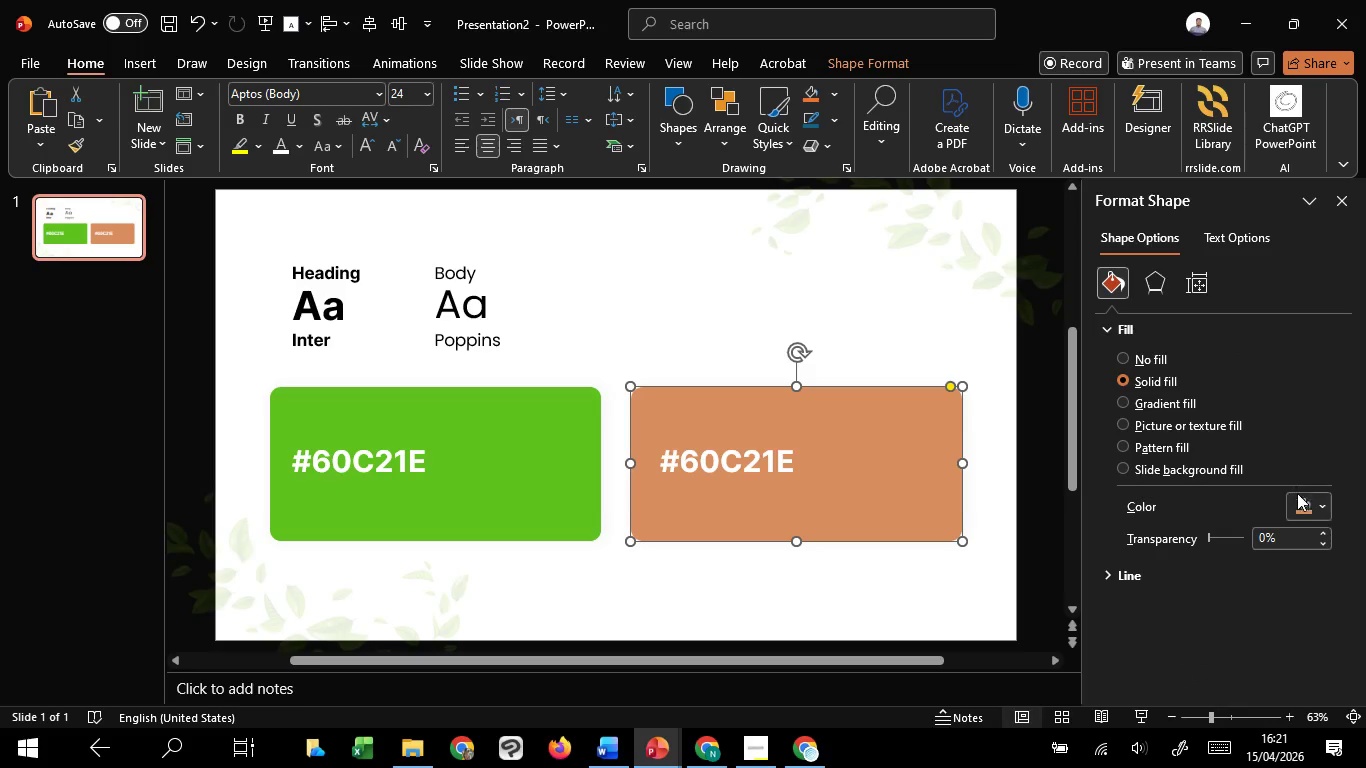 
left_click([1302, 510])
 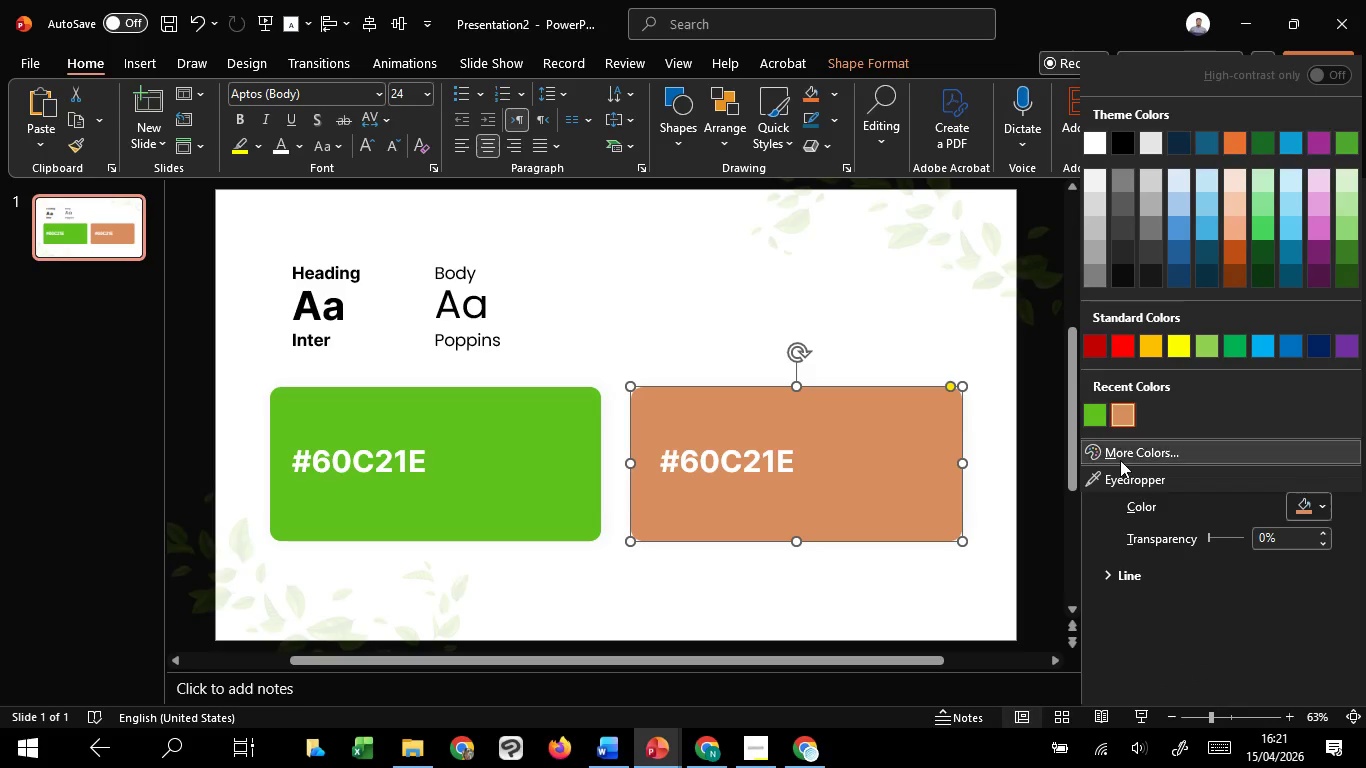 
left_click([1117, 455])
 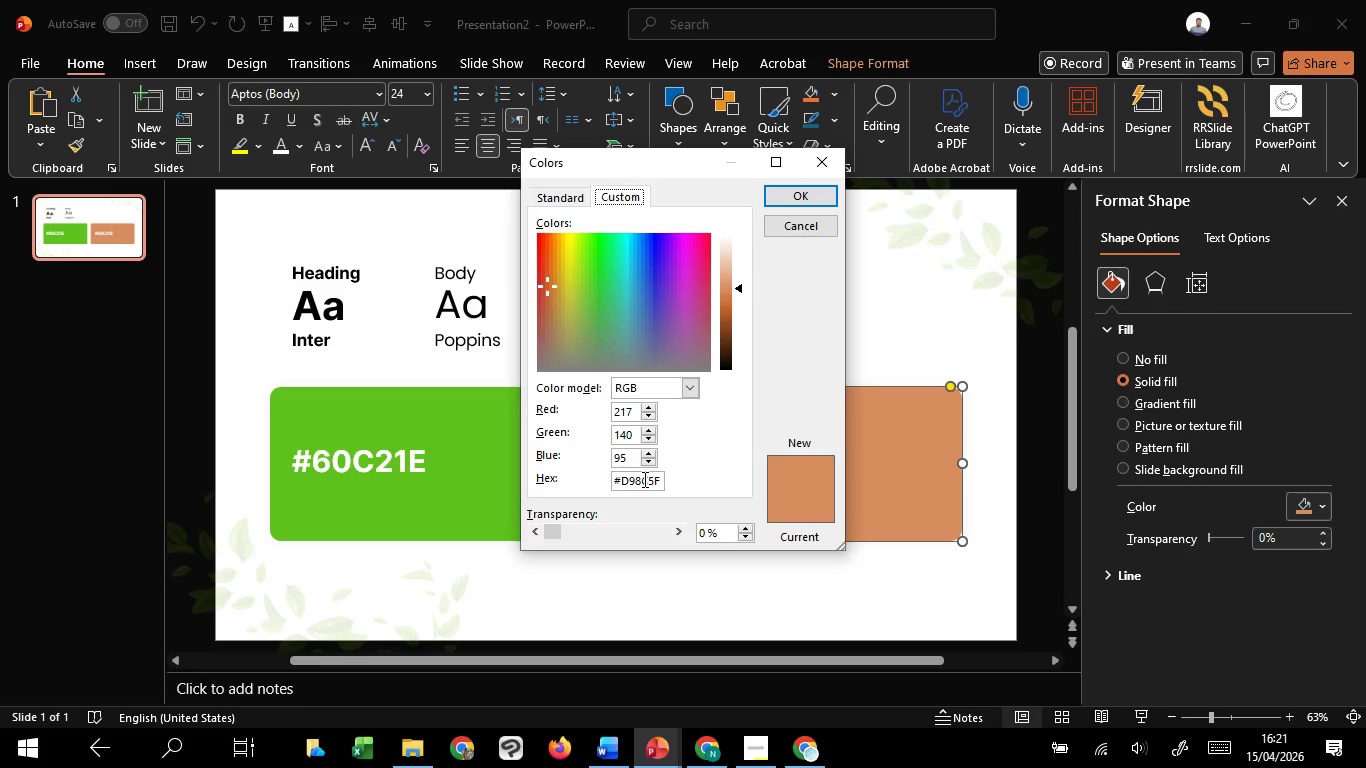 
double_click([643, 479])
 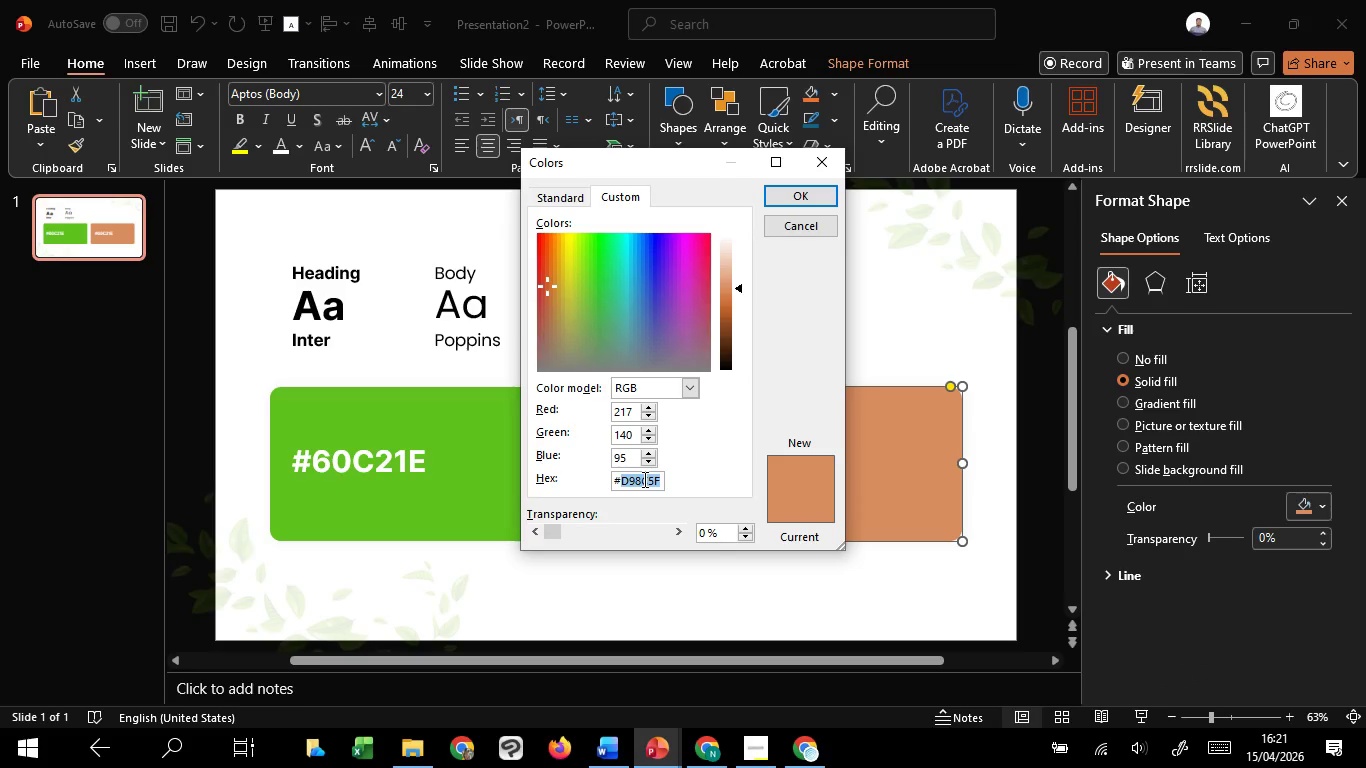 
key(Control+C)
 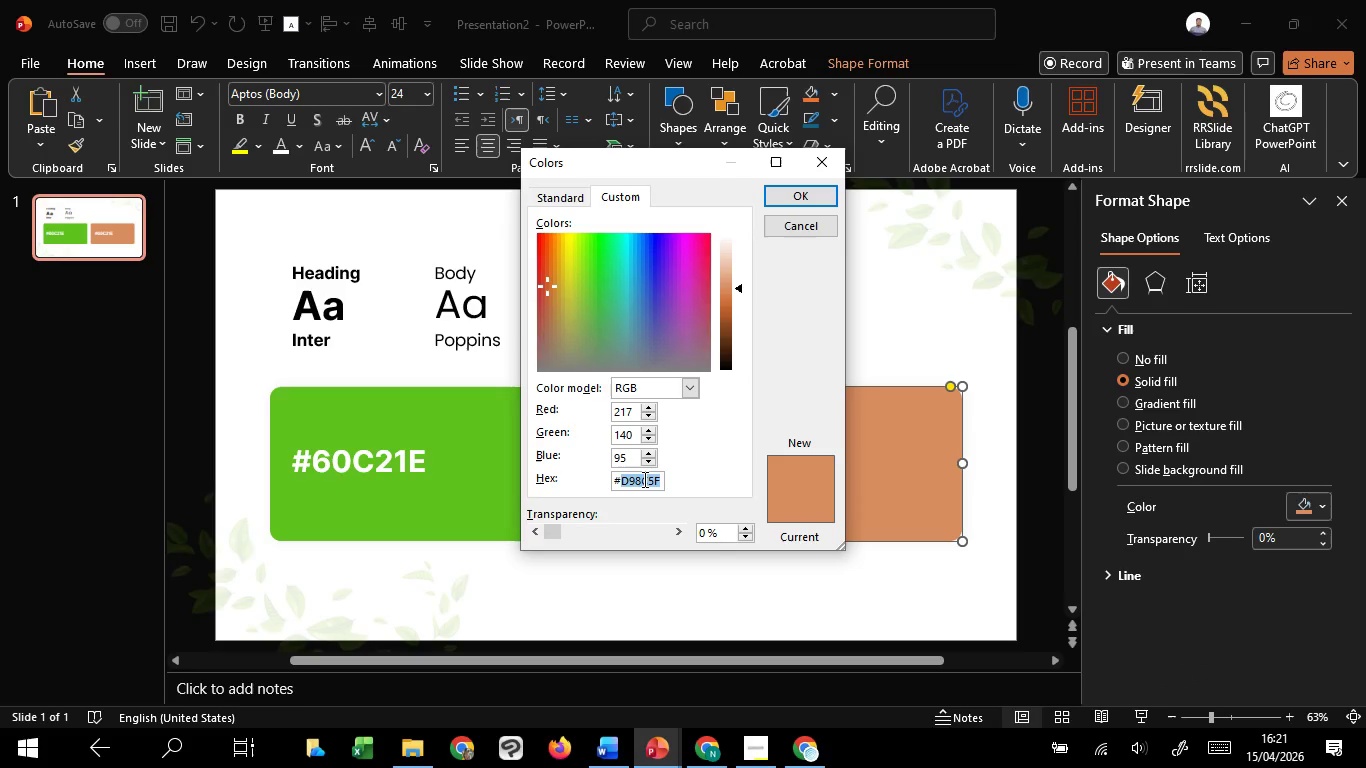 
key(Control+C)
 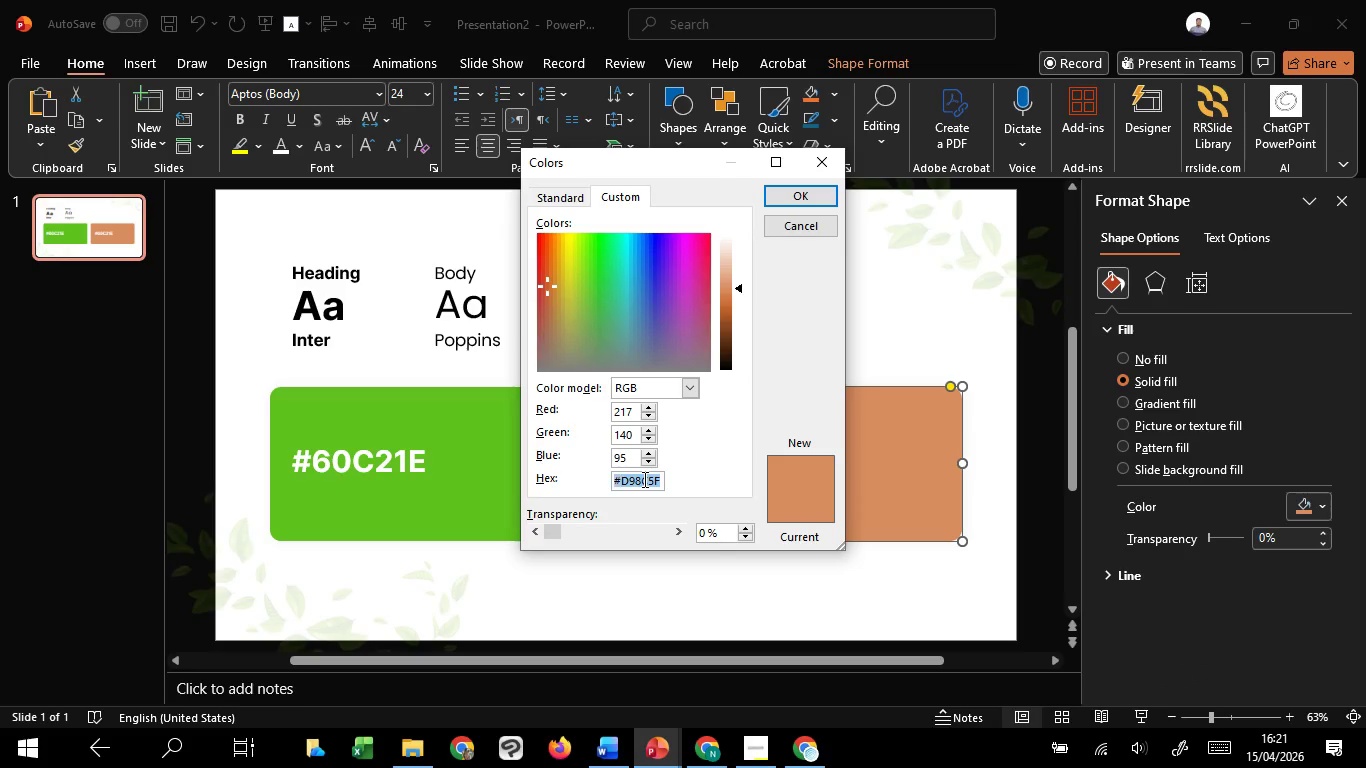 
key(Control+A)
 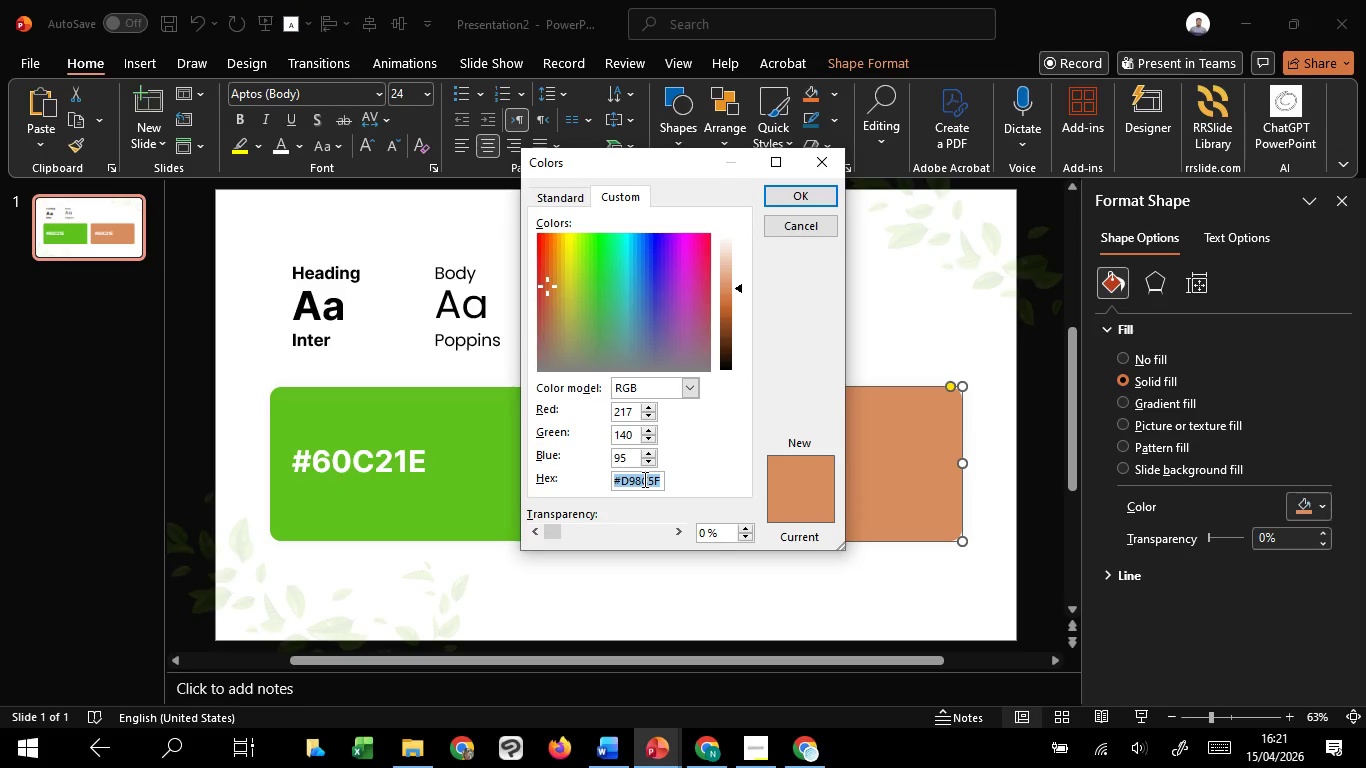 
key(Control+C)
 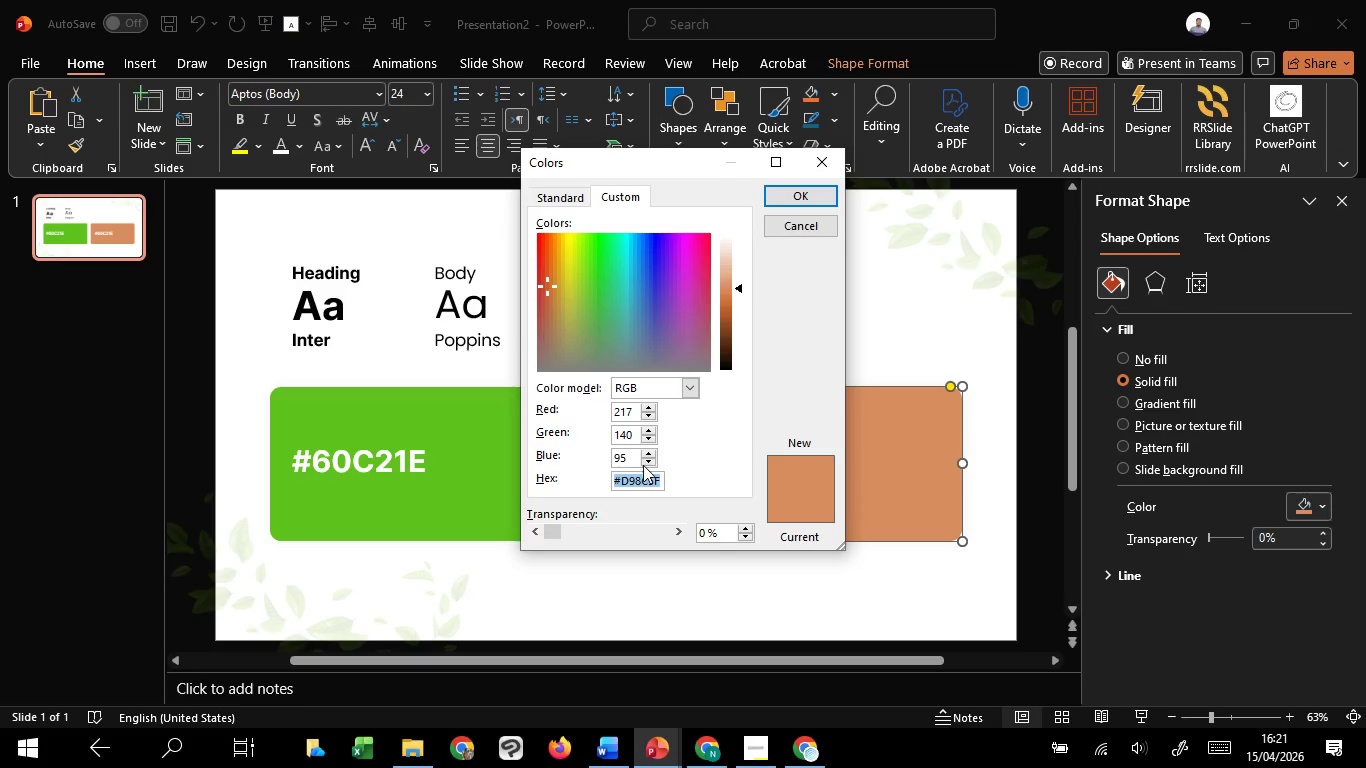 
key(Control+C)
 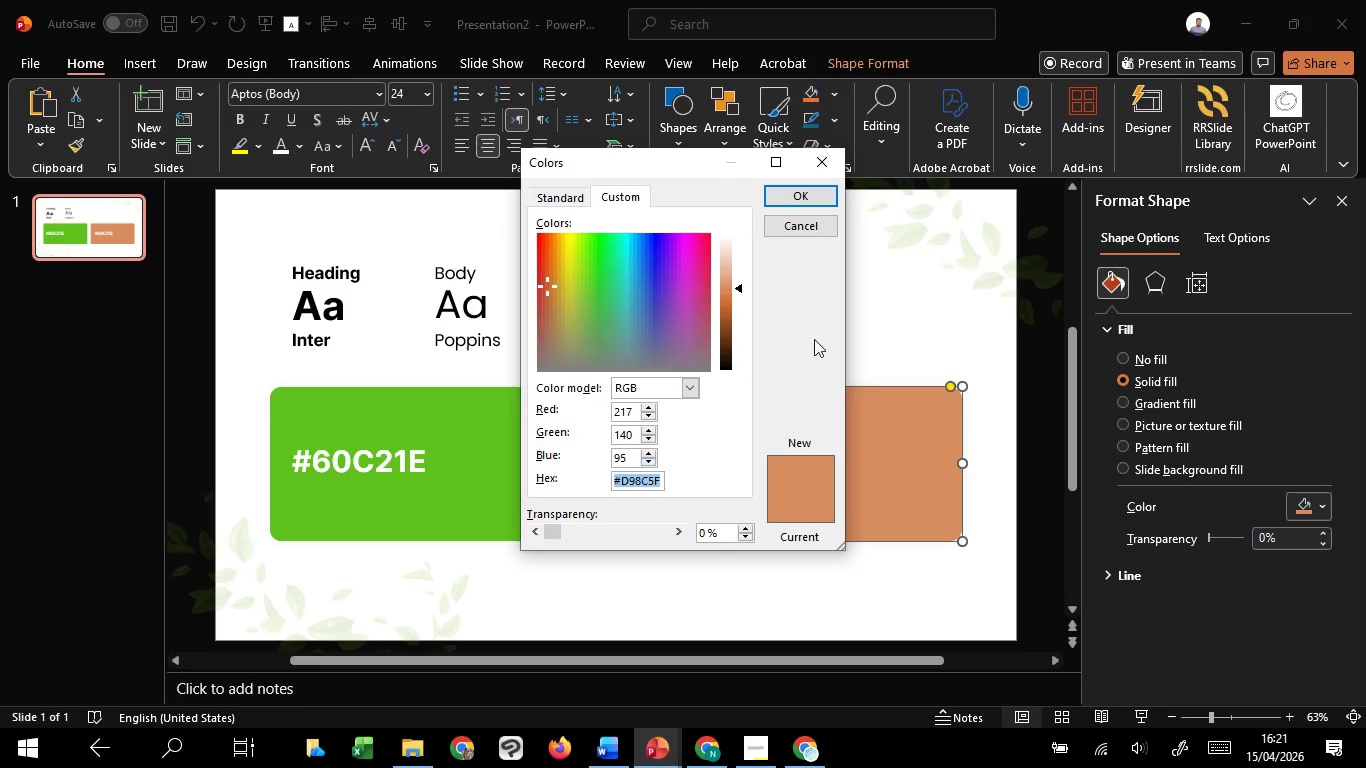 
key(Control+C)
 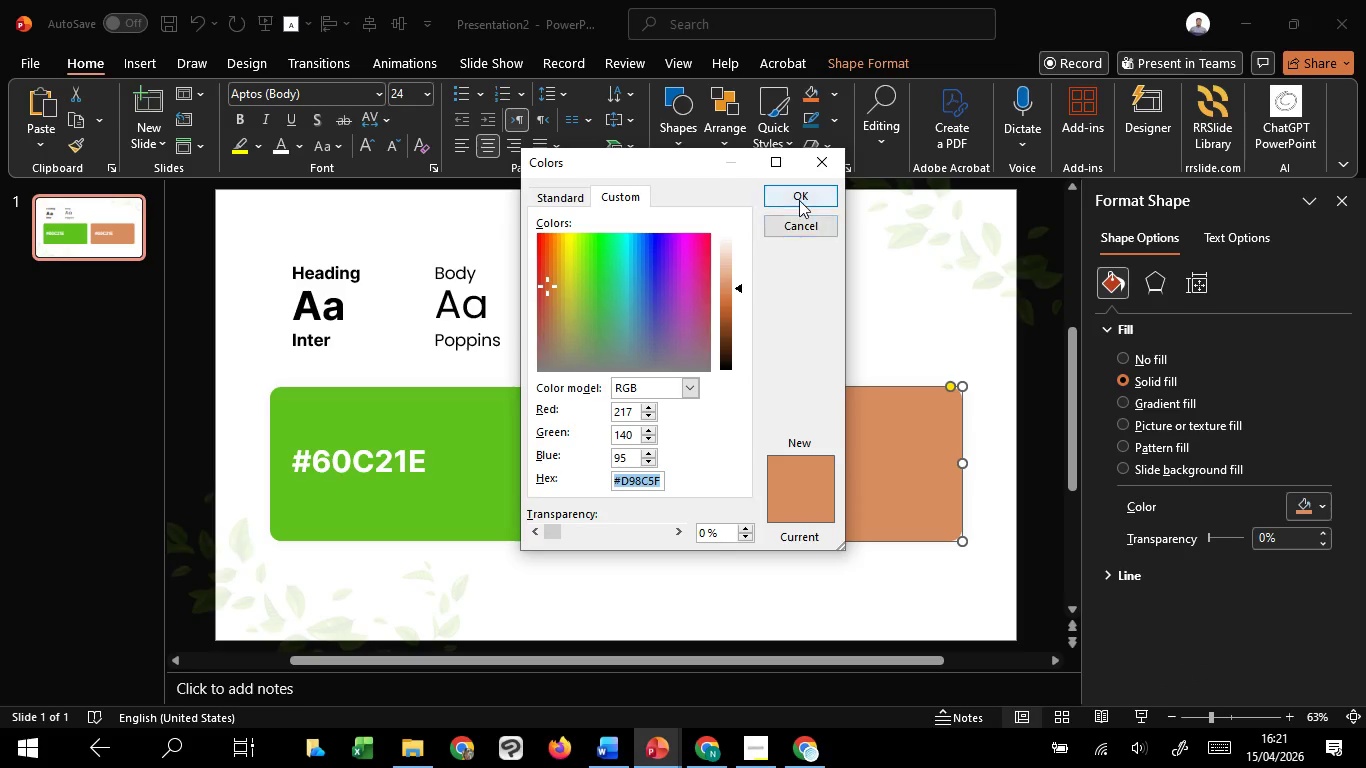 
left_click([799, 200])
 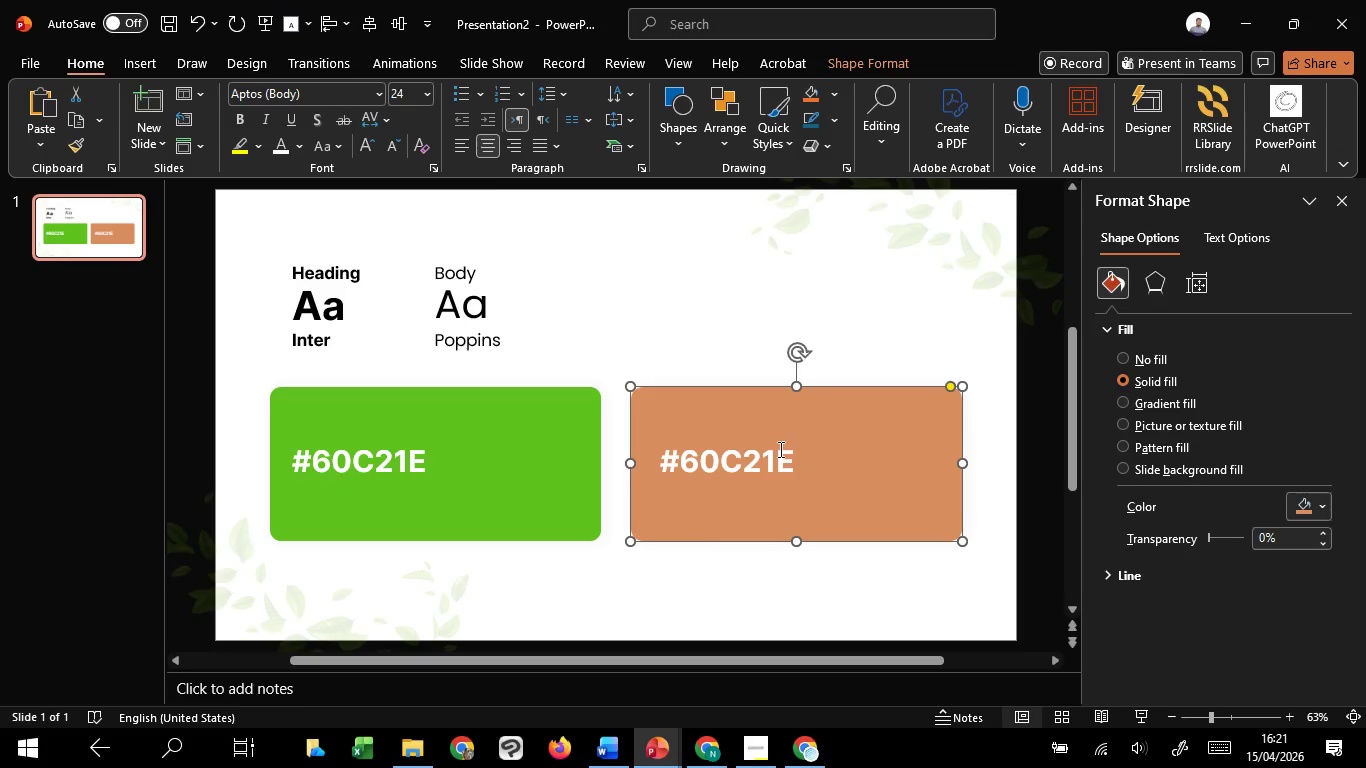 
left_click([779, 449])
 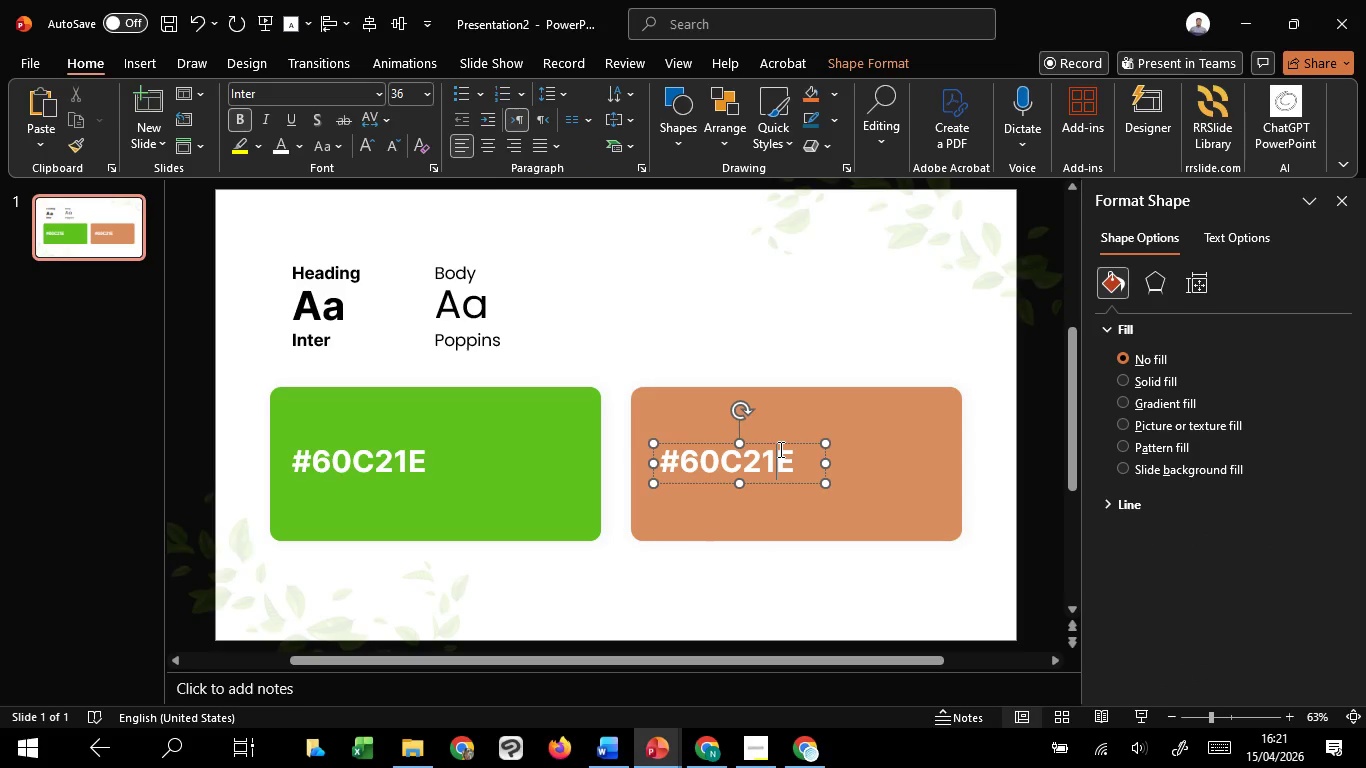 
key(Control+A)
 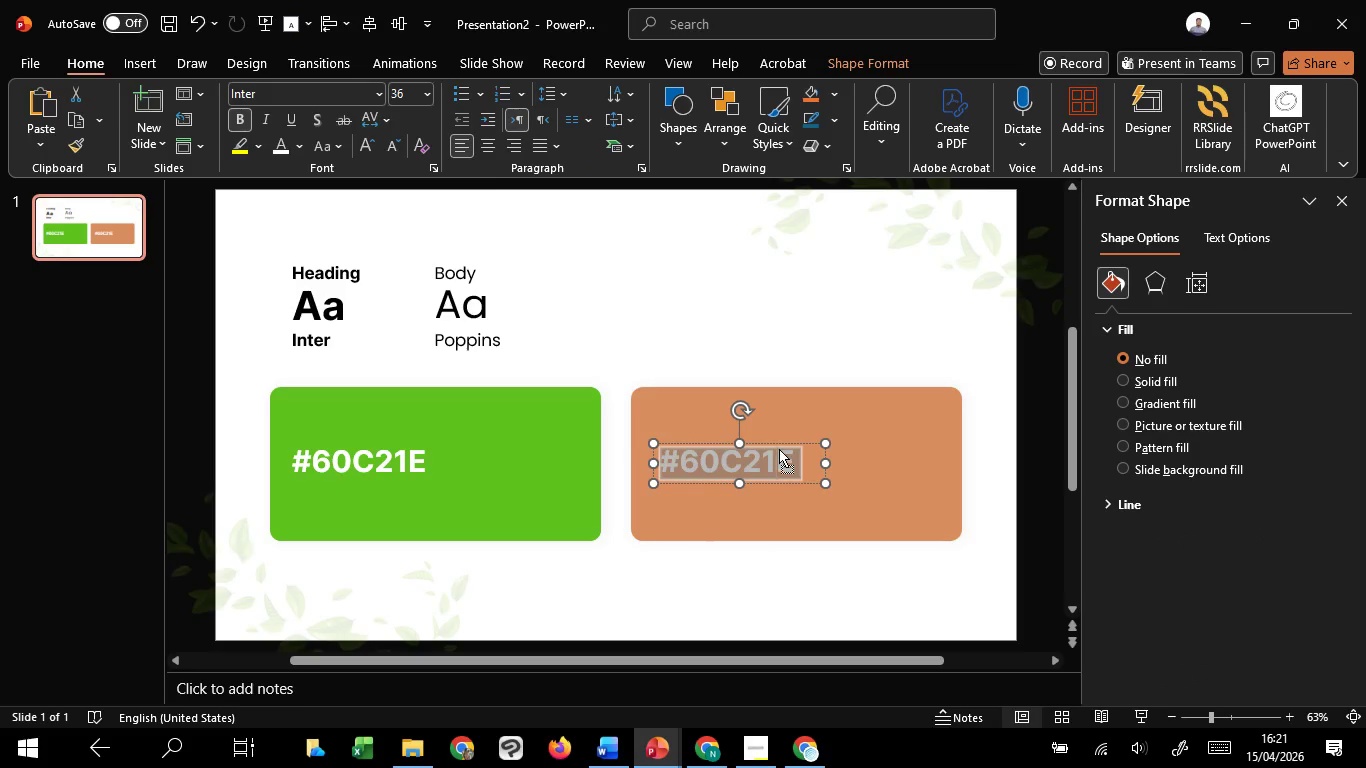 
right_click([779, 449])
 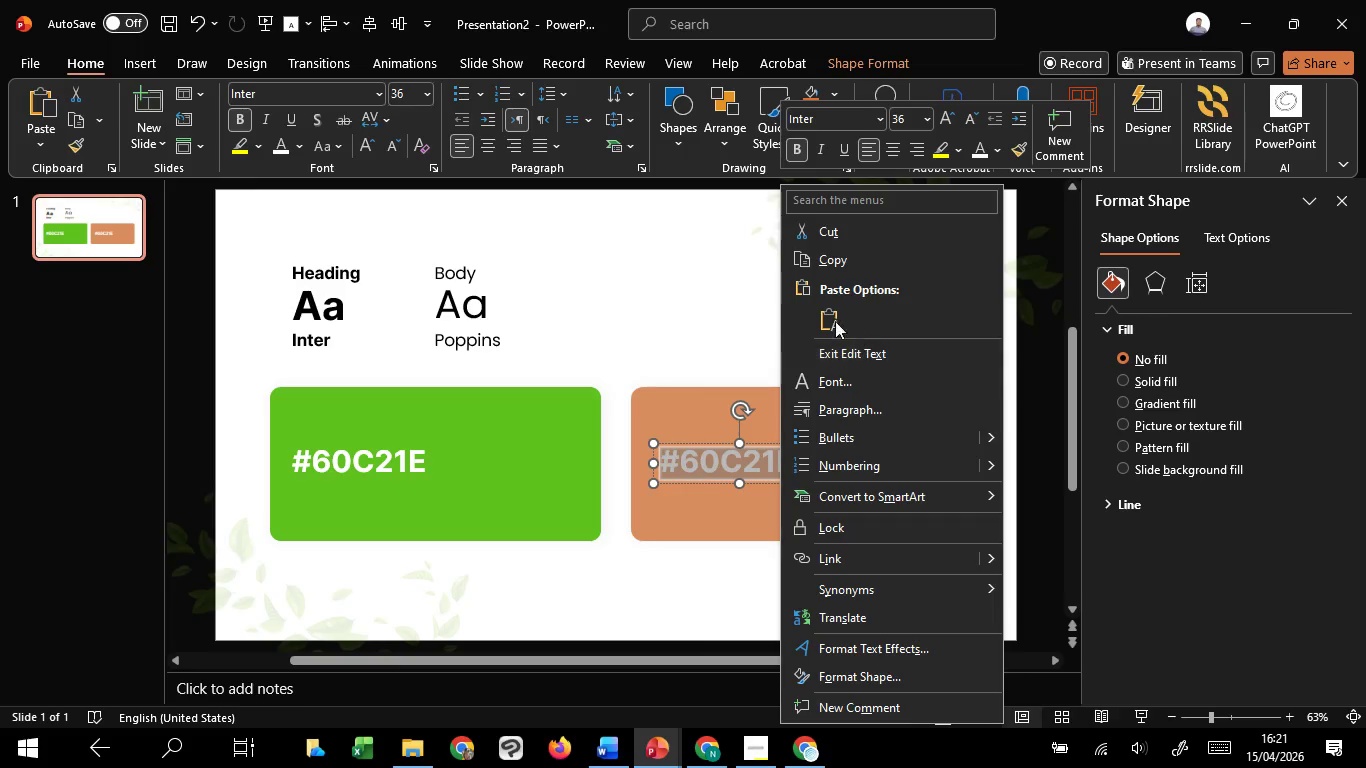 
left_click([825, 318])
 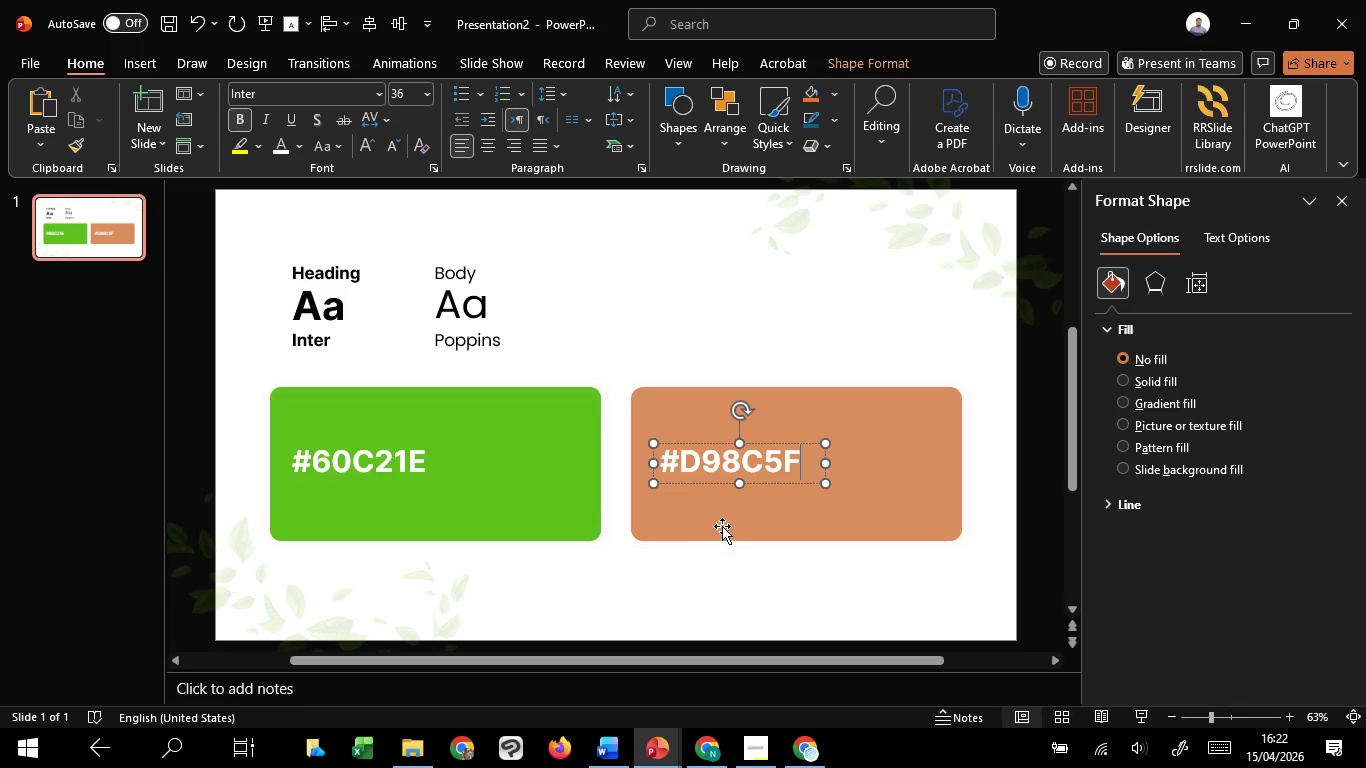 
wait(11.48)
 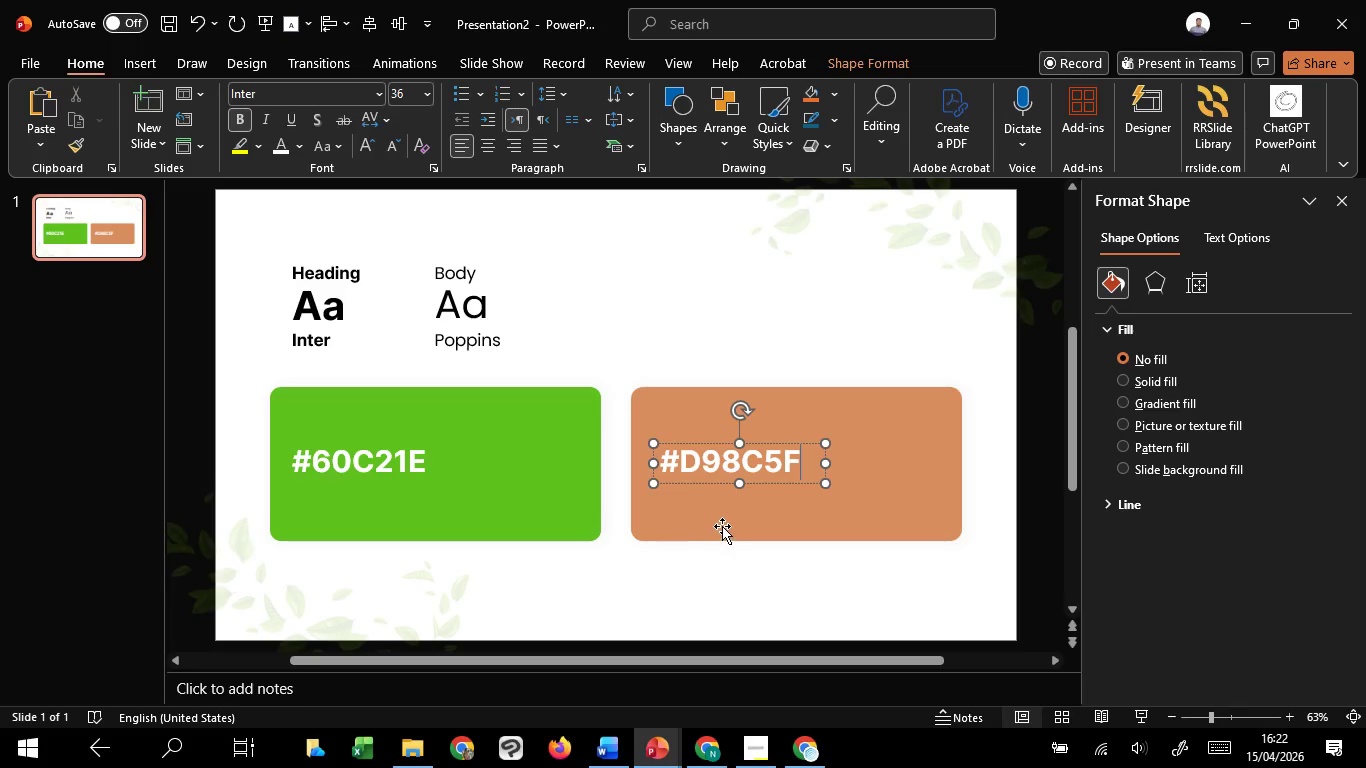 
left_click([754, 568])
 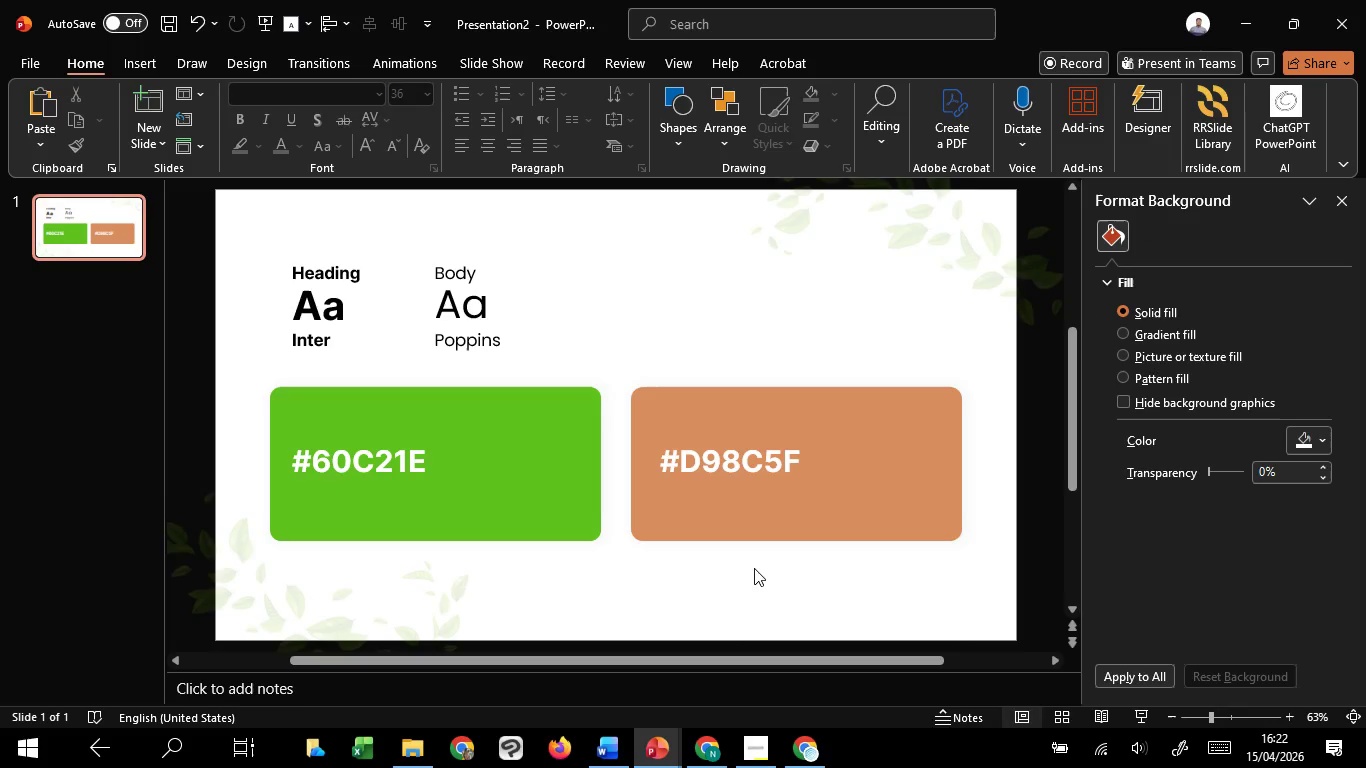 
scroll: coordinate [754, 568], scroll_direction: down, amount: 1.0
 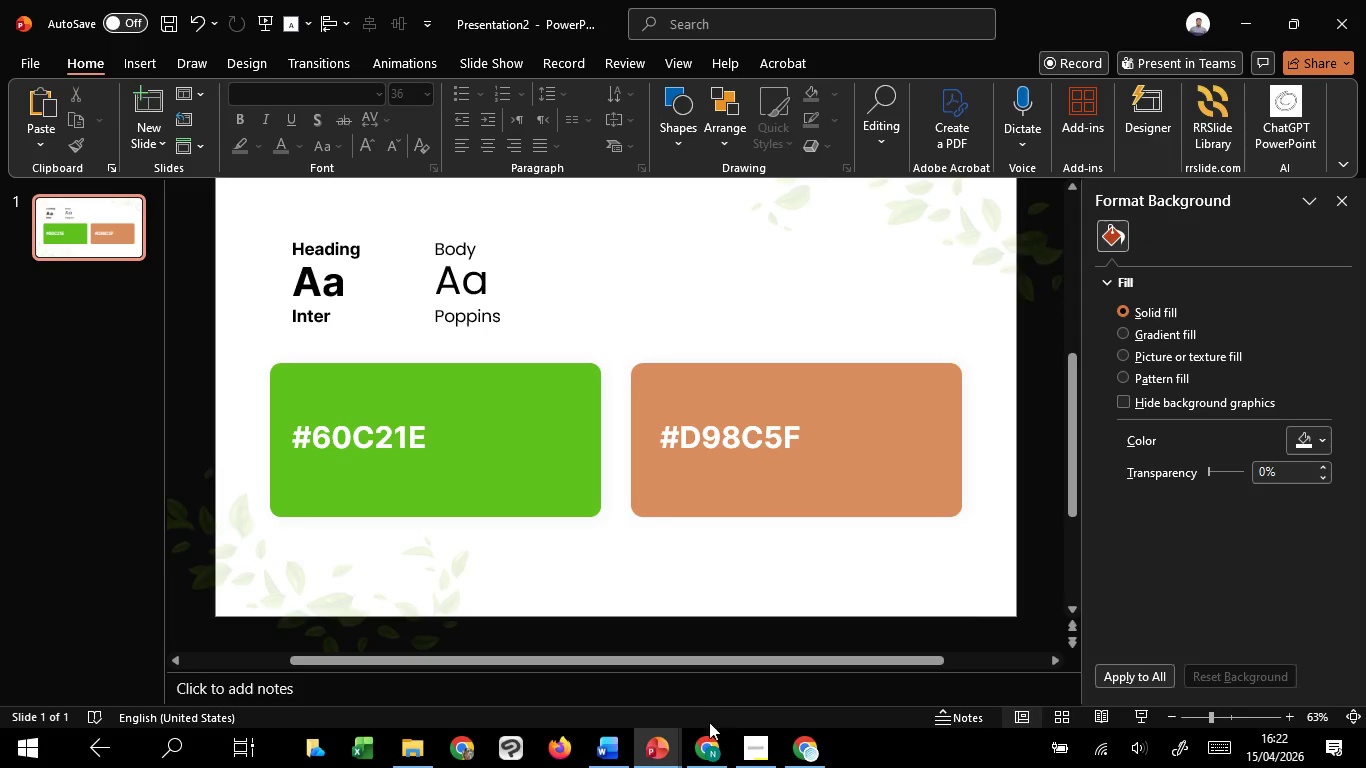 
mouse_move([641, 722])
 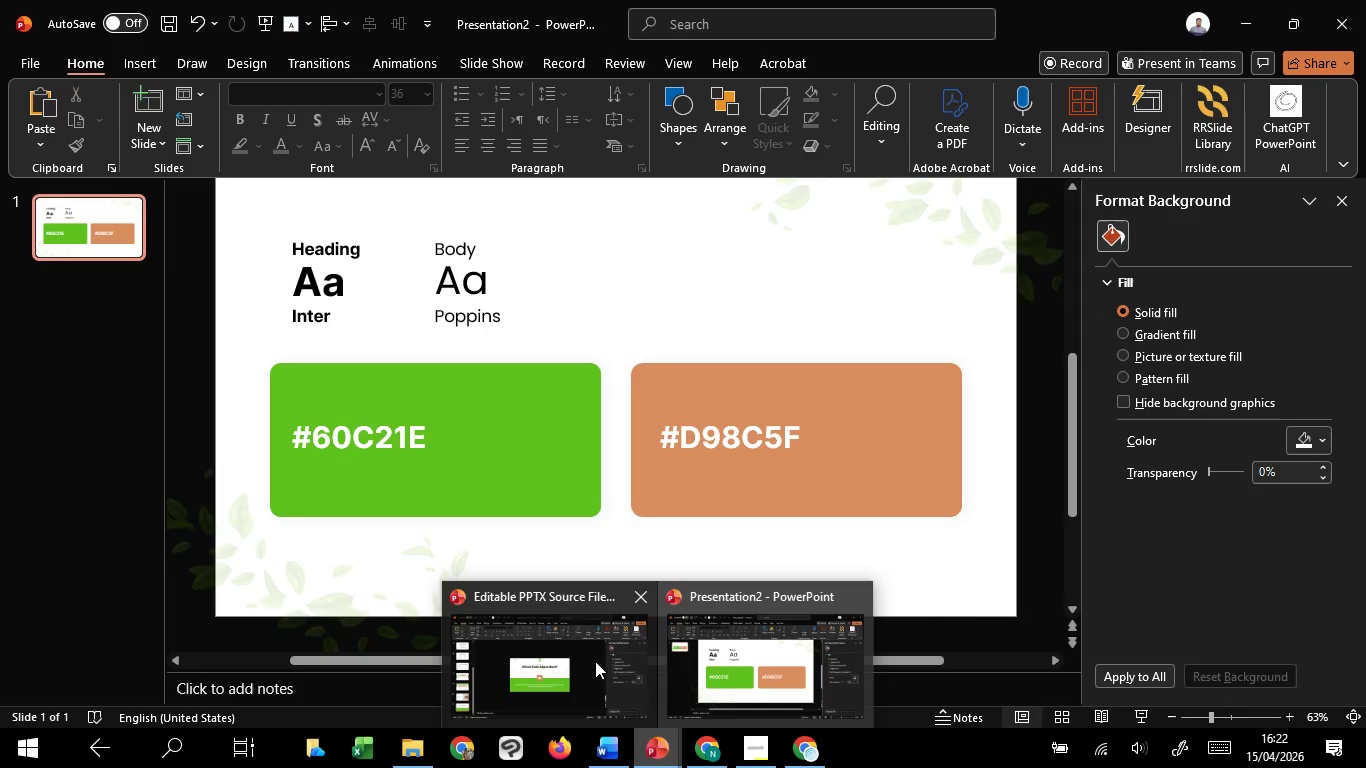 
left_click([595, 661])
 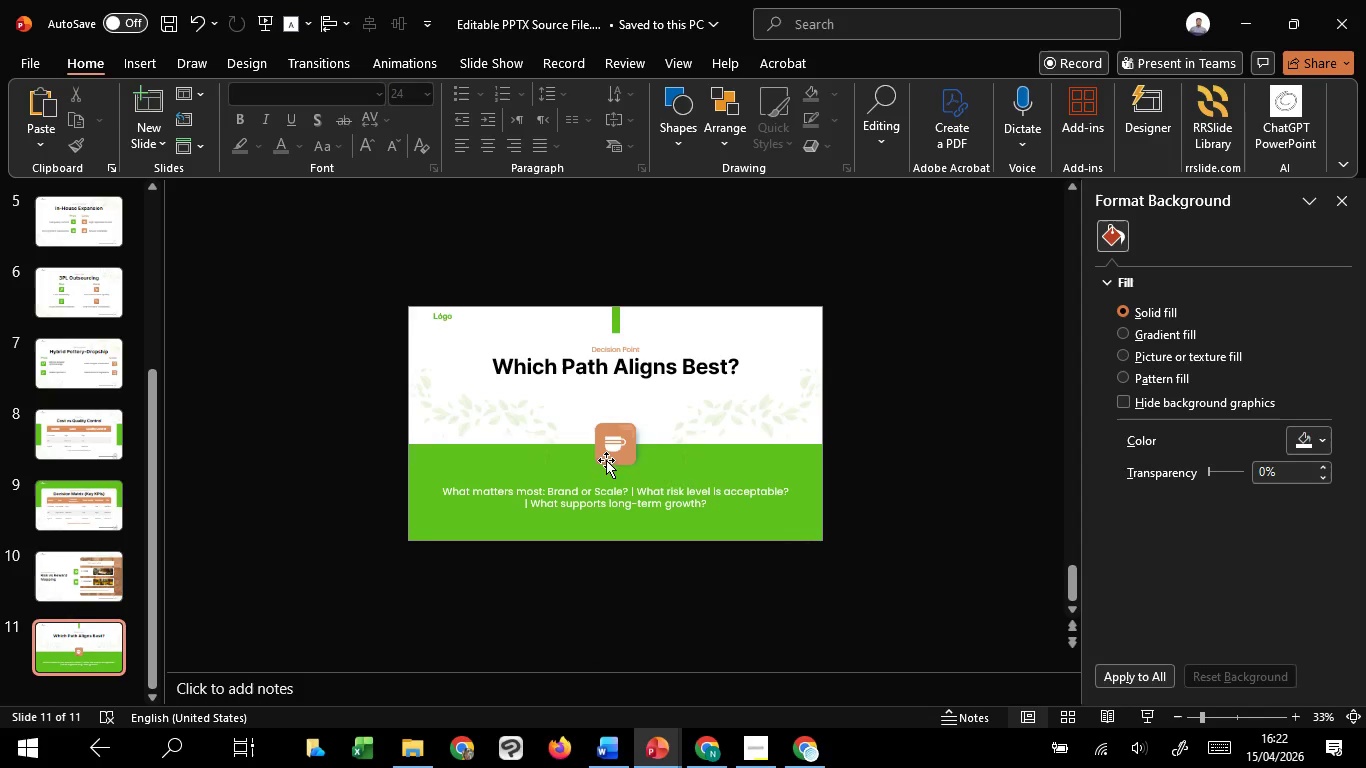 
double_click([606, 460])
 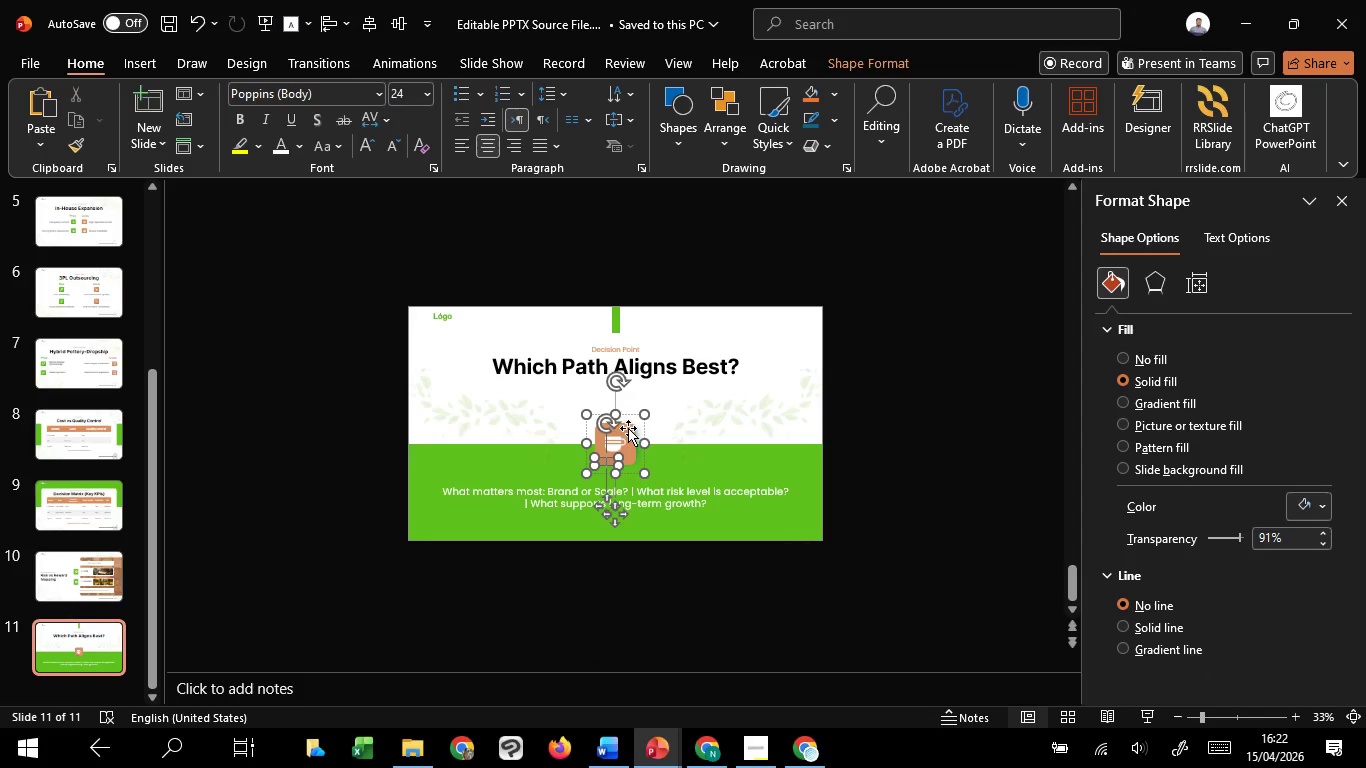 
hold_key(key=ShiftLeft, duration=1.52)
 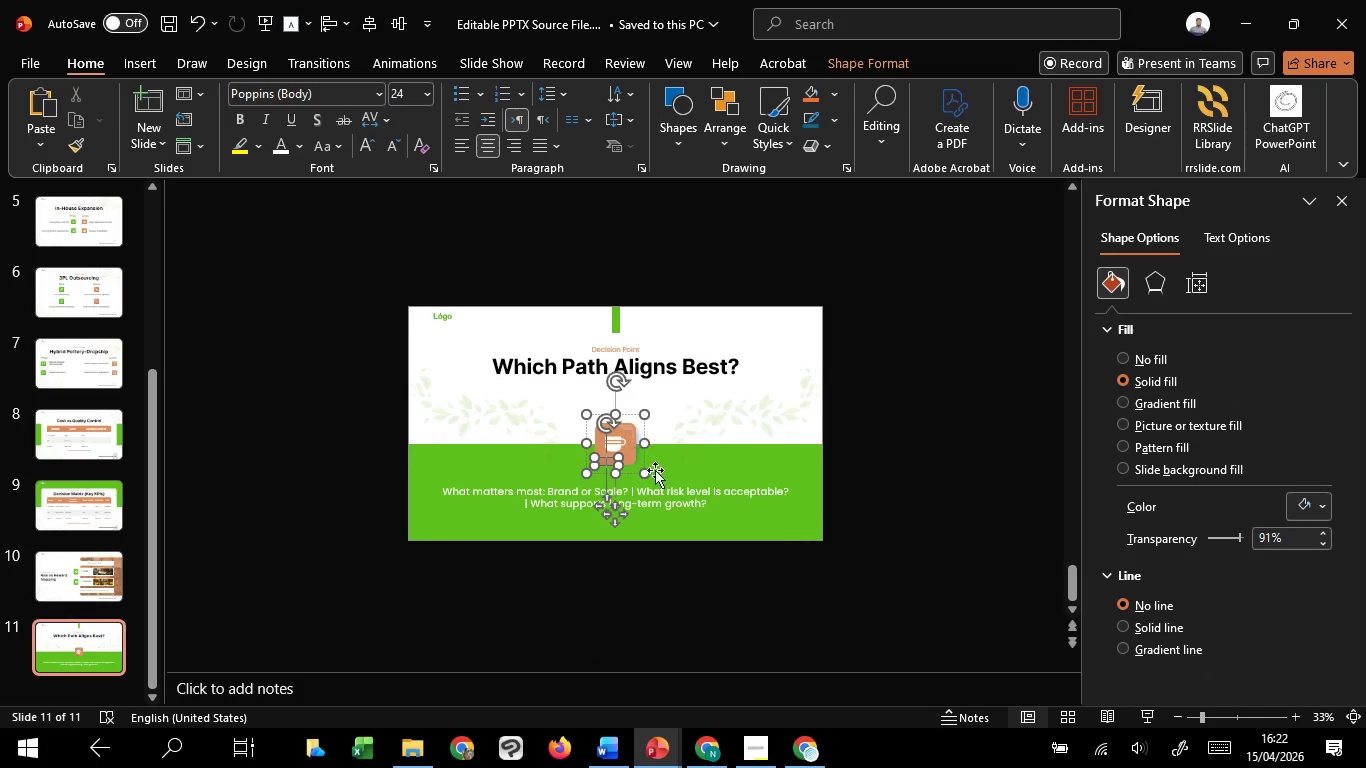 
key(Shift+ShiftLeft)
 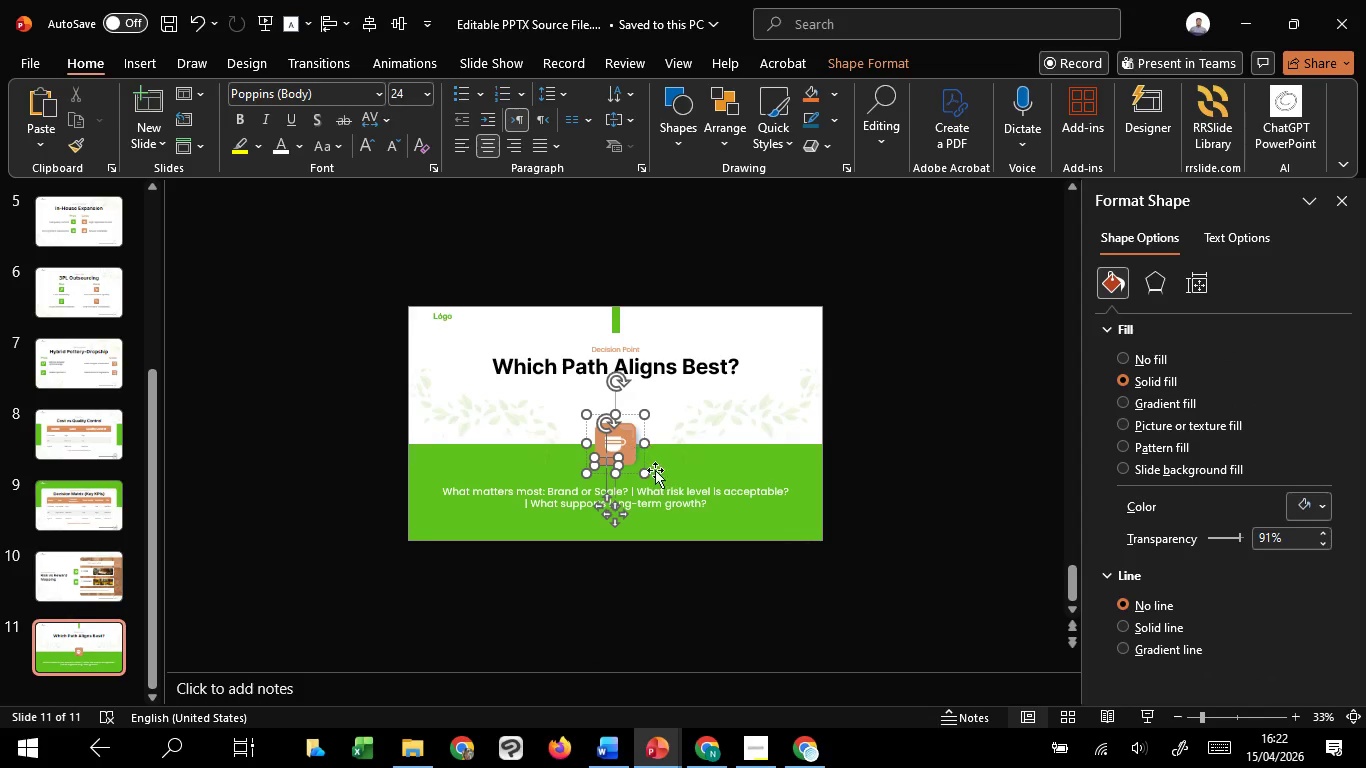 
key(Shift+ShiftLeft)
 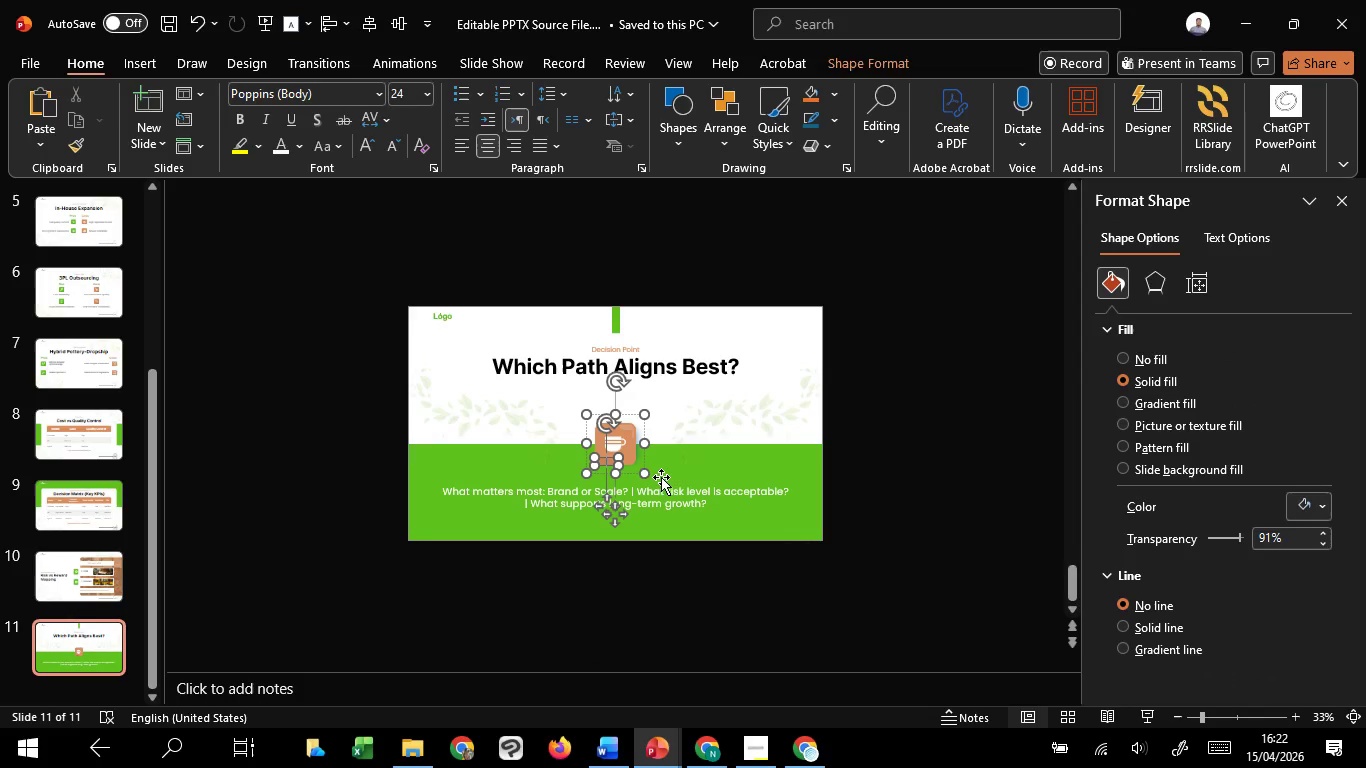 
scroll: coordinate [494, 532], scroll_direction: up, amount: 7.0
 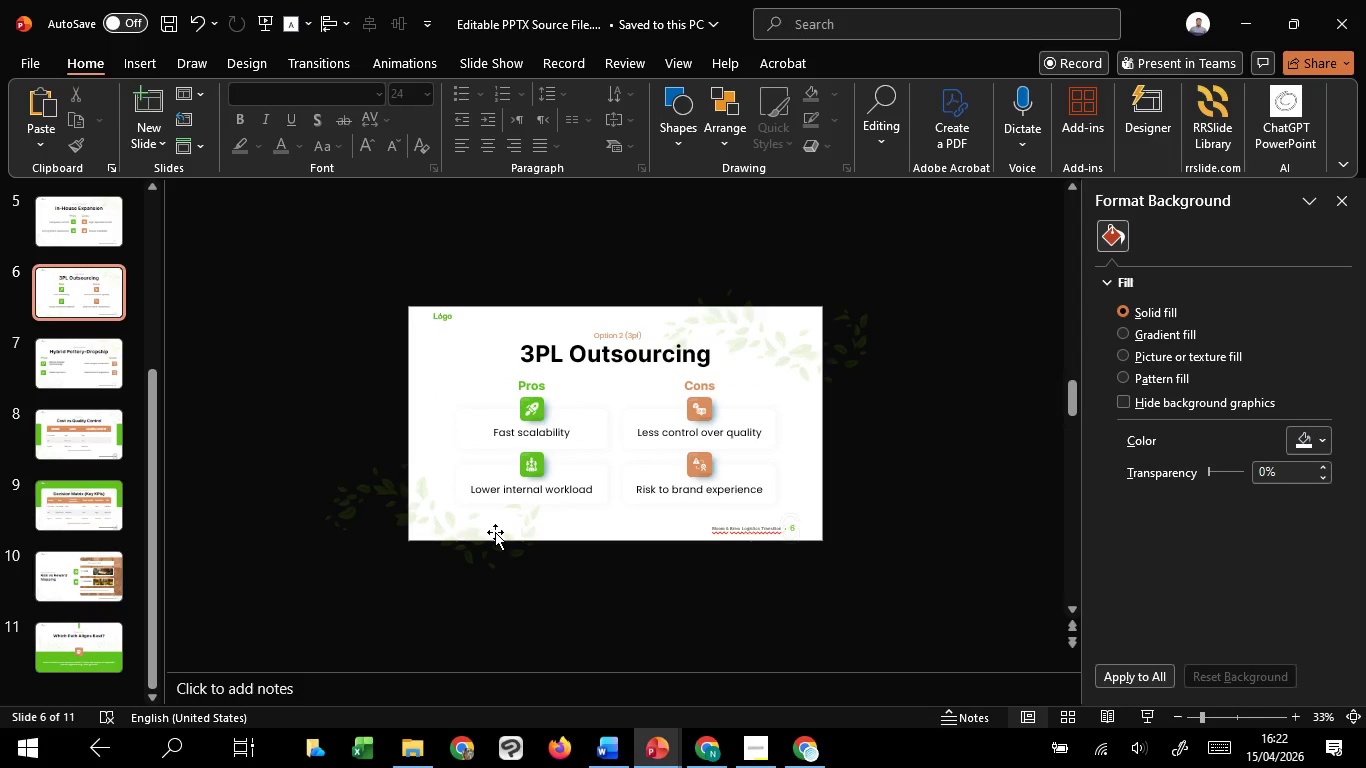 
scroll: coordinate [495, 532], scroll_direction: down, amount: 2.0
 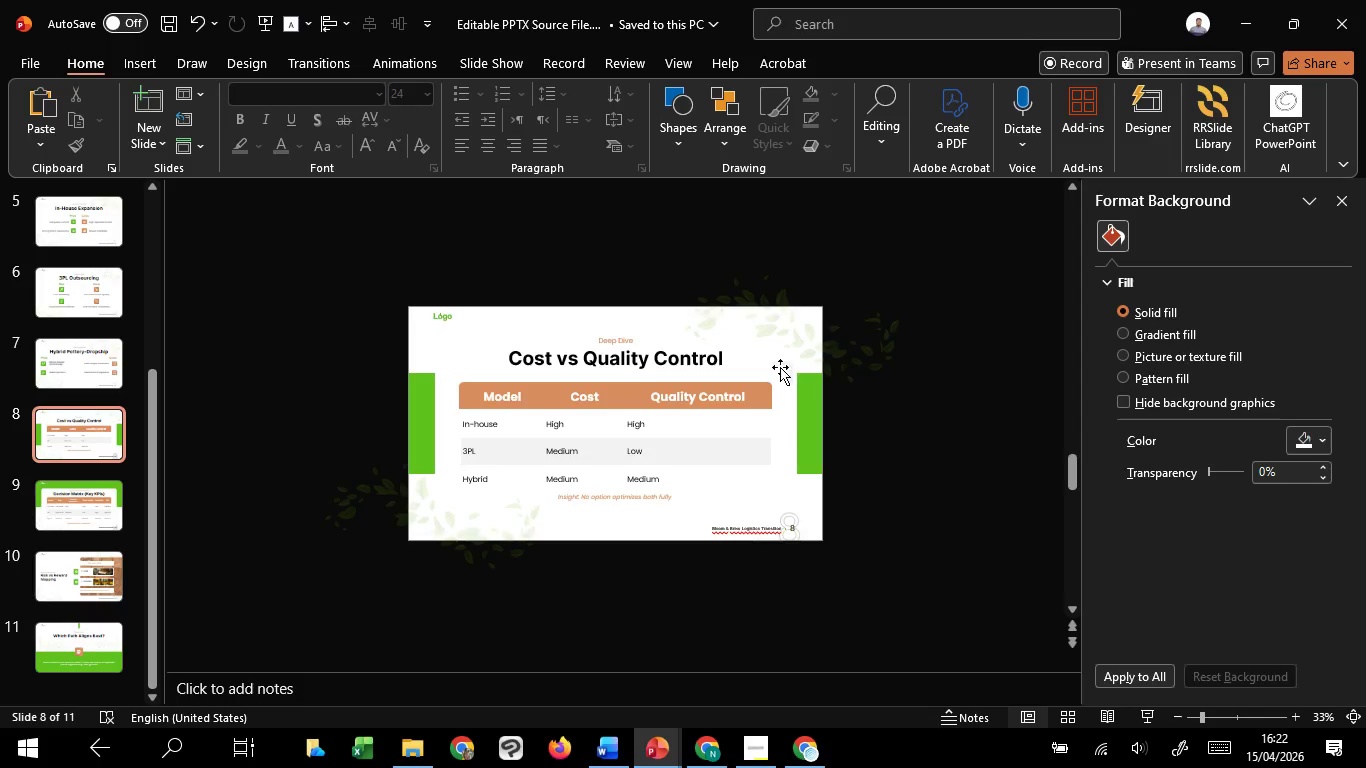 
left_click([781, 364])
 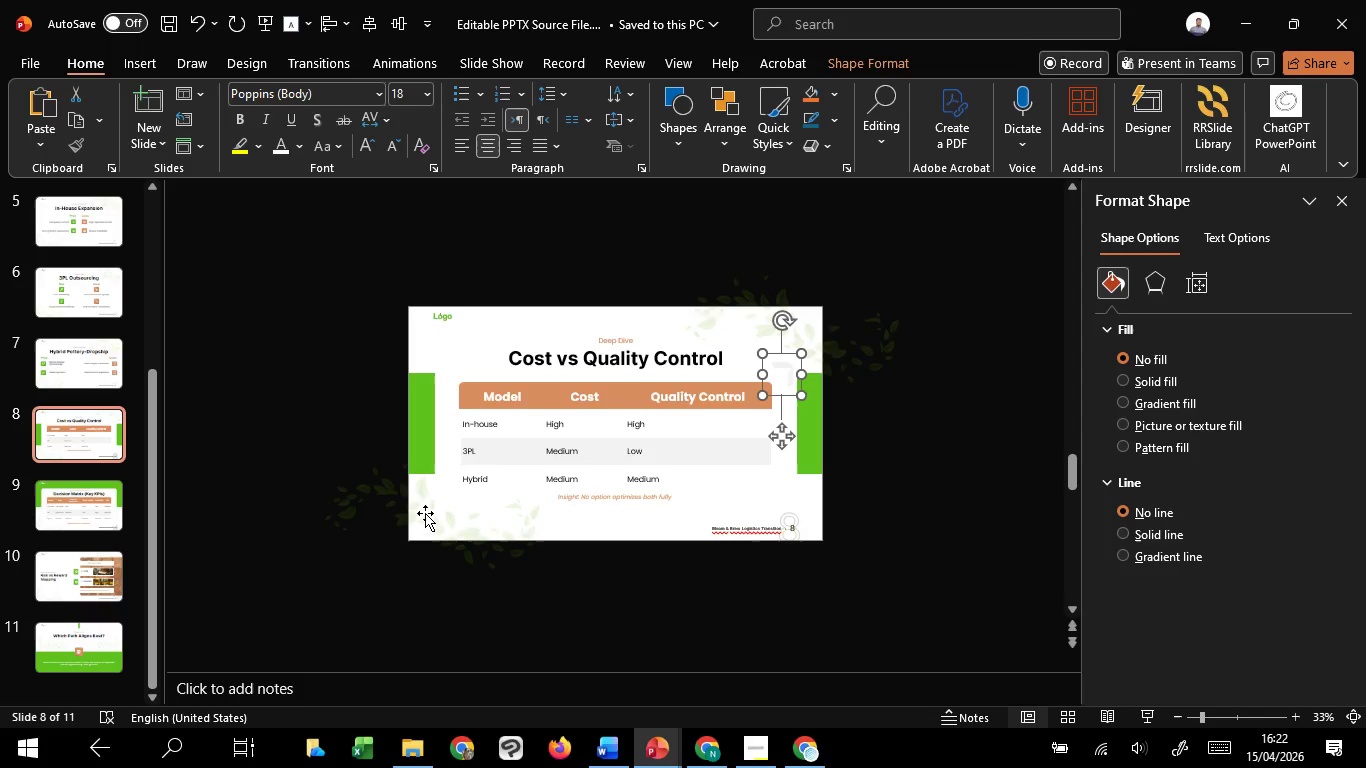 
hold_key(key=ControlLeft, duration=1.5)
 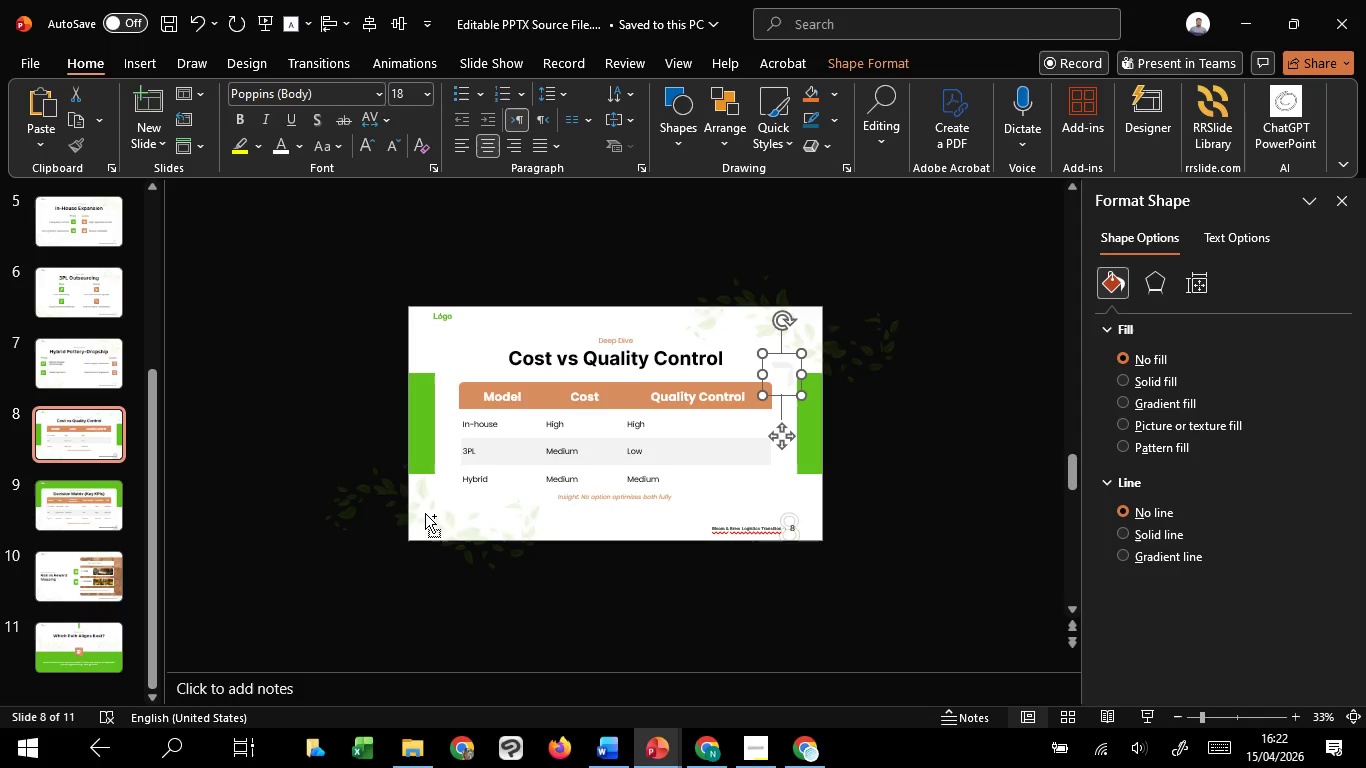 
key(Control+C)
 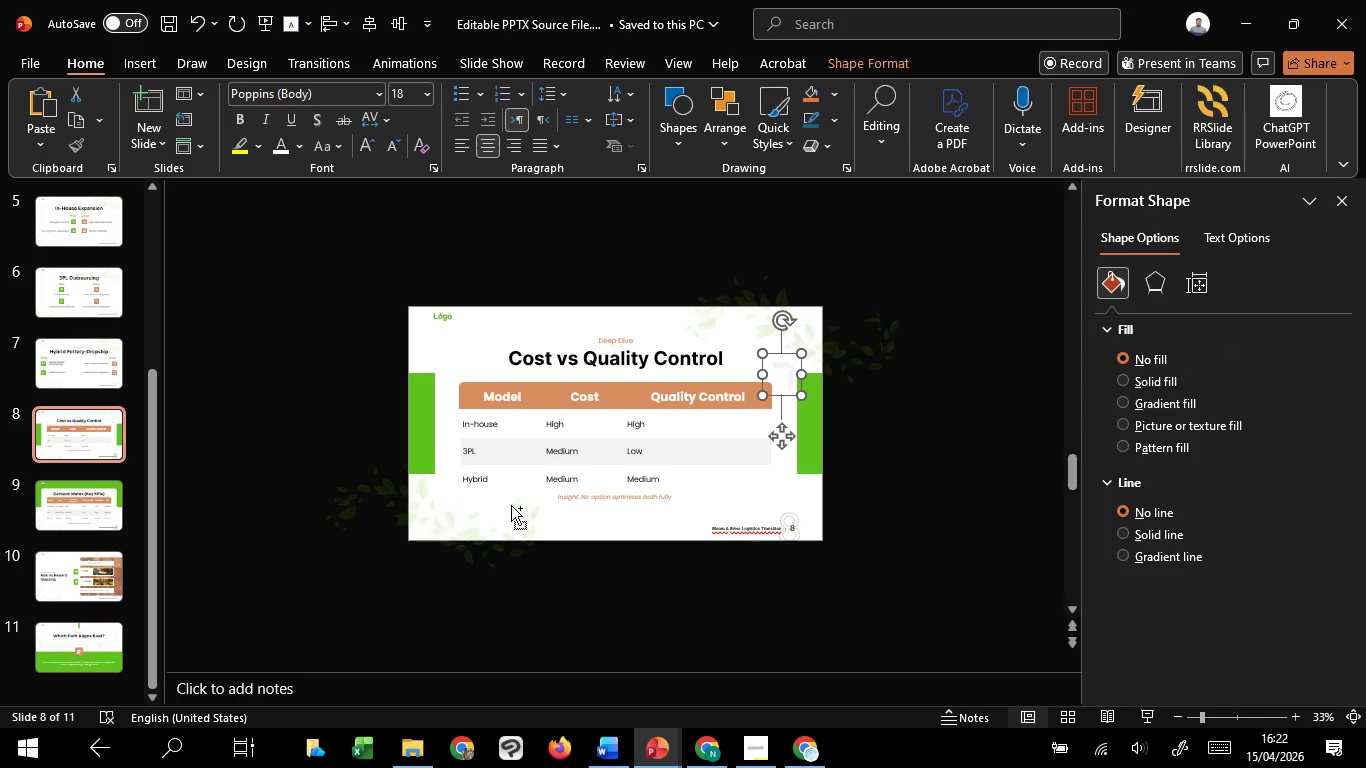 
key(Control+C)
 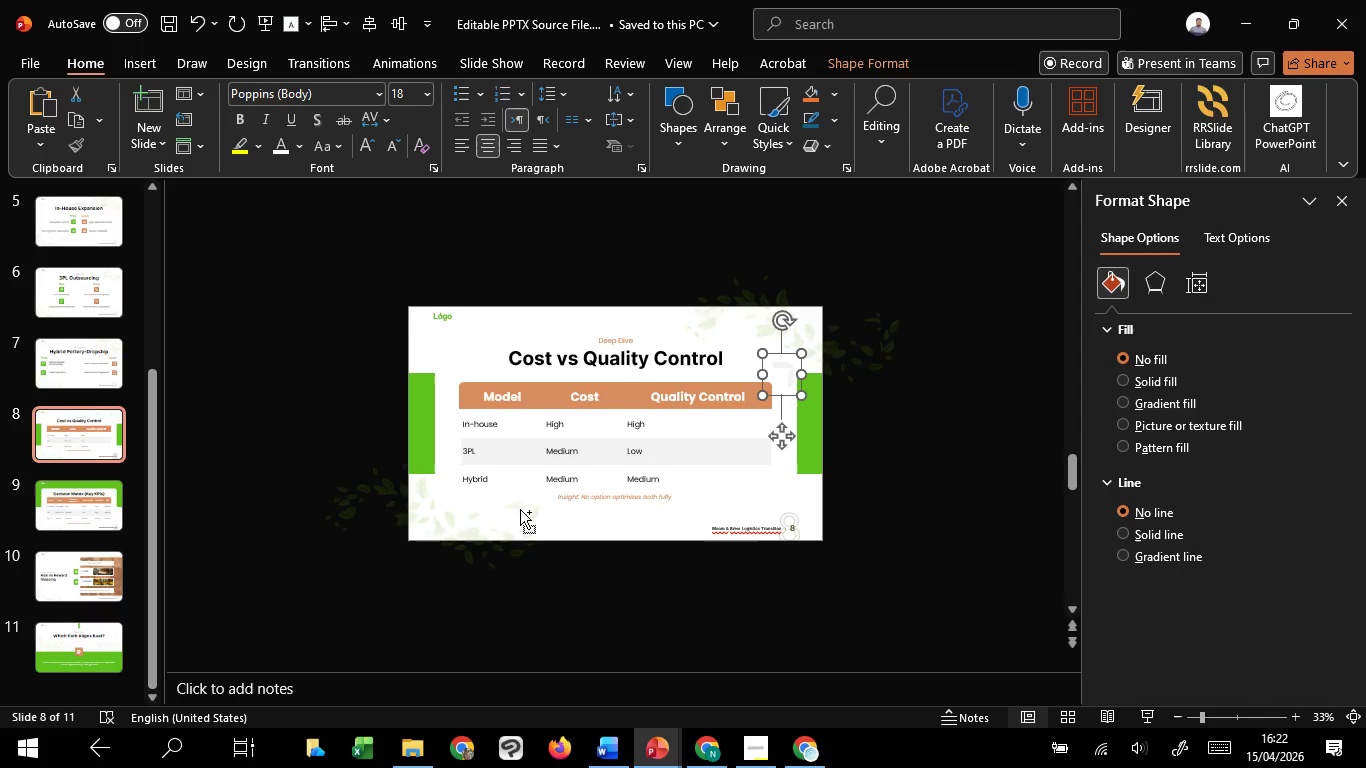 
key(Control+C)
 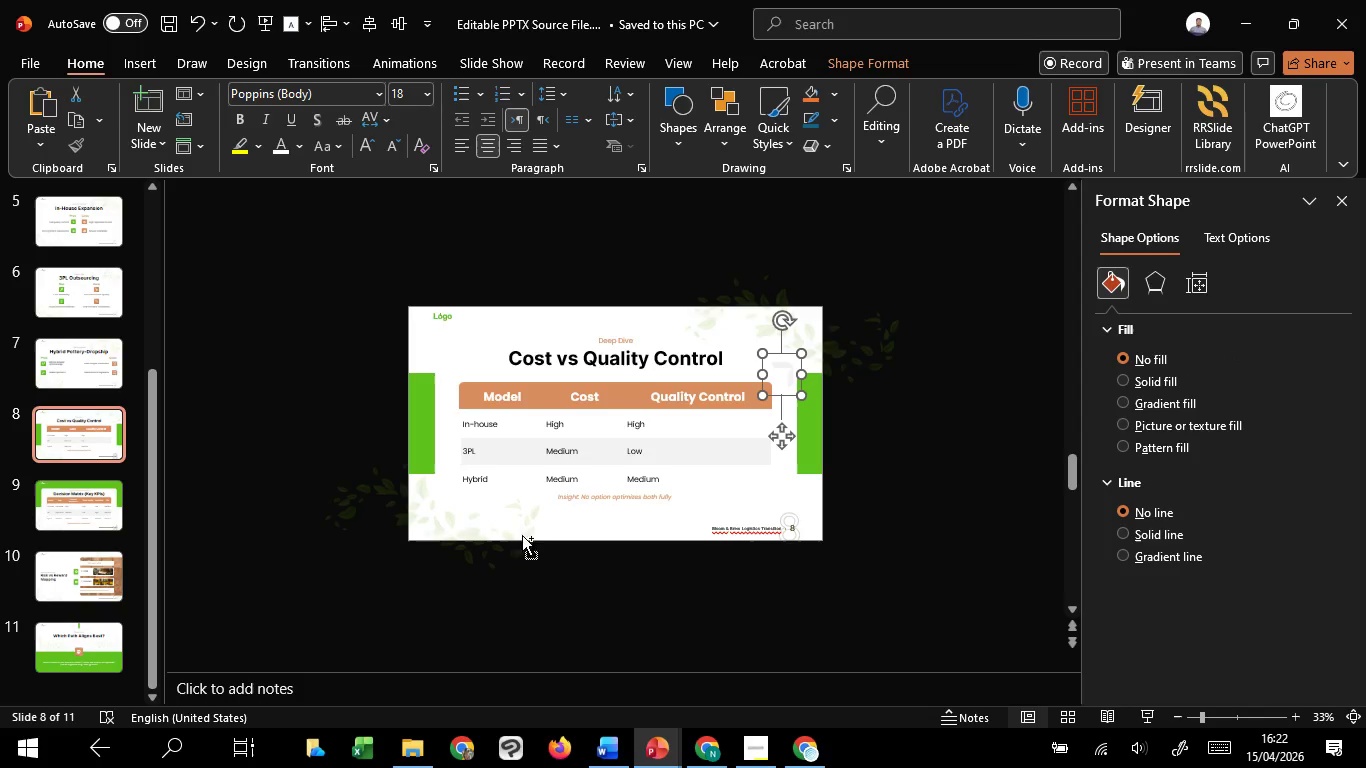 
key(Control+C)
 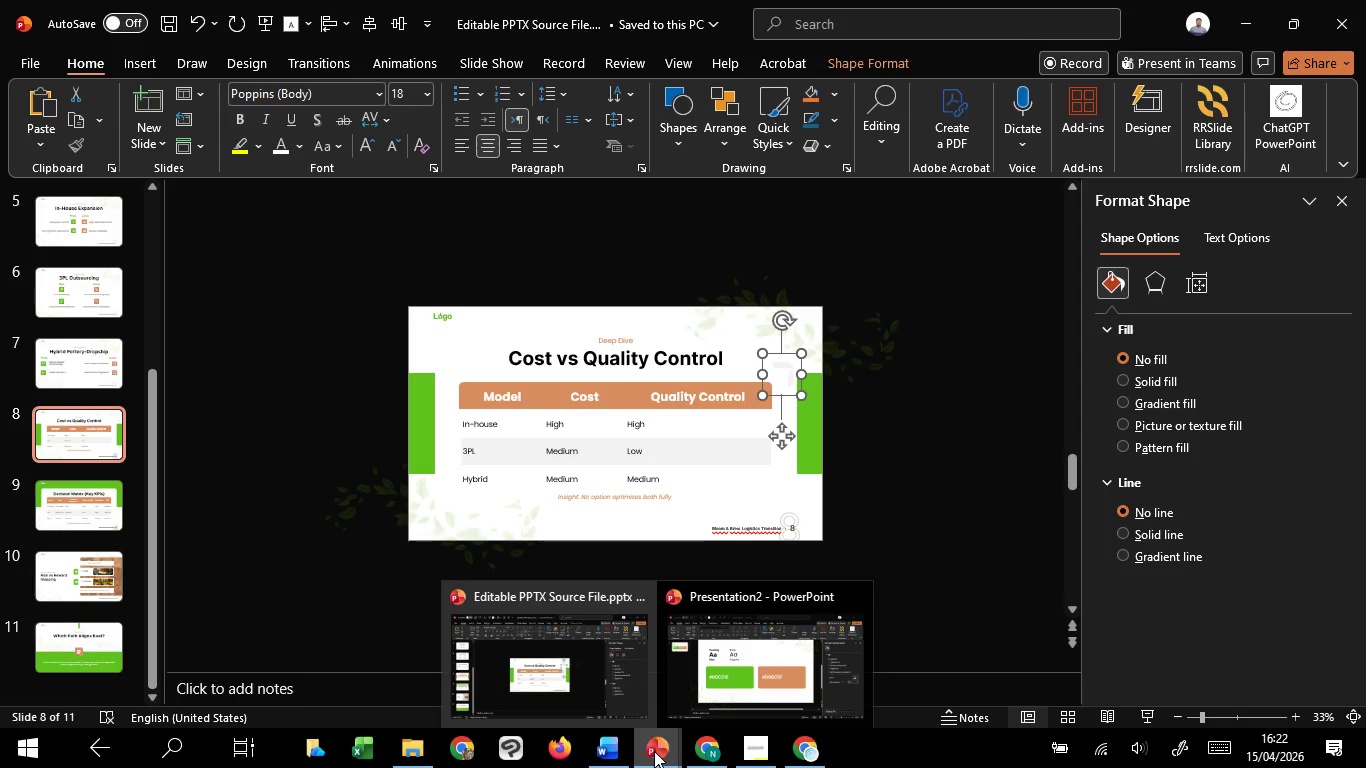 
left_click([765, 685])
 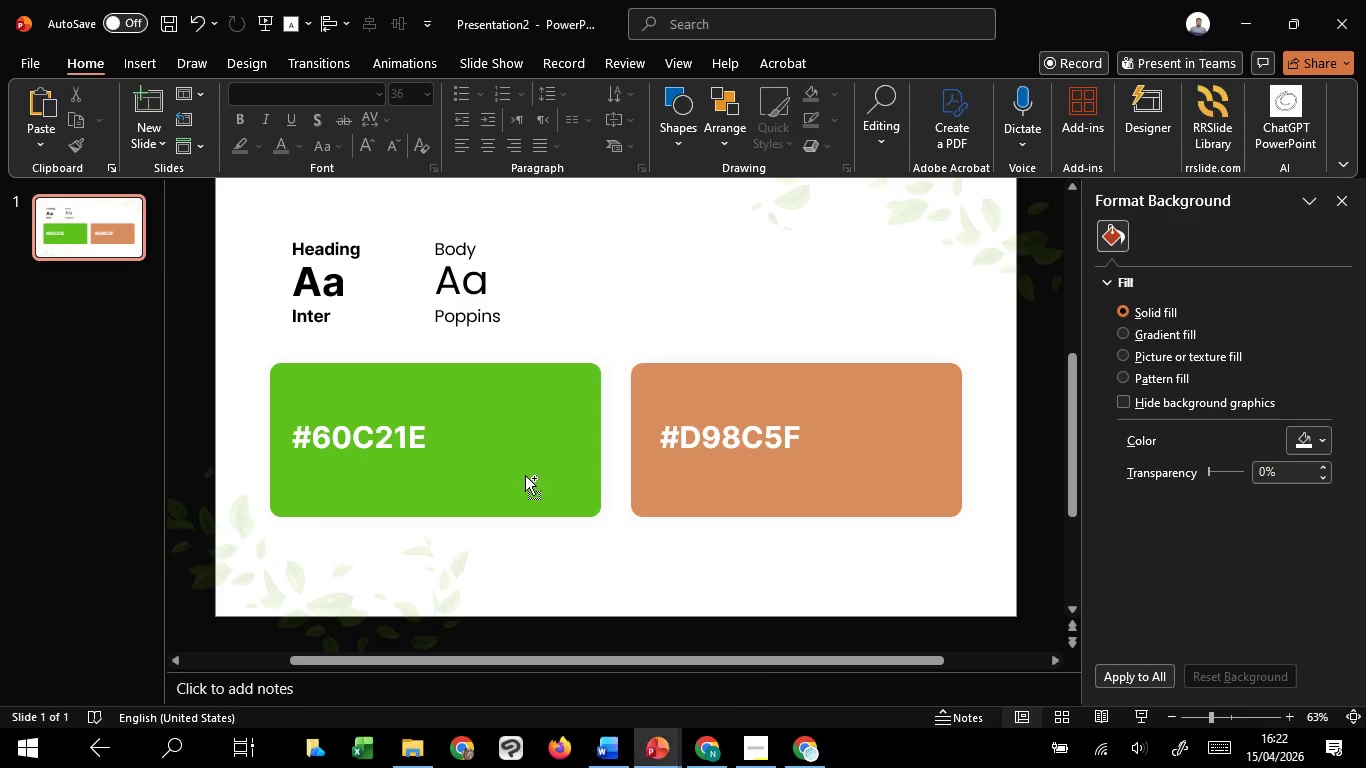 
hold_key(key=ControlLeft, duration=1.52)
 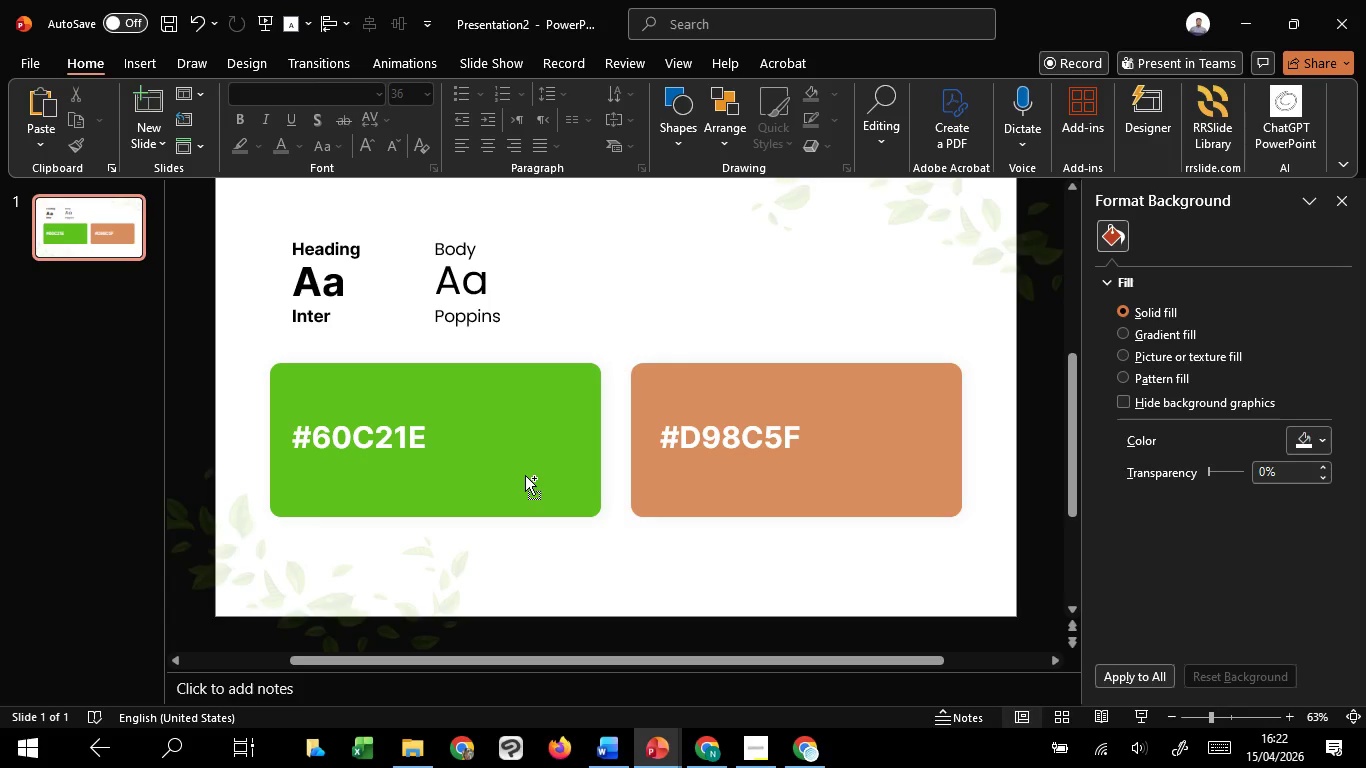 
hold_key(key=ControlLeft, duration=1.5)
 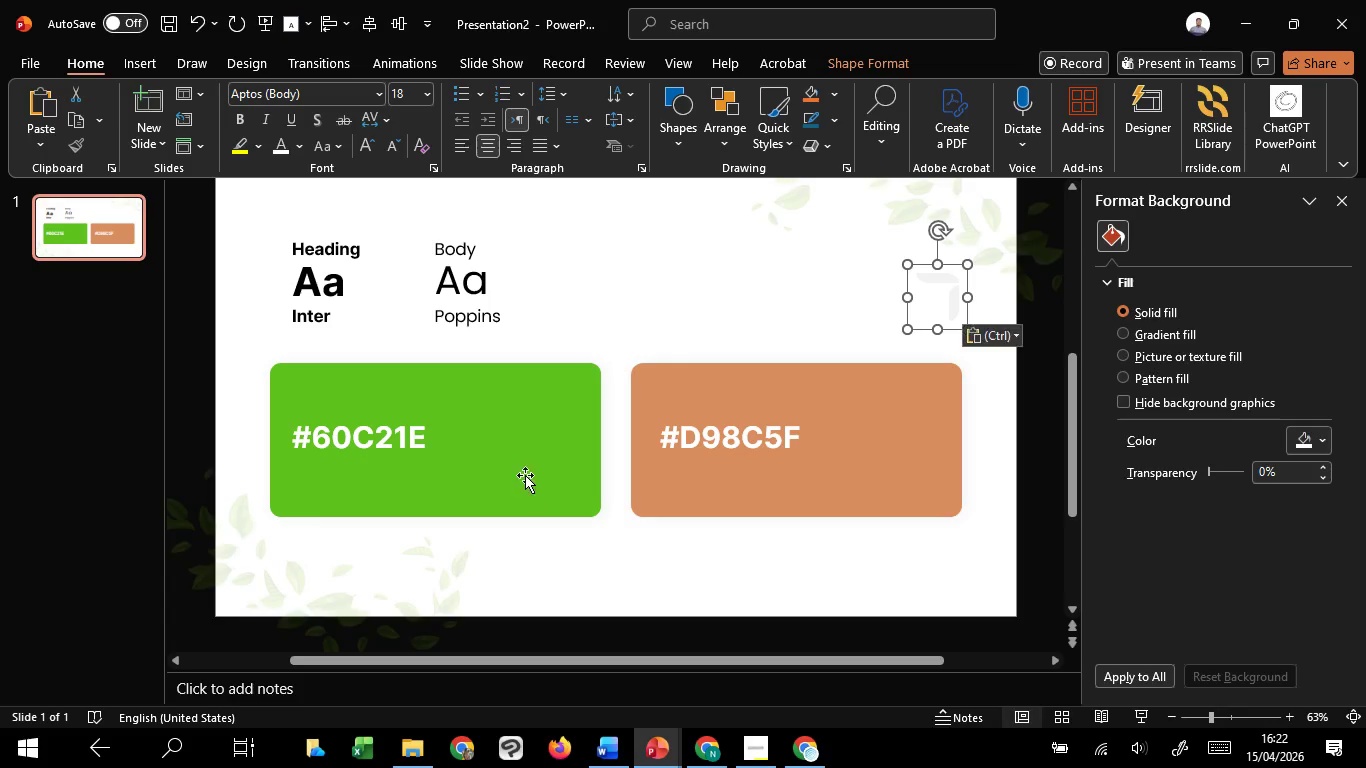 
key(Control+V)
 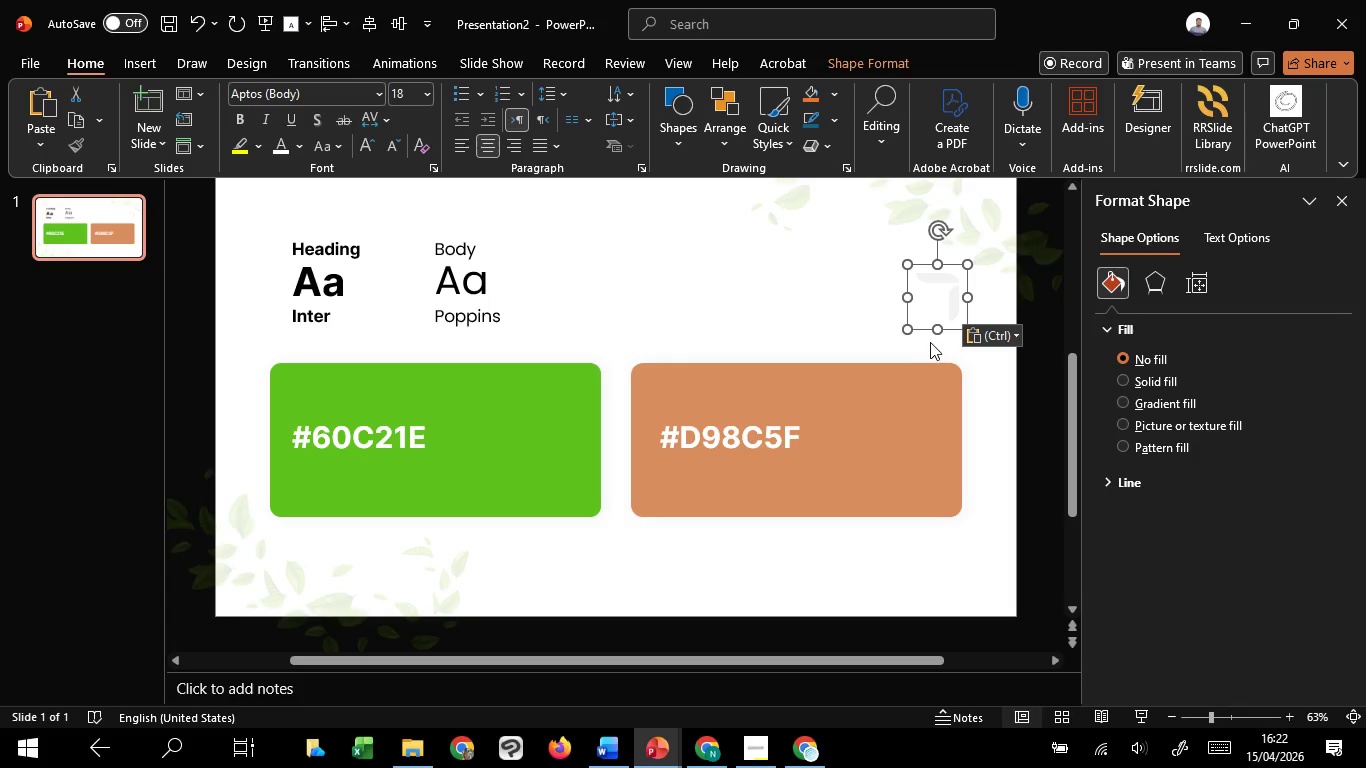 
left_click_drag(start_coordinate=[953, 331], to_coordinate=[590, 426])
 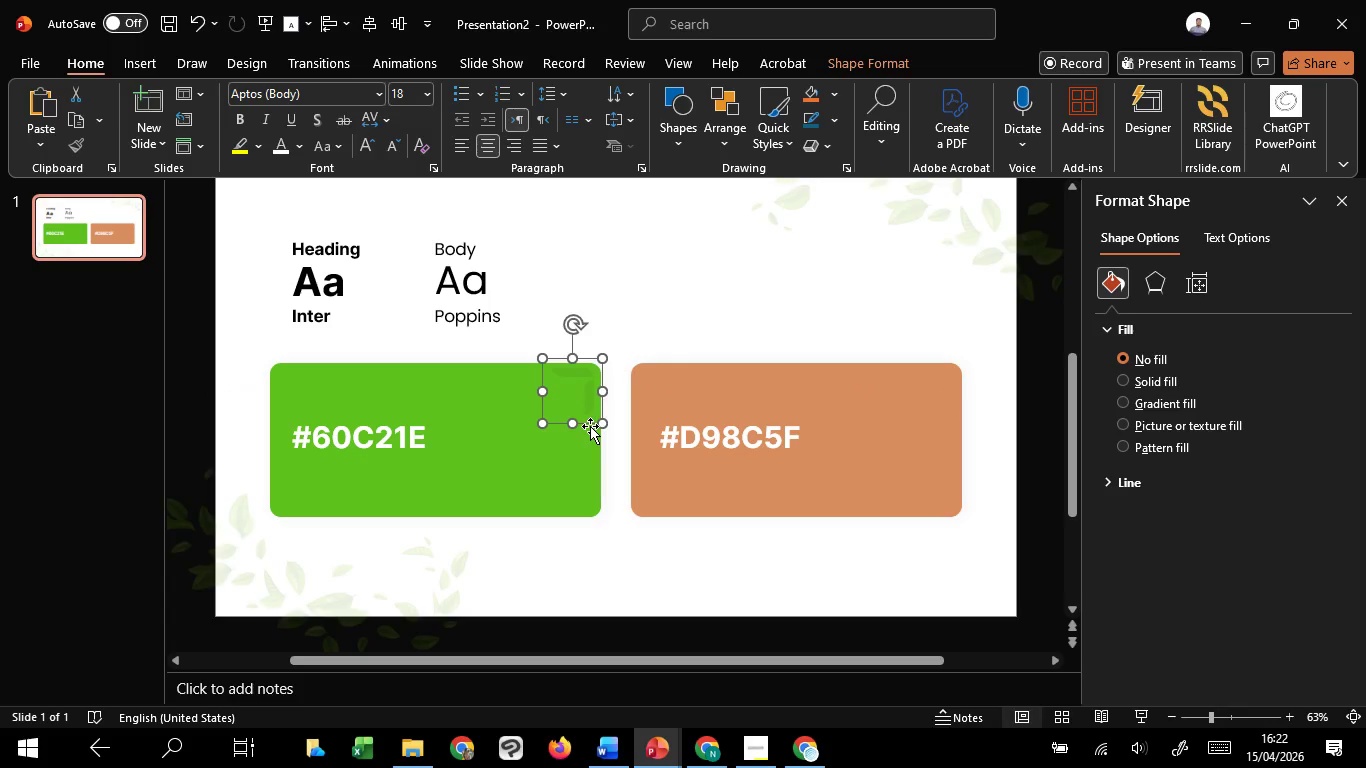 
key(ArrowDown)
 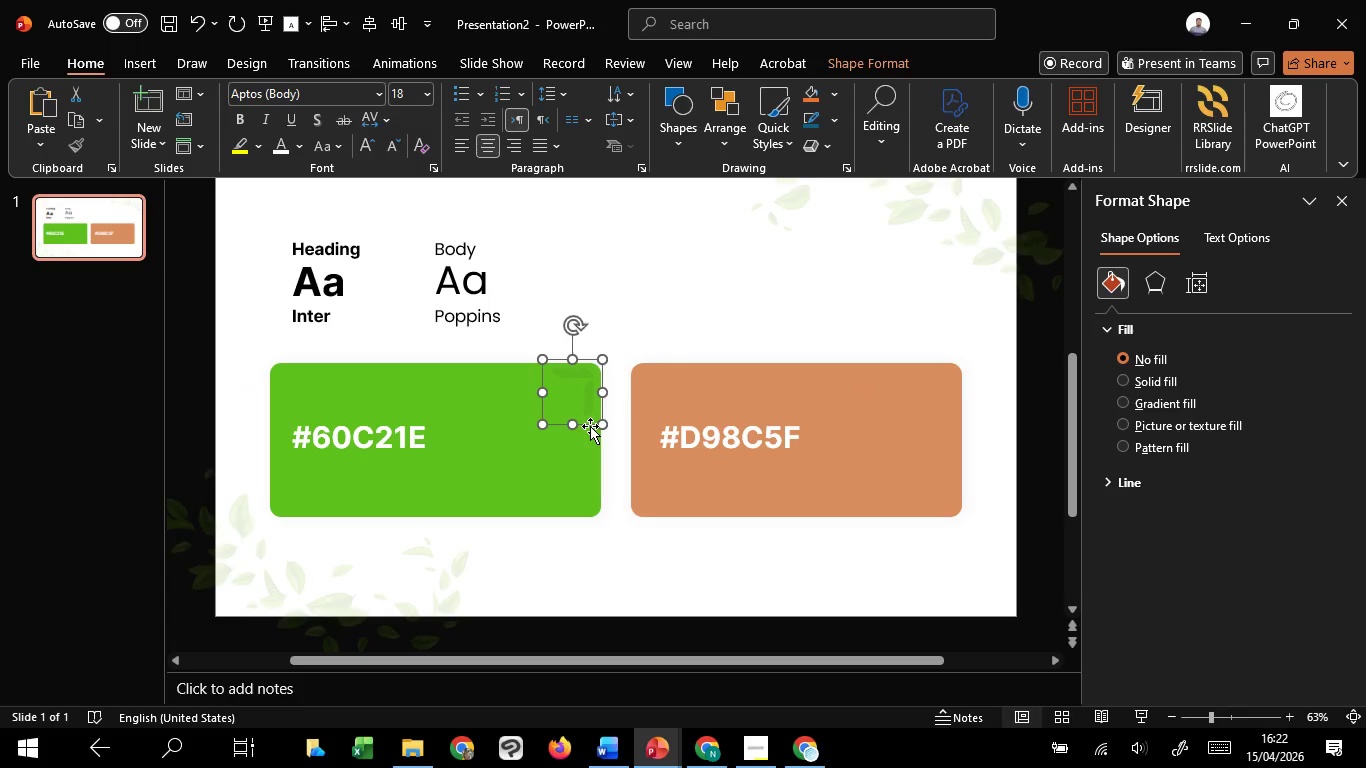 
hold_key(key=ControlLeft, duration=6.73)
 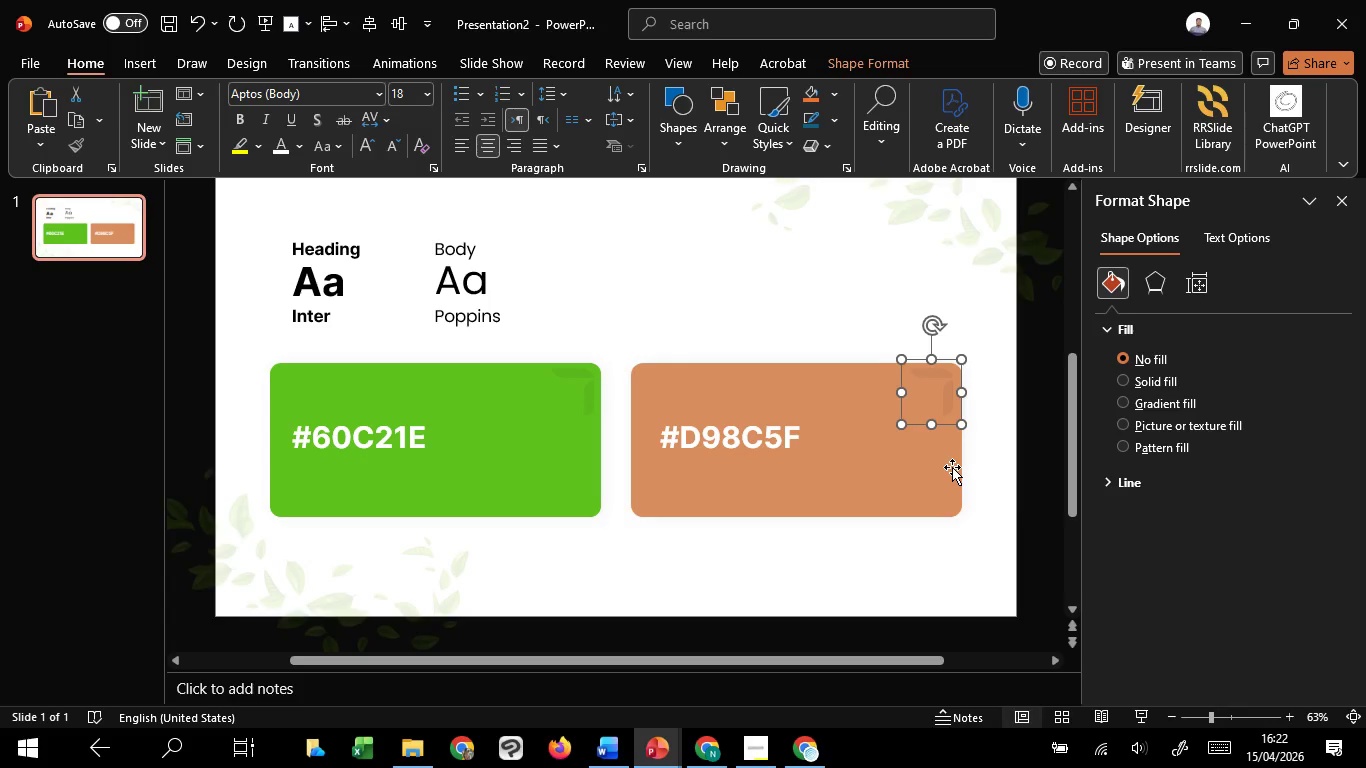 
hold_key(key=ShiftLeft, duration=1.52)
 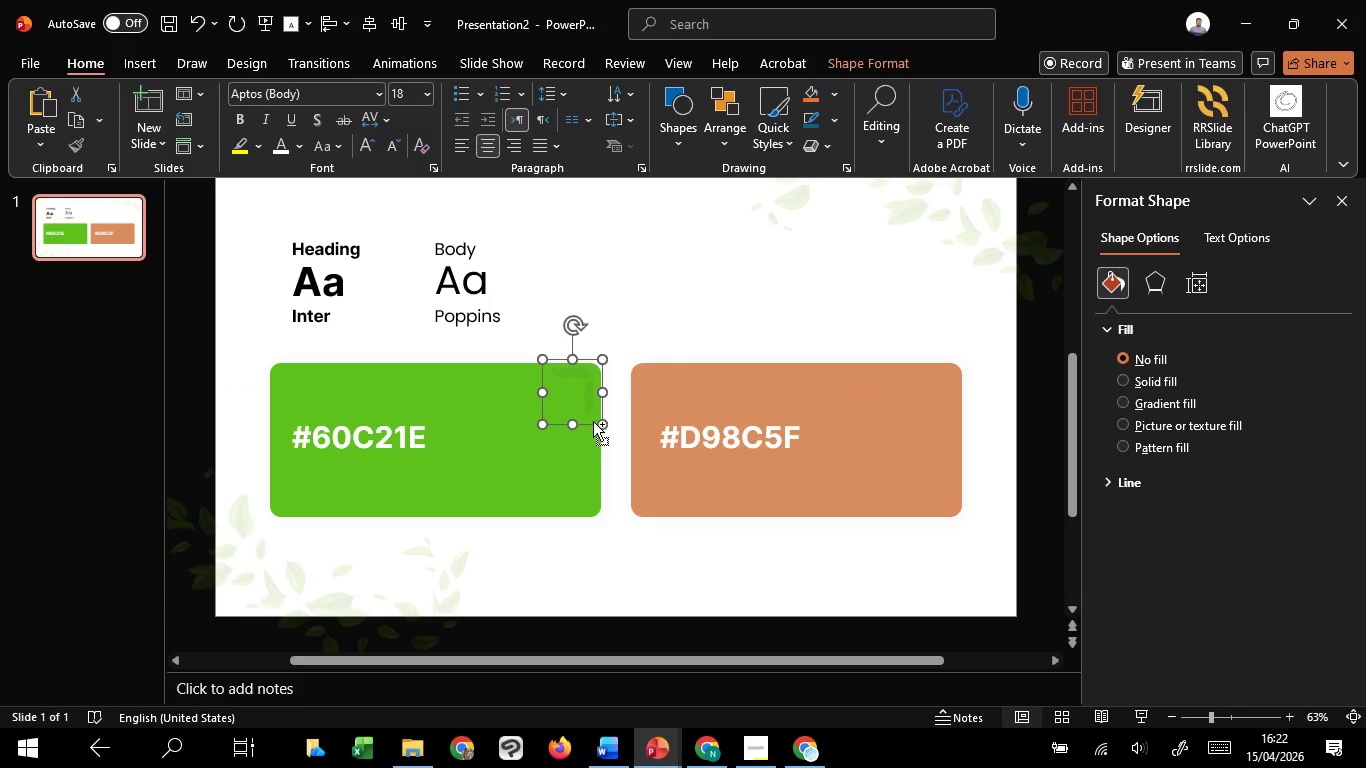 
hold_key(key=ShiftLeft, duration=1.5)
left_click_drag(start_coordinate=[593, 421], to_coordinate=[952, 467])
 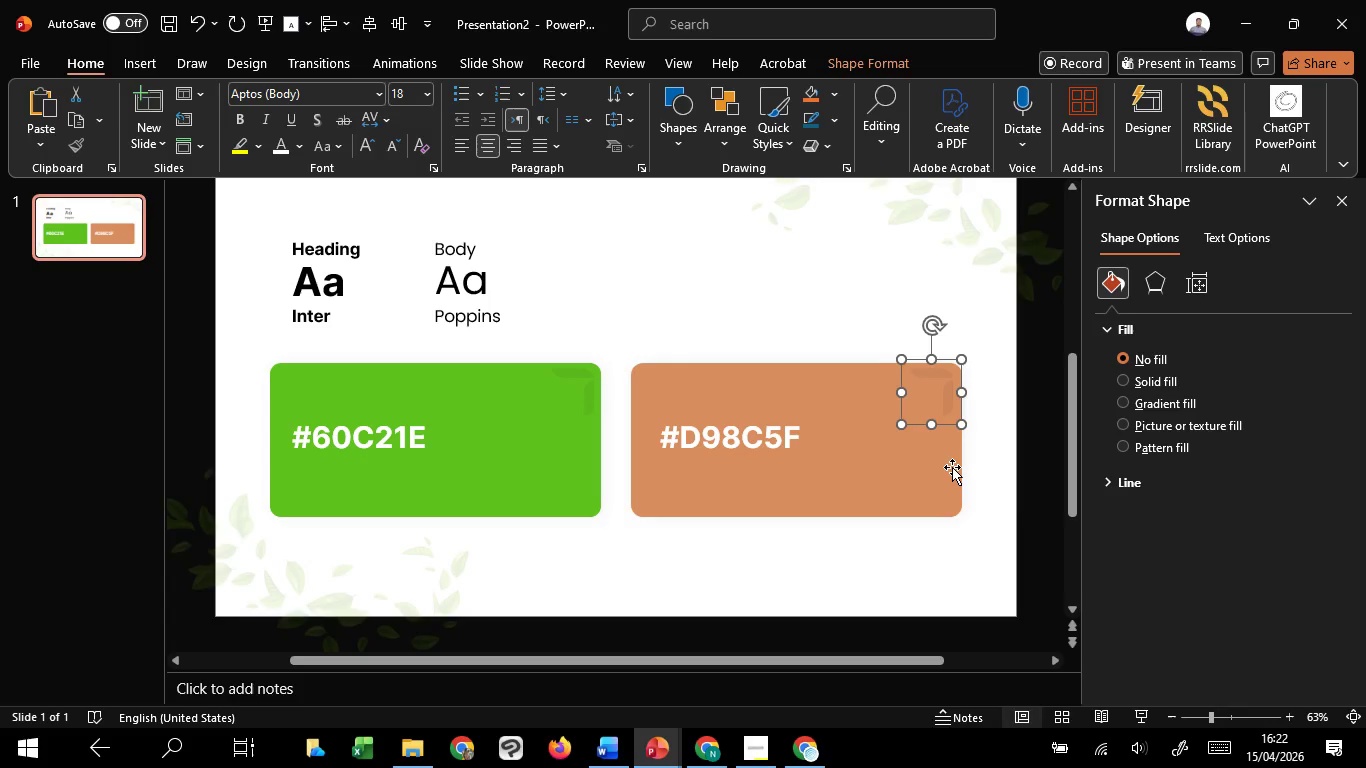 
hold_key(key=ShiftLeft, duration=1.52)
 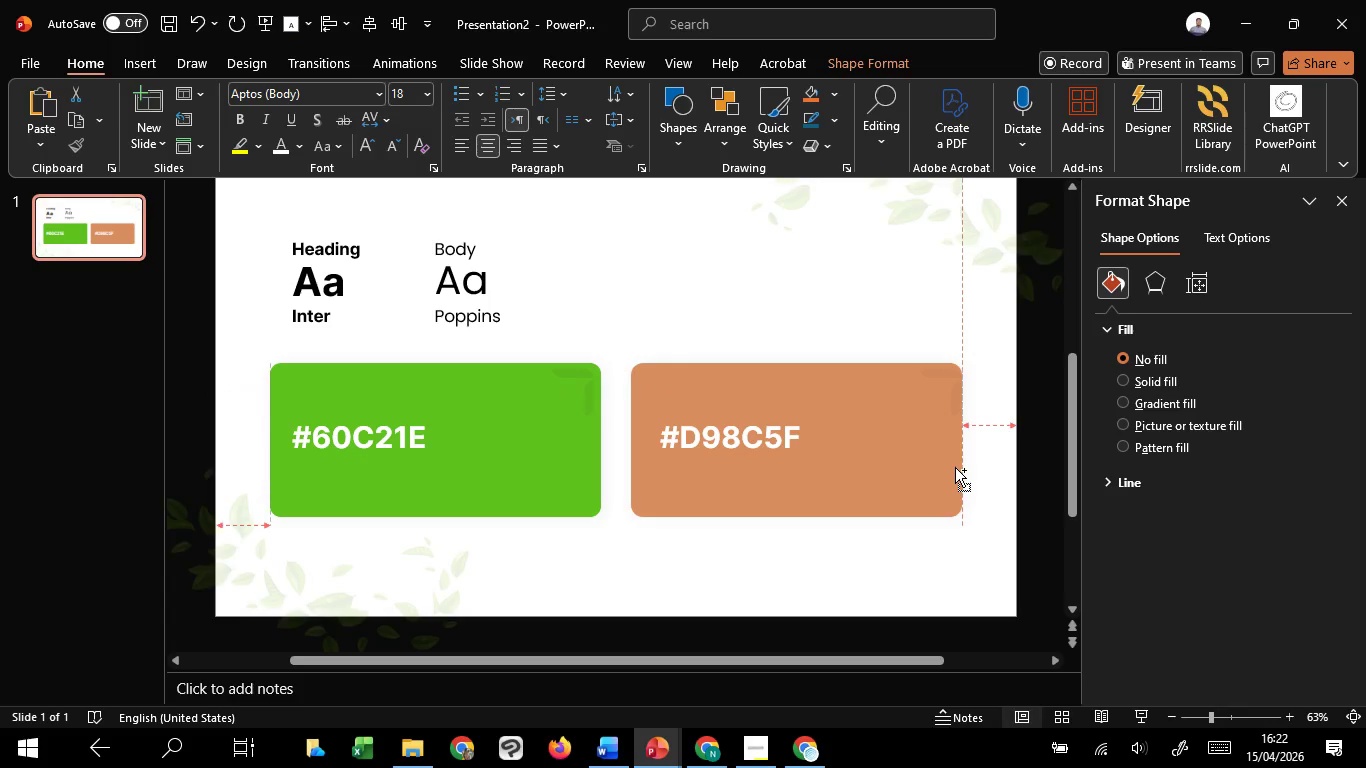 
hold_key(key=ShiftLeft, duration=1.5)
 